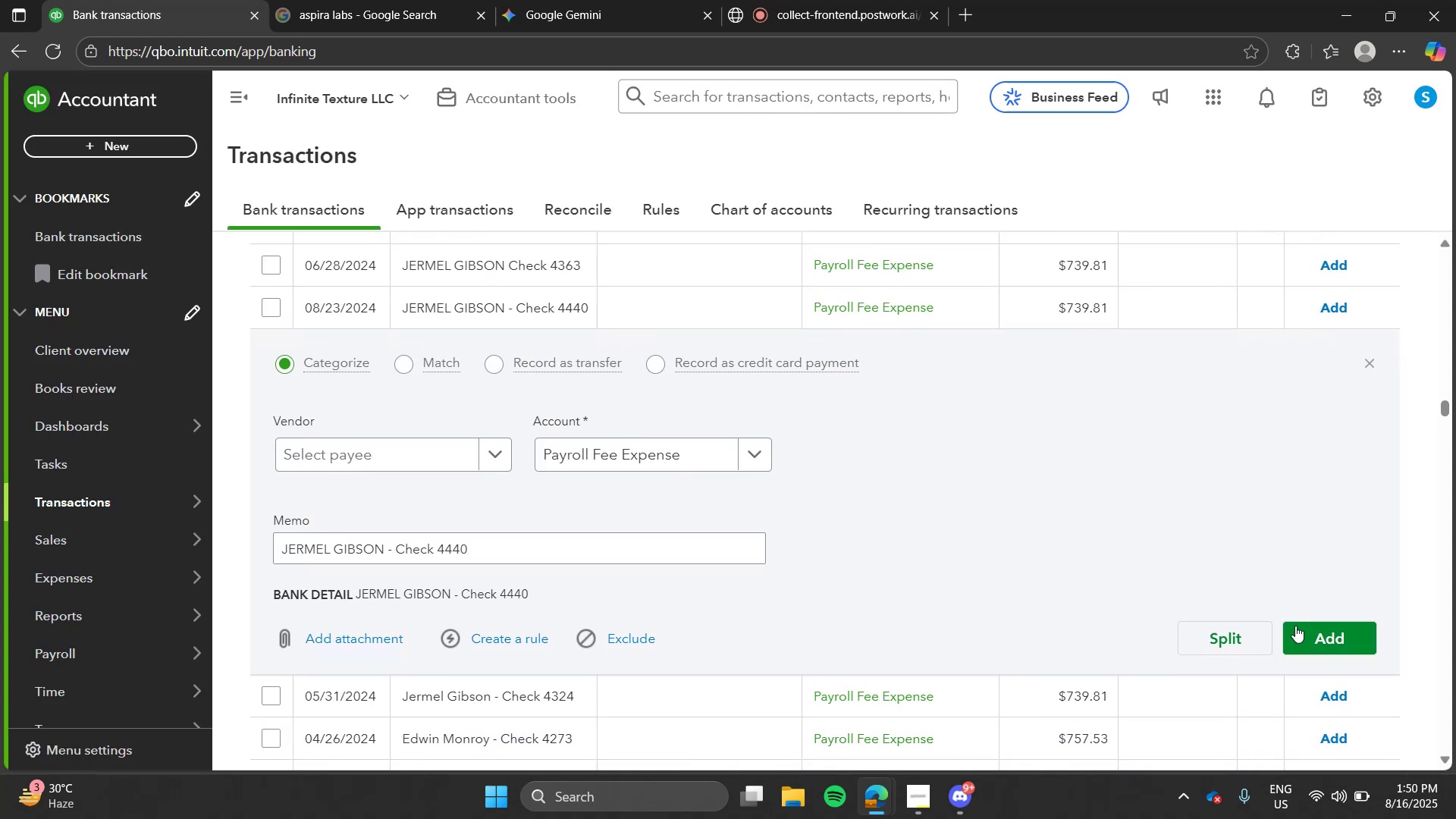 
left_click([1304, 635])
 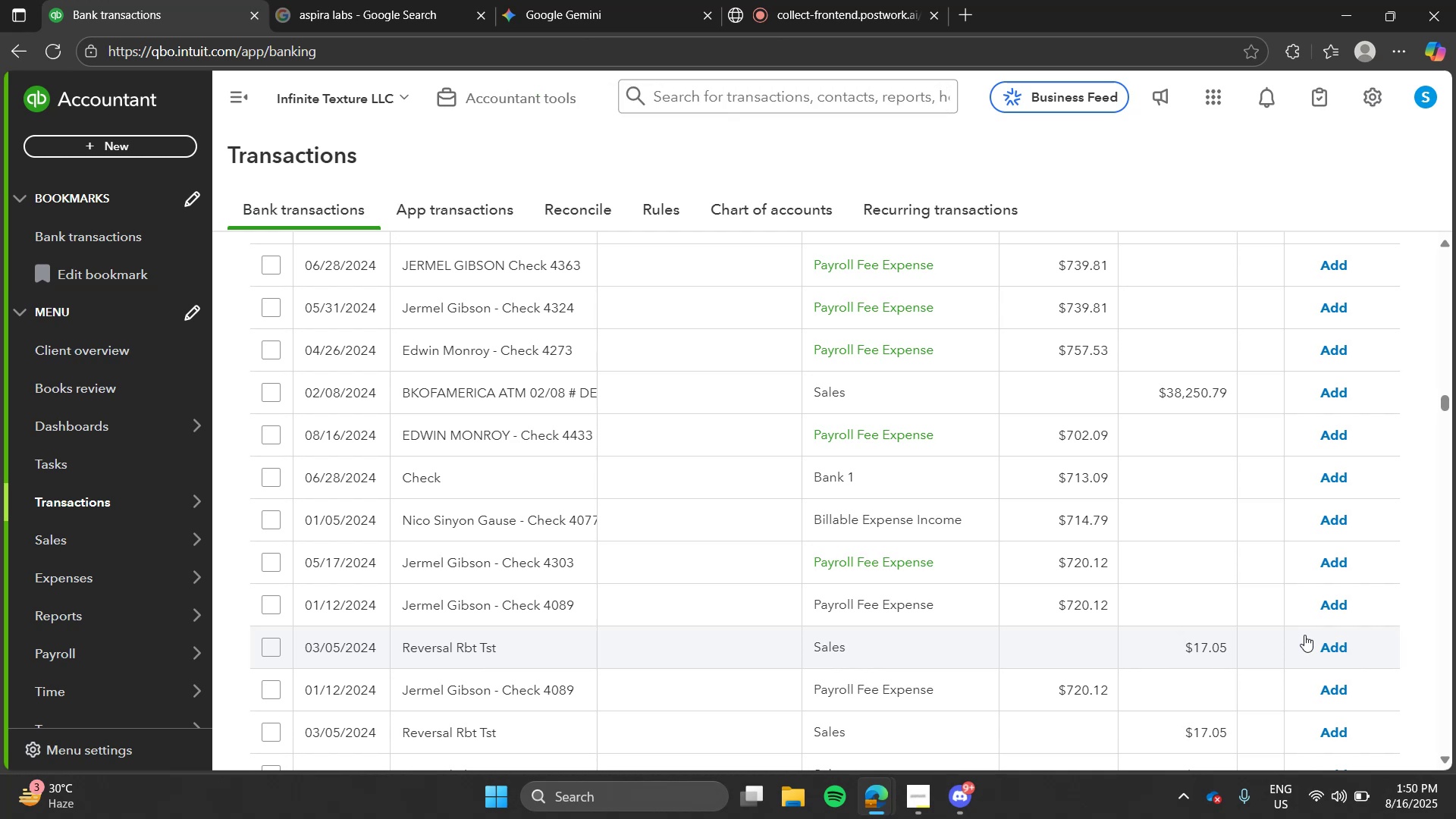 
wait(11.14)
 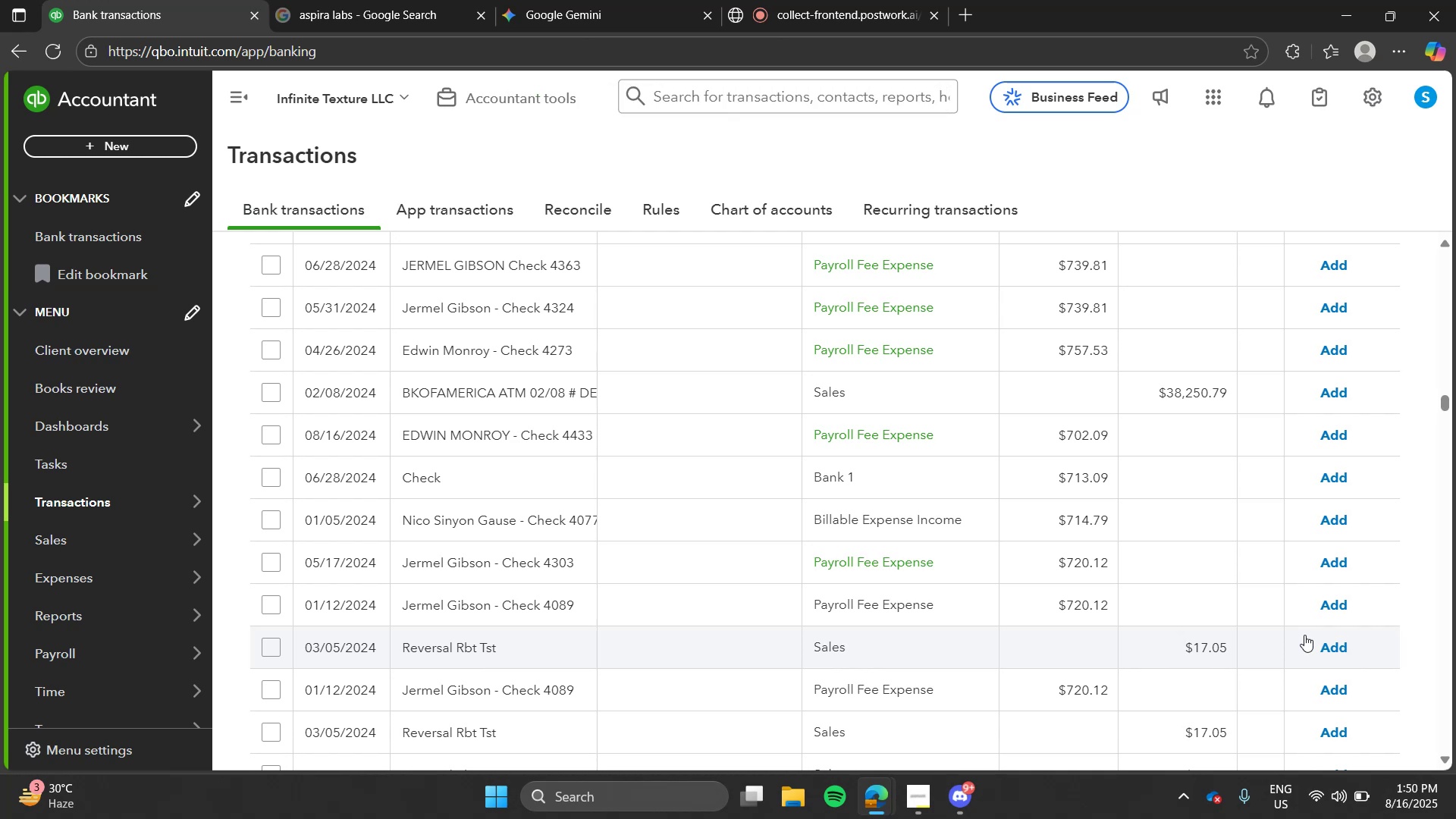 
left_click([738, 331])
 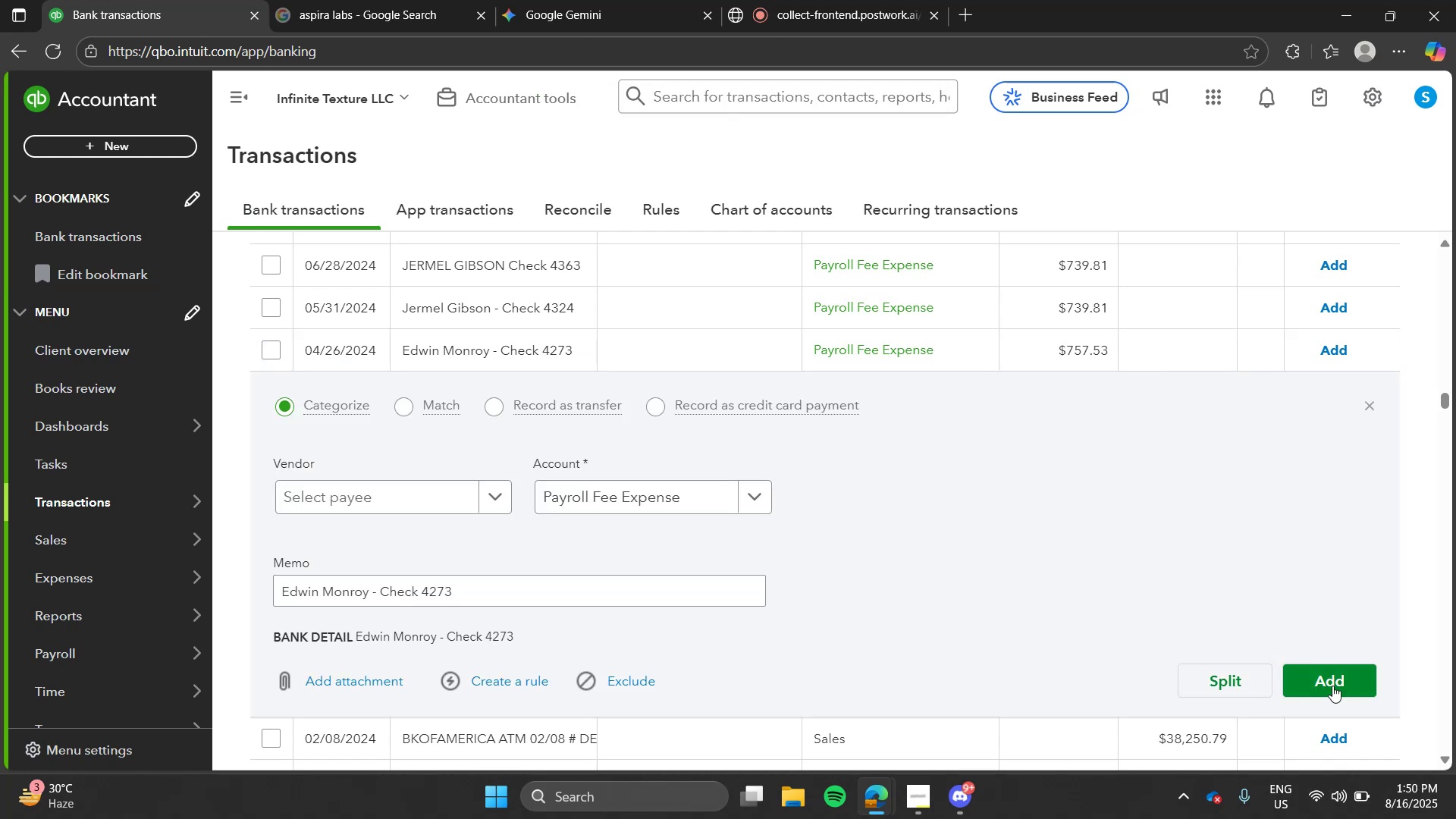 
left_click([1333, 686])
 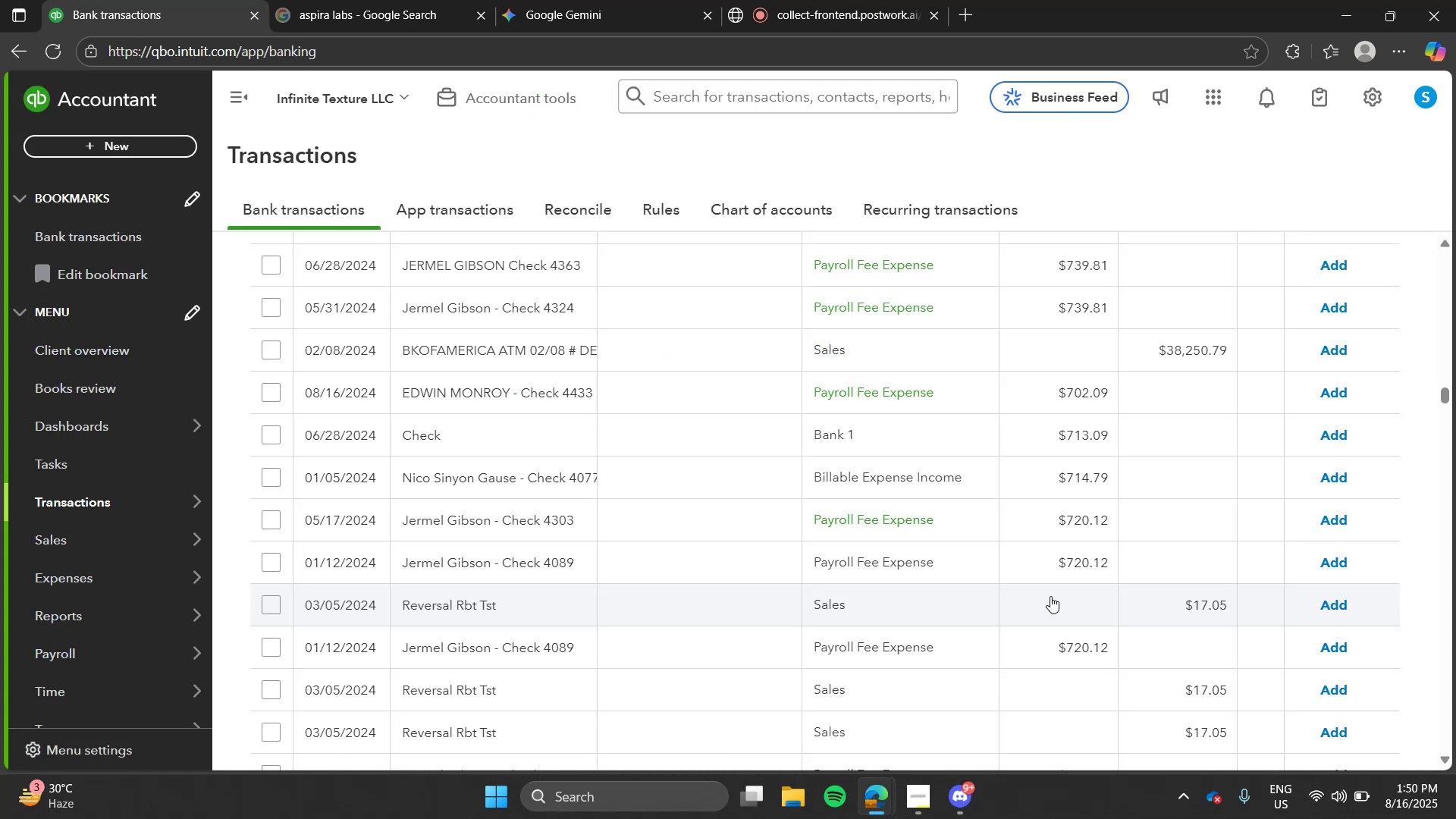 
wait(14.93)
 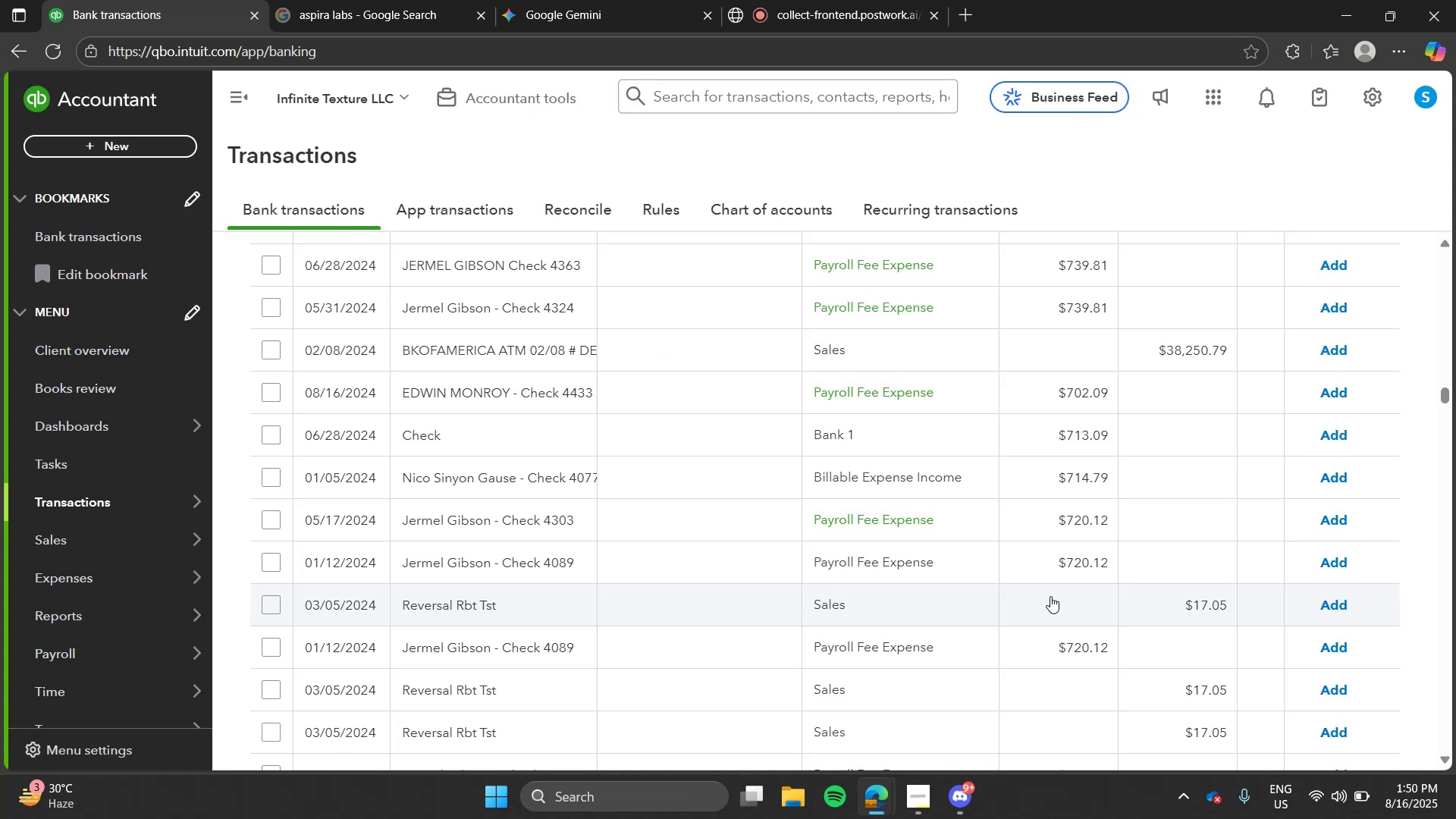 
left_click([637, 306])
 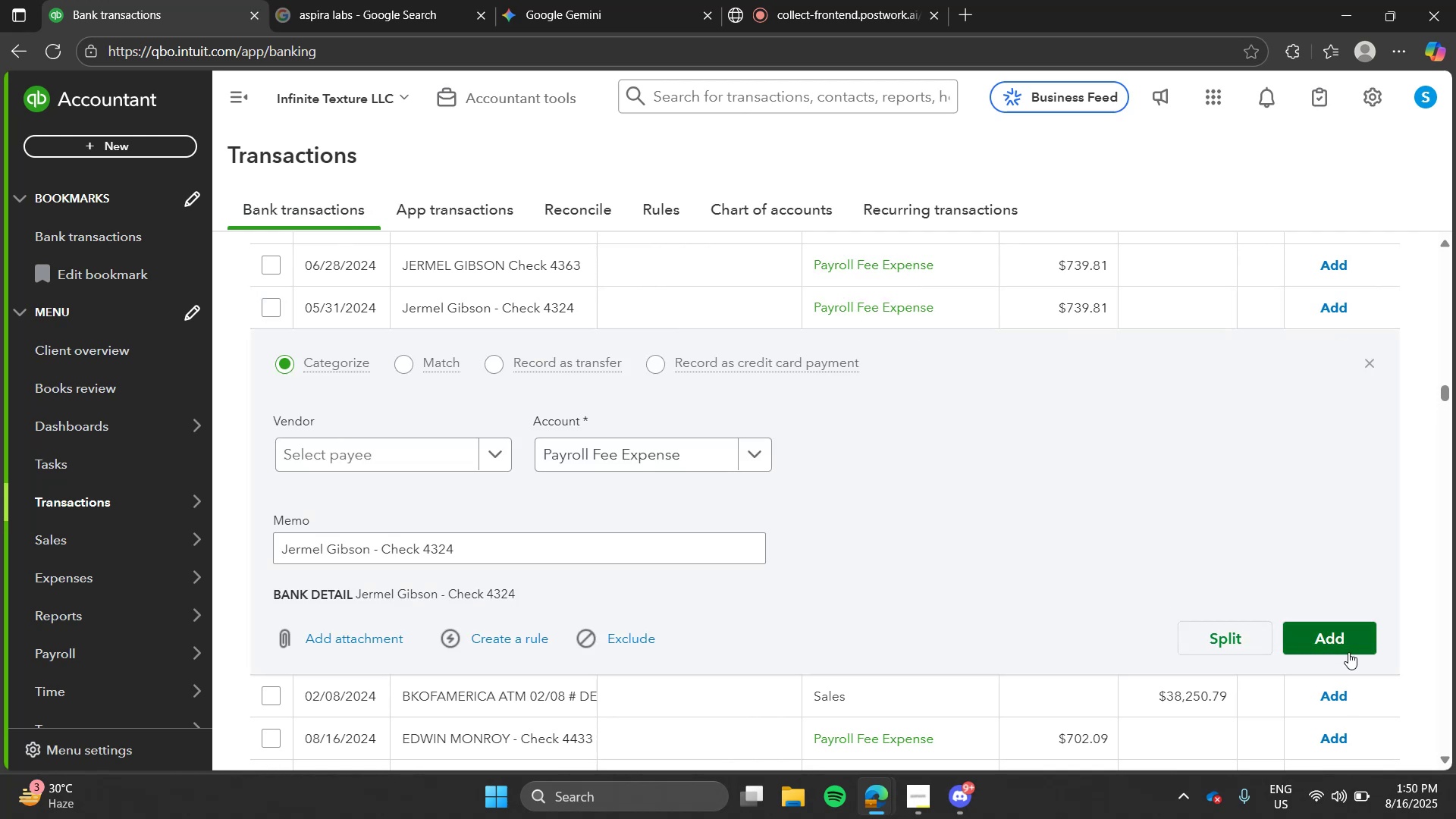 
left_click([1345, 647])
 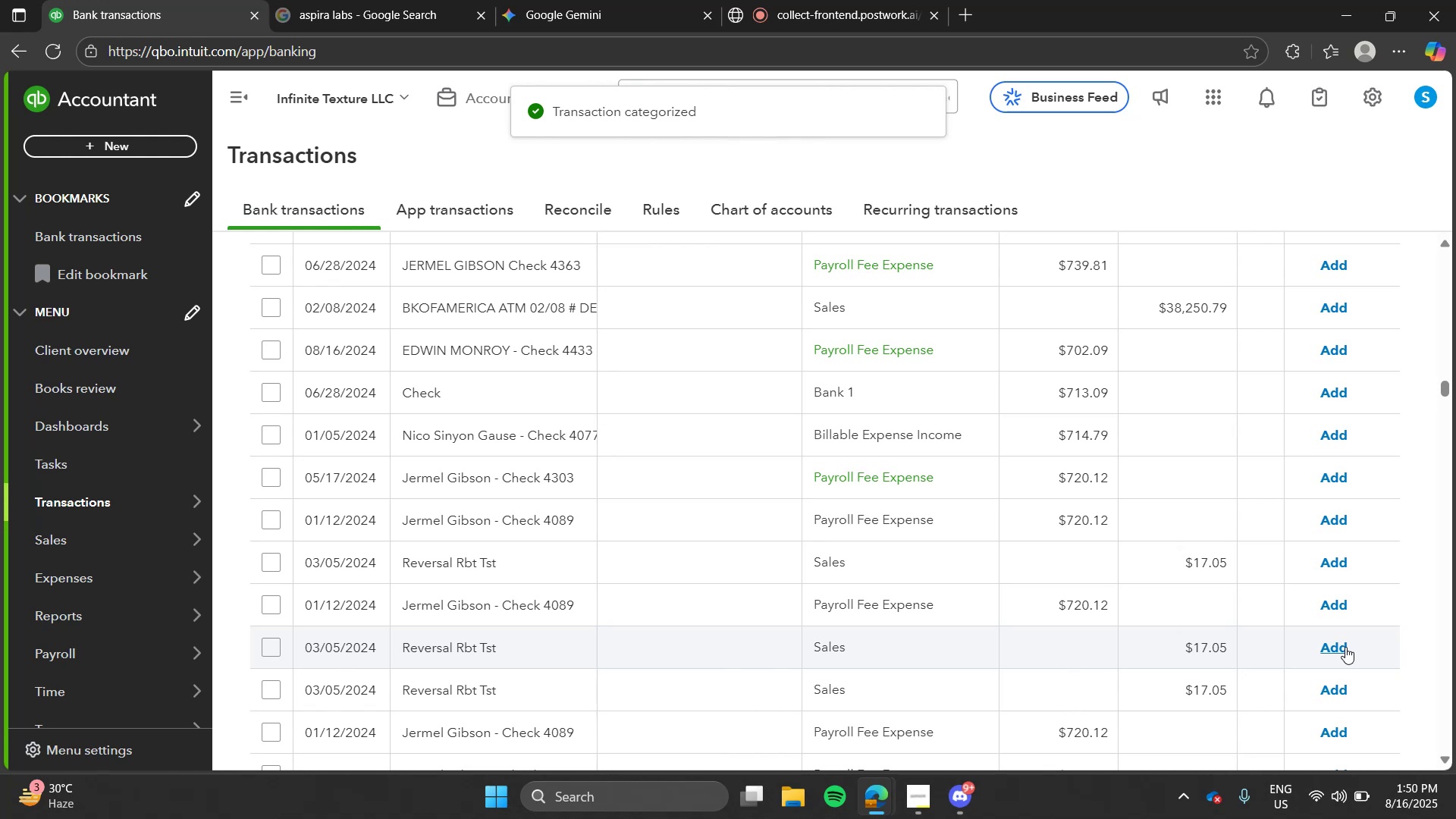 
wait(9.1)
 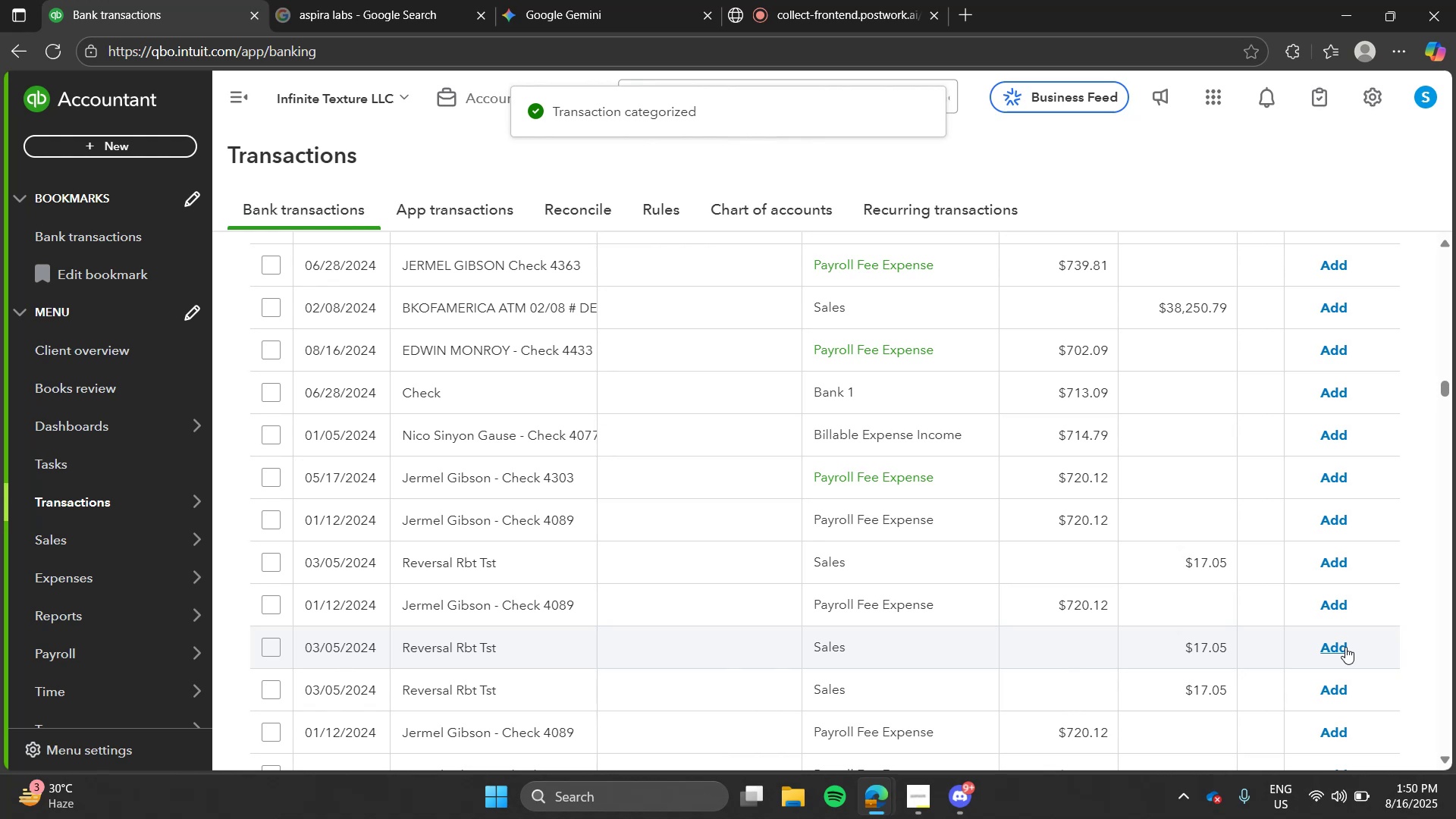 
left_click([722, 281])
 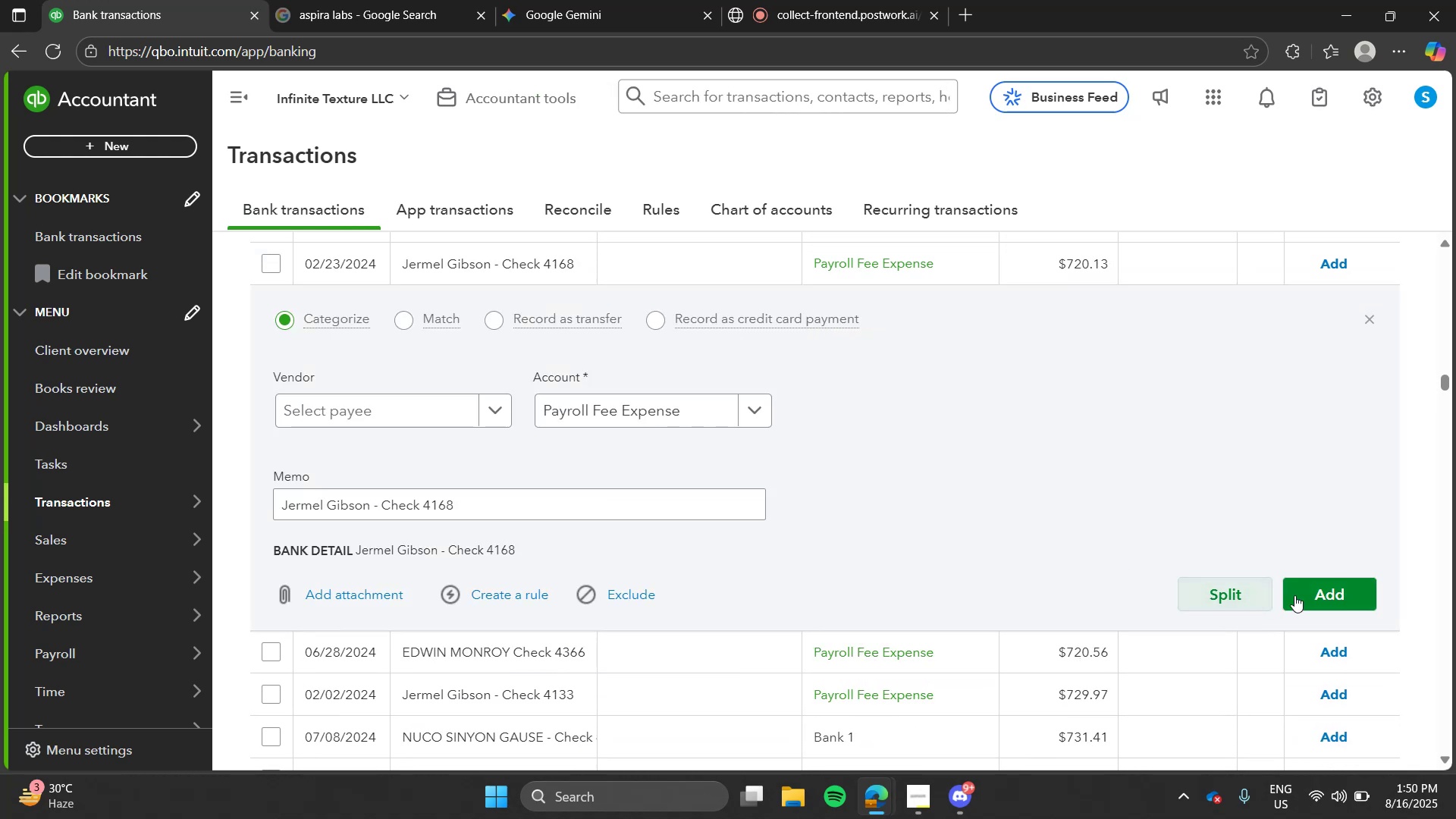 
left_click([1296, 595])
 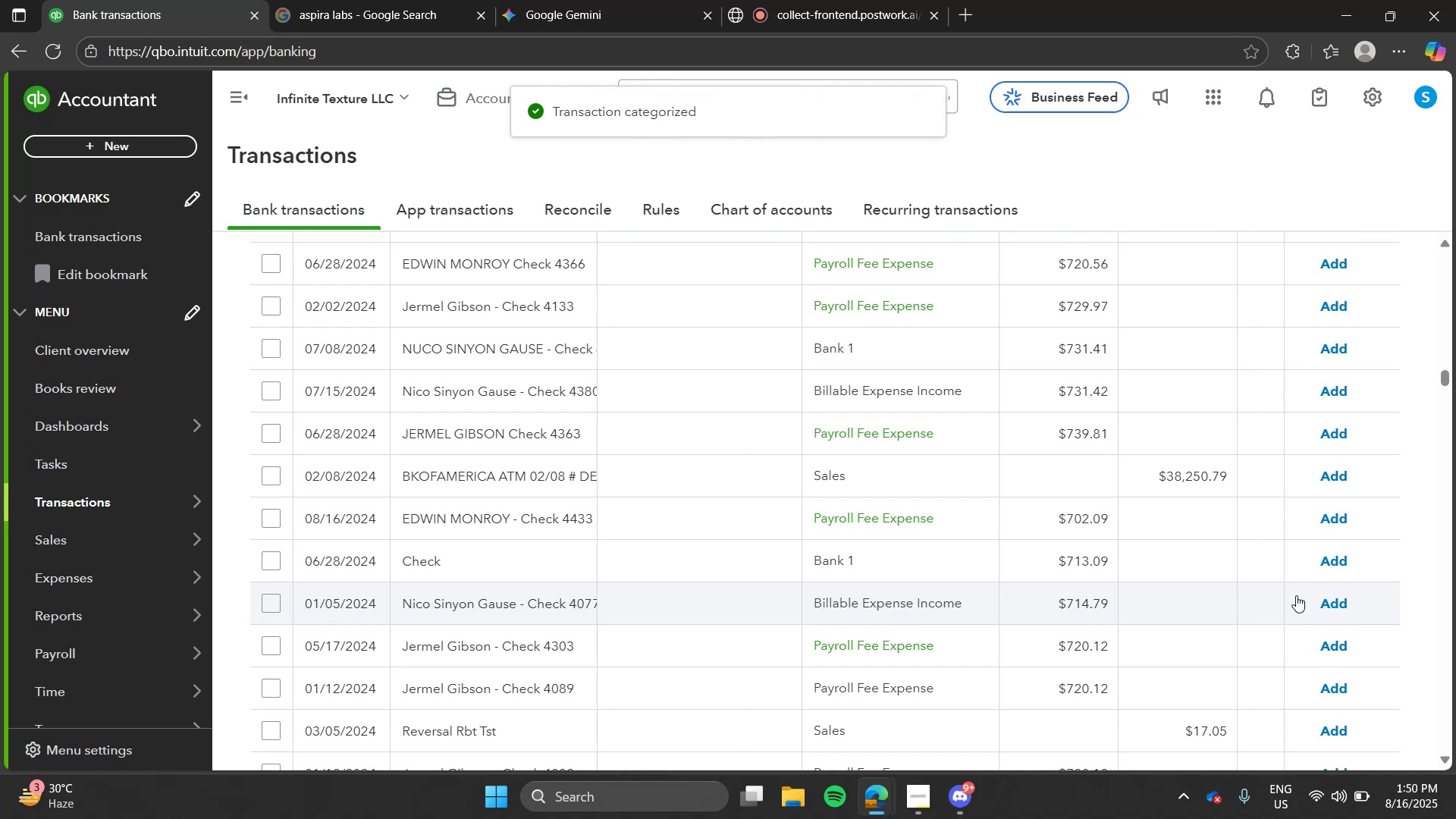 
wait(8.0)
 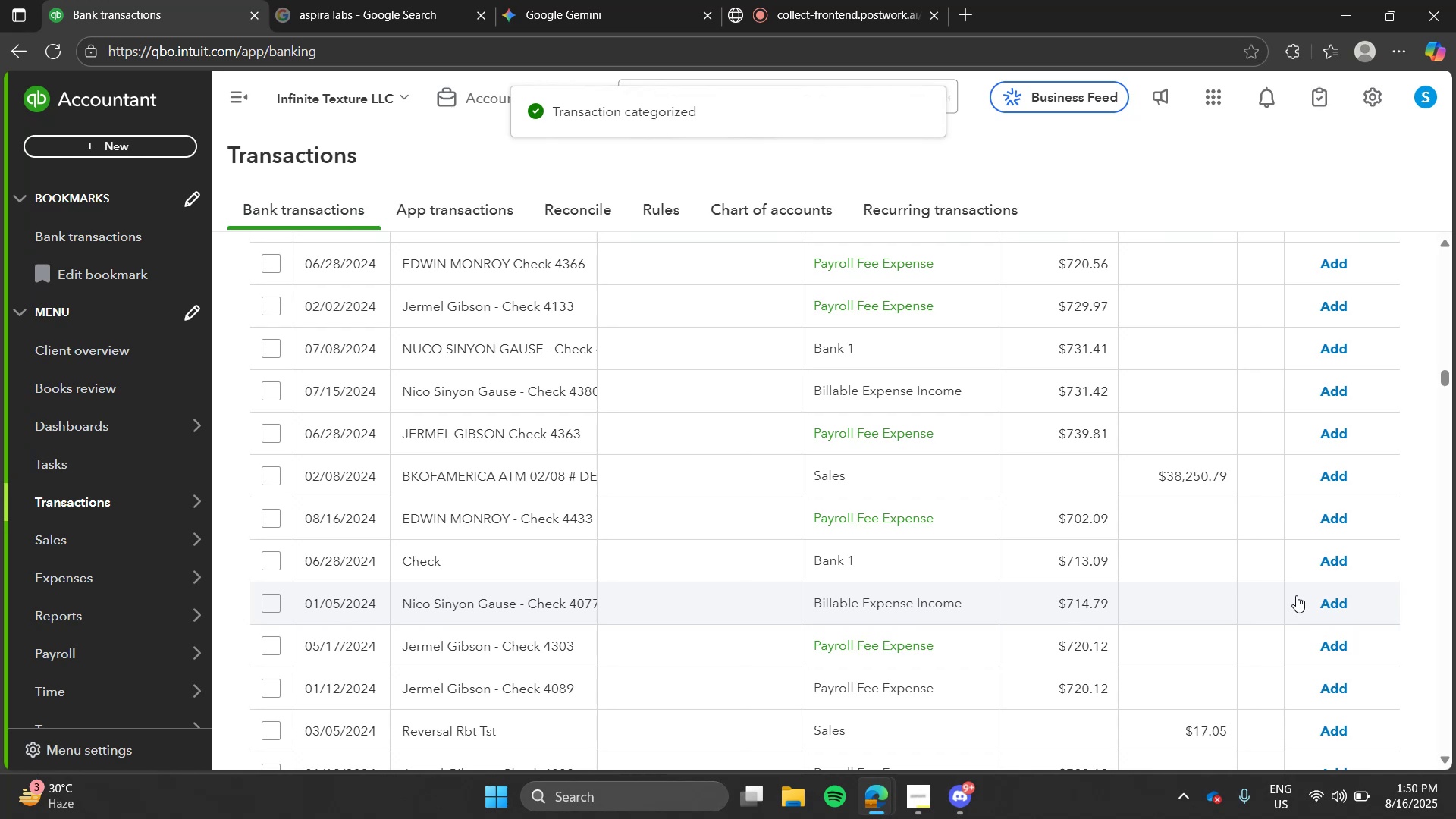 
left_click([736, 525])
 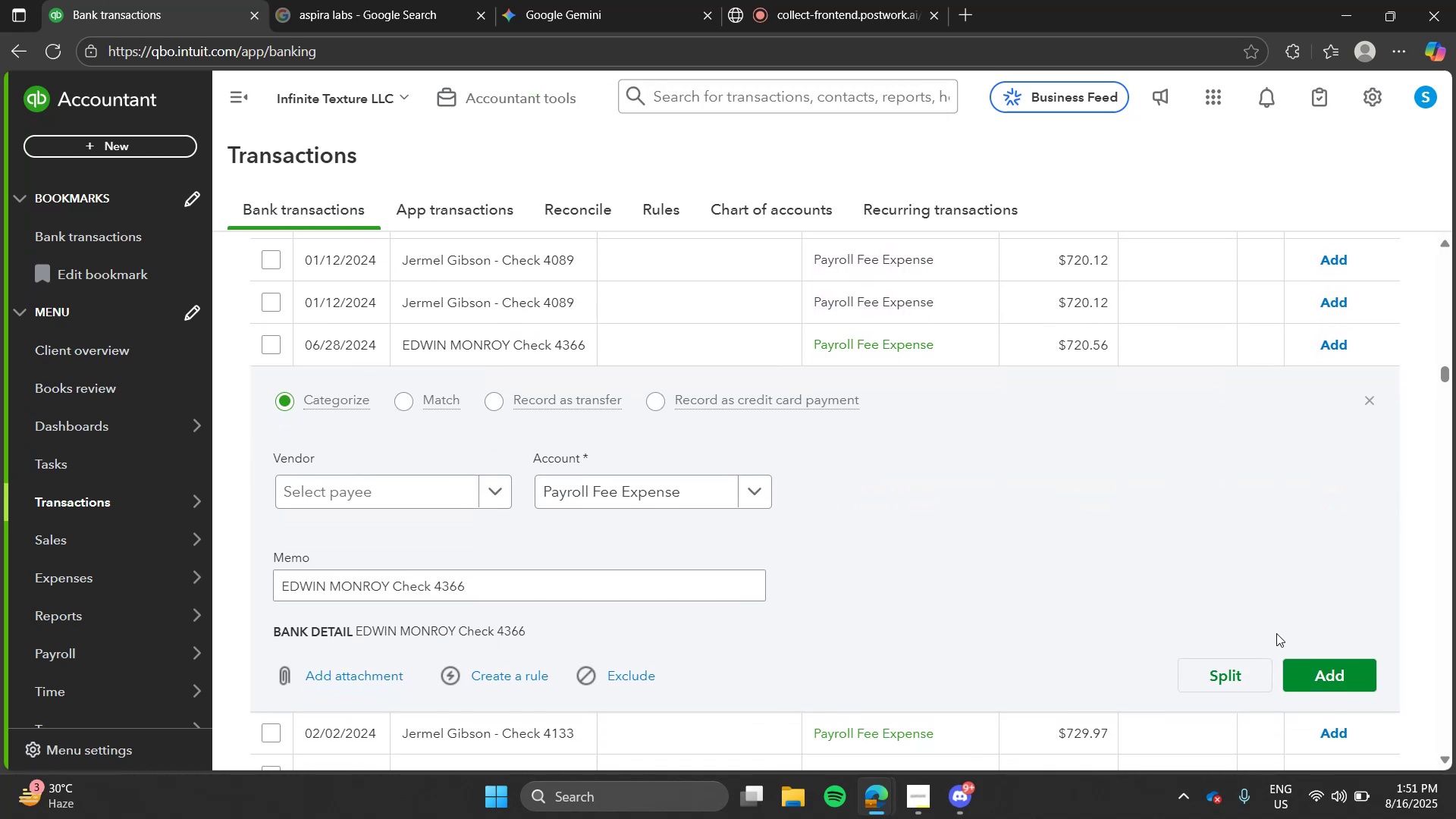 
left_click([1314, 669])
 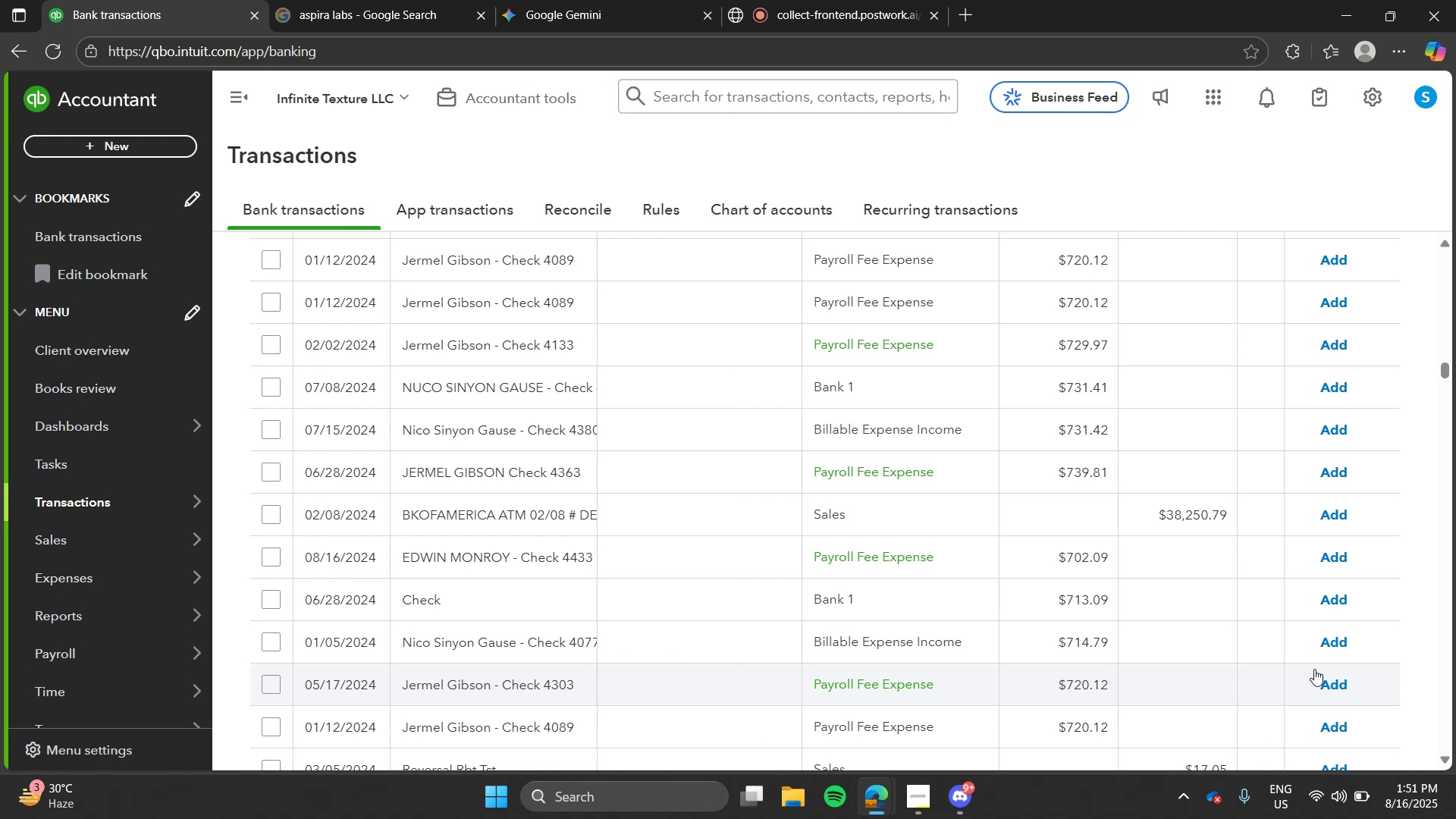 
wait(15.13)
 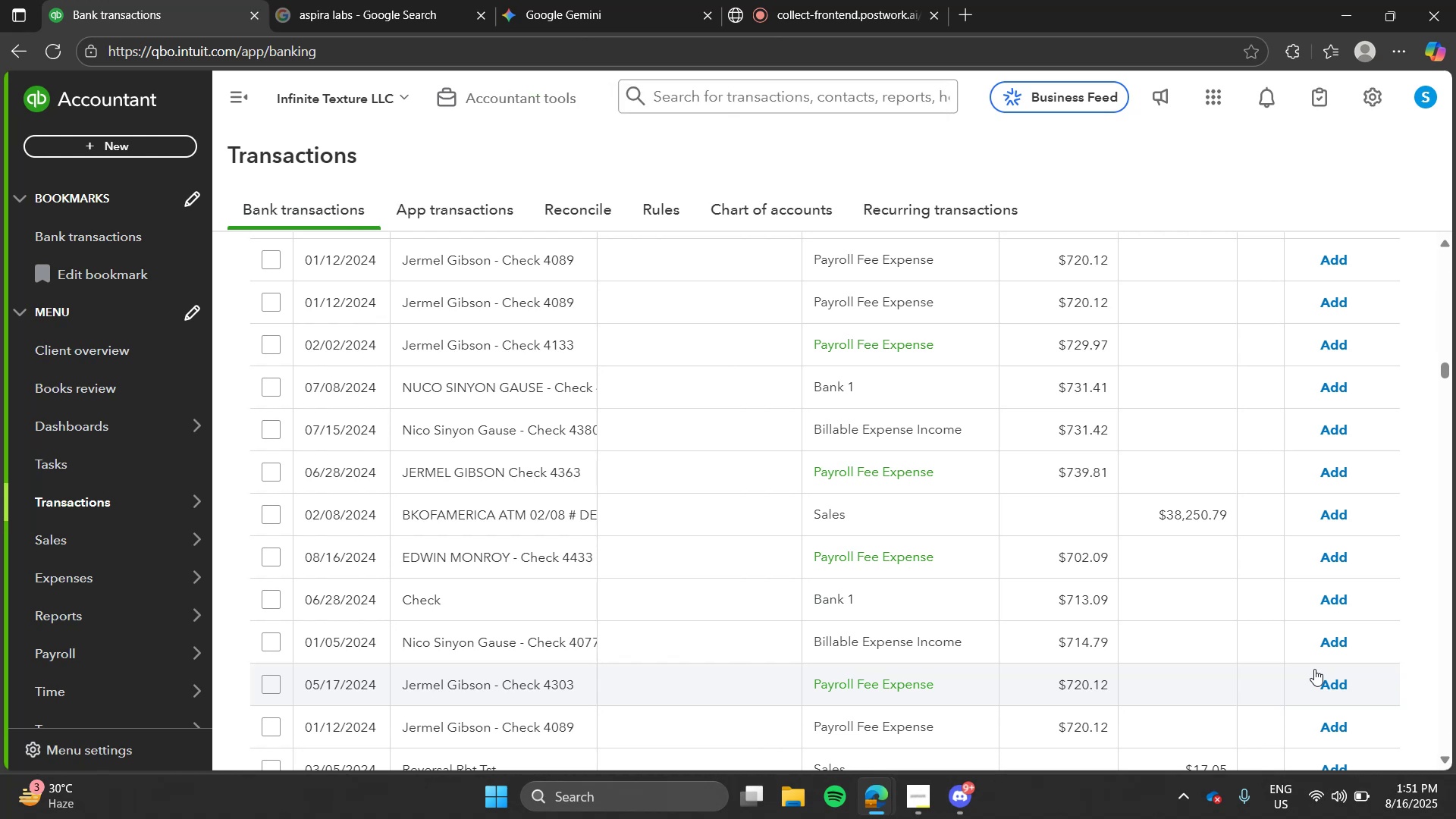 
left_click([559, 329])
 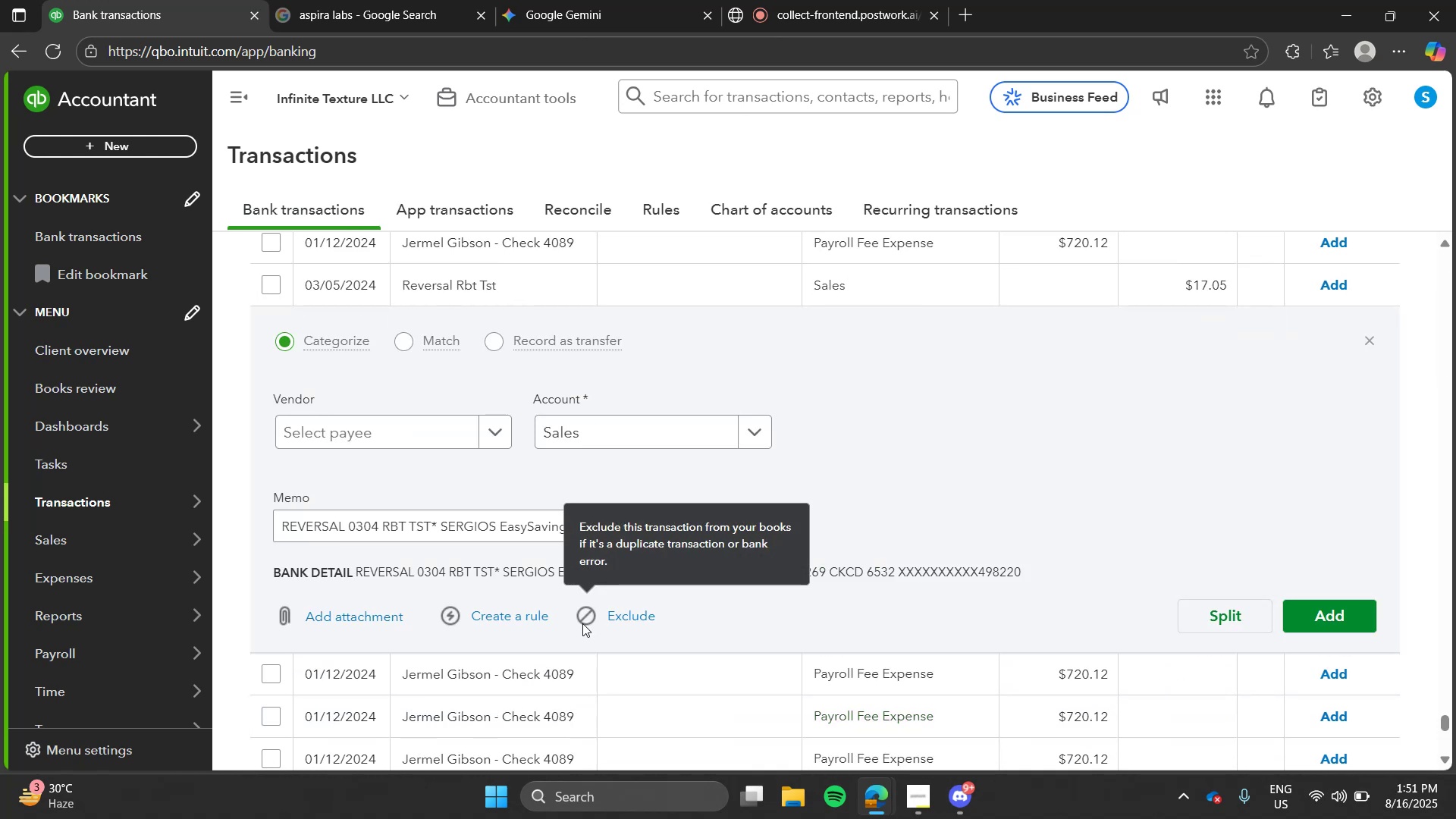 
left_click([582, 670])
 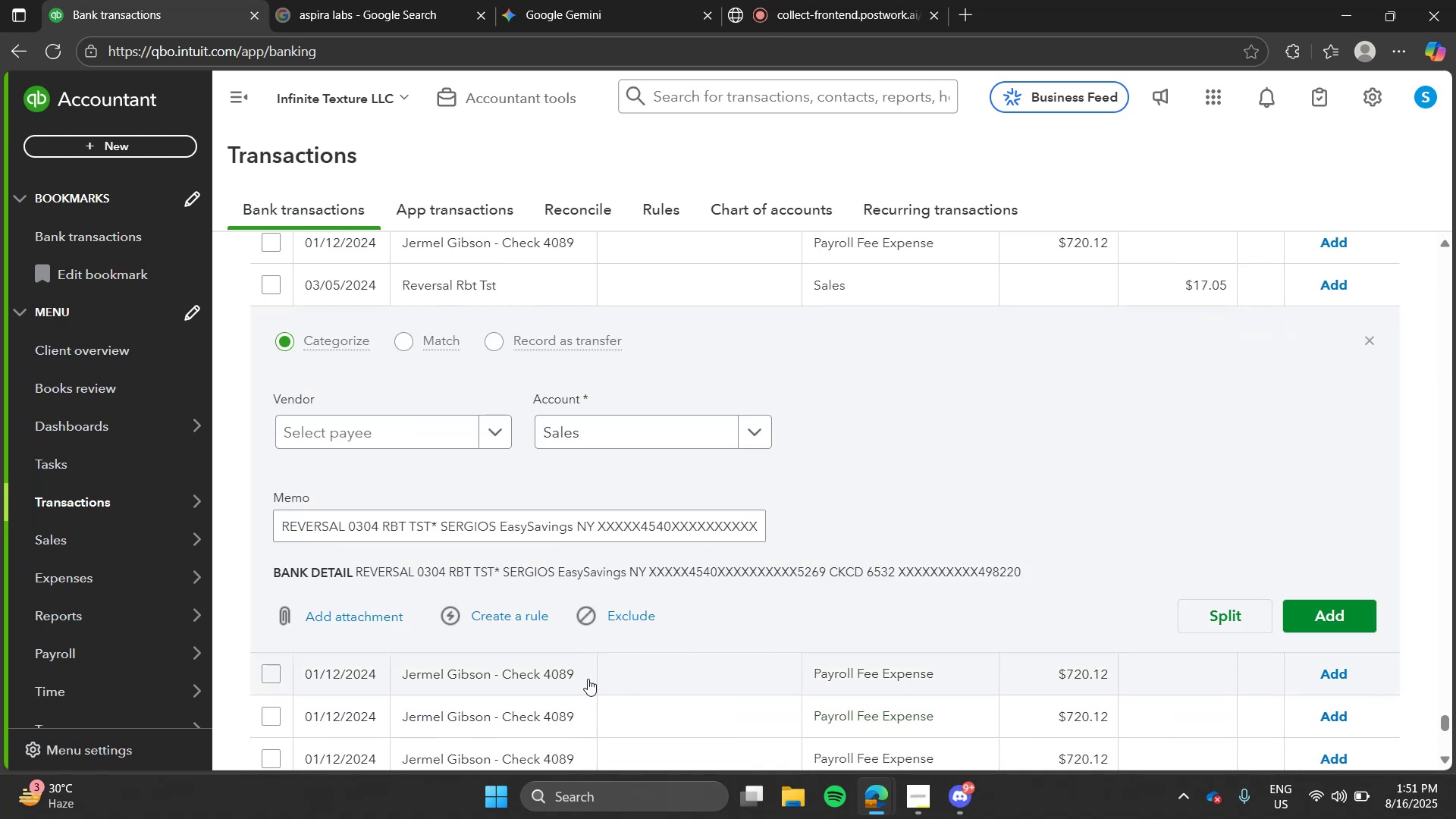 
left_click([587, 679])
 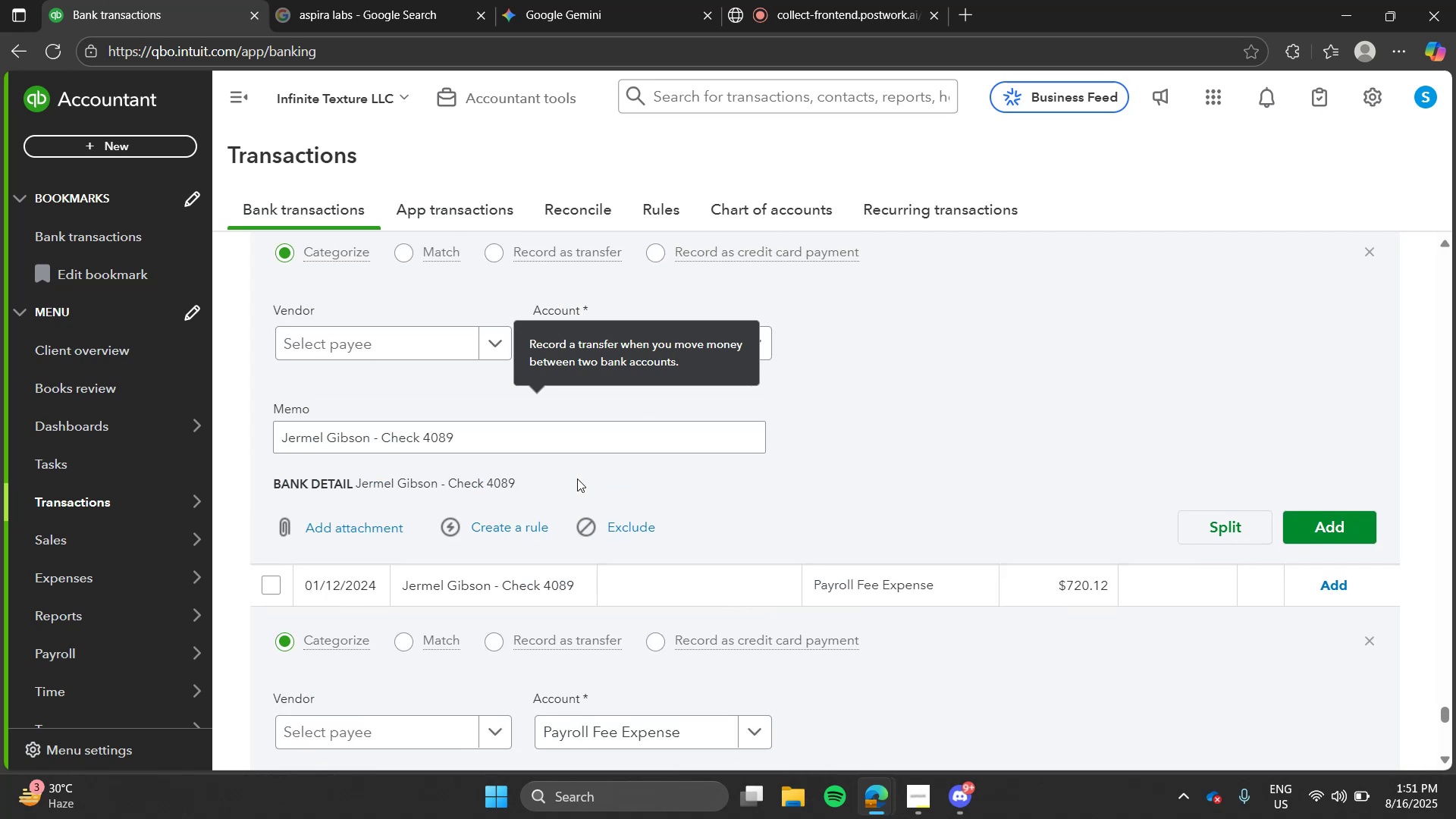 
left_click([64, 42])
 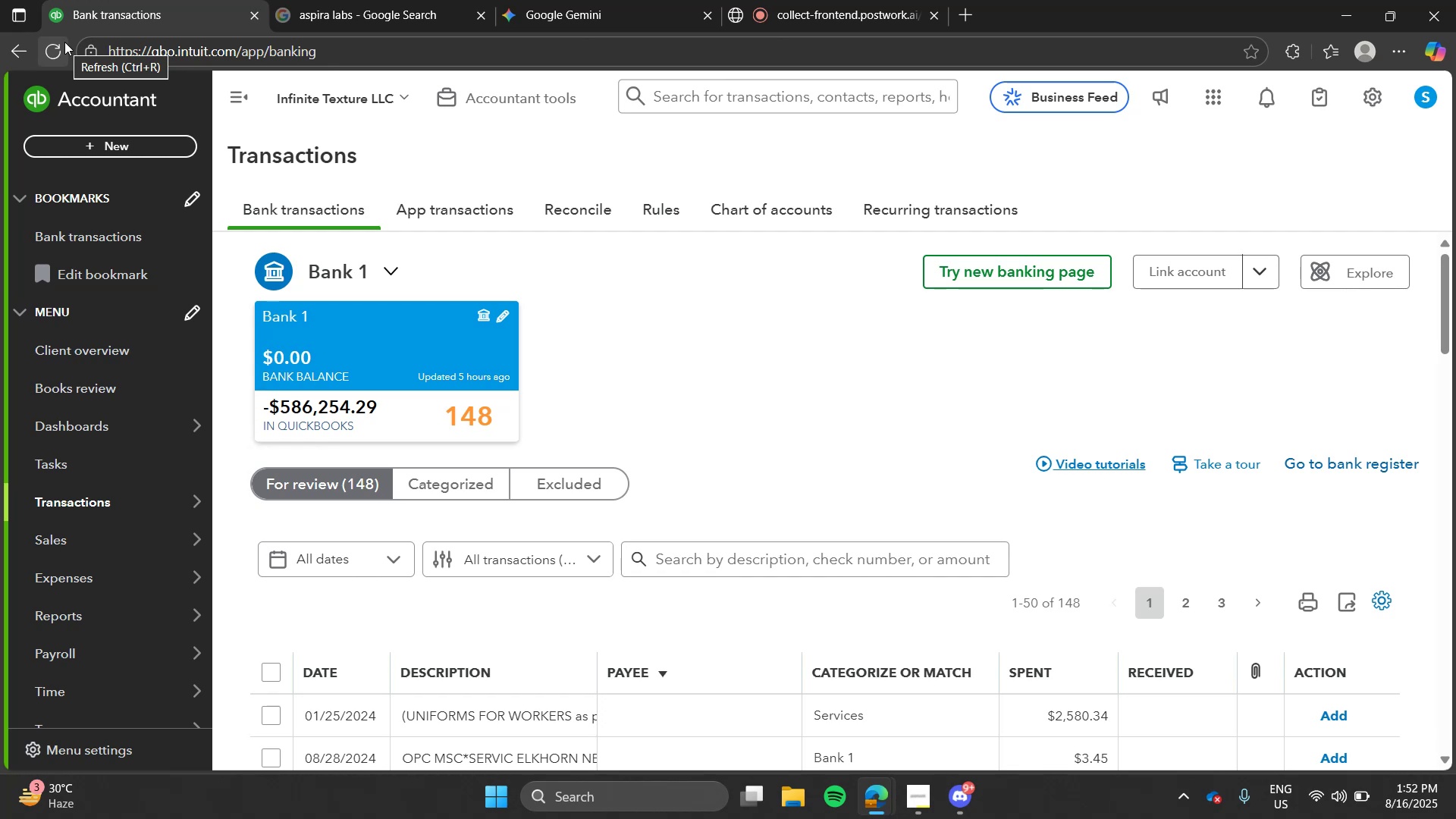 
wait(50.16)
 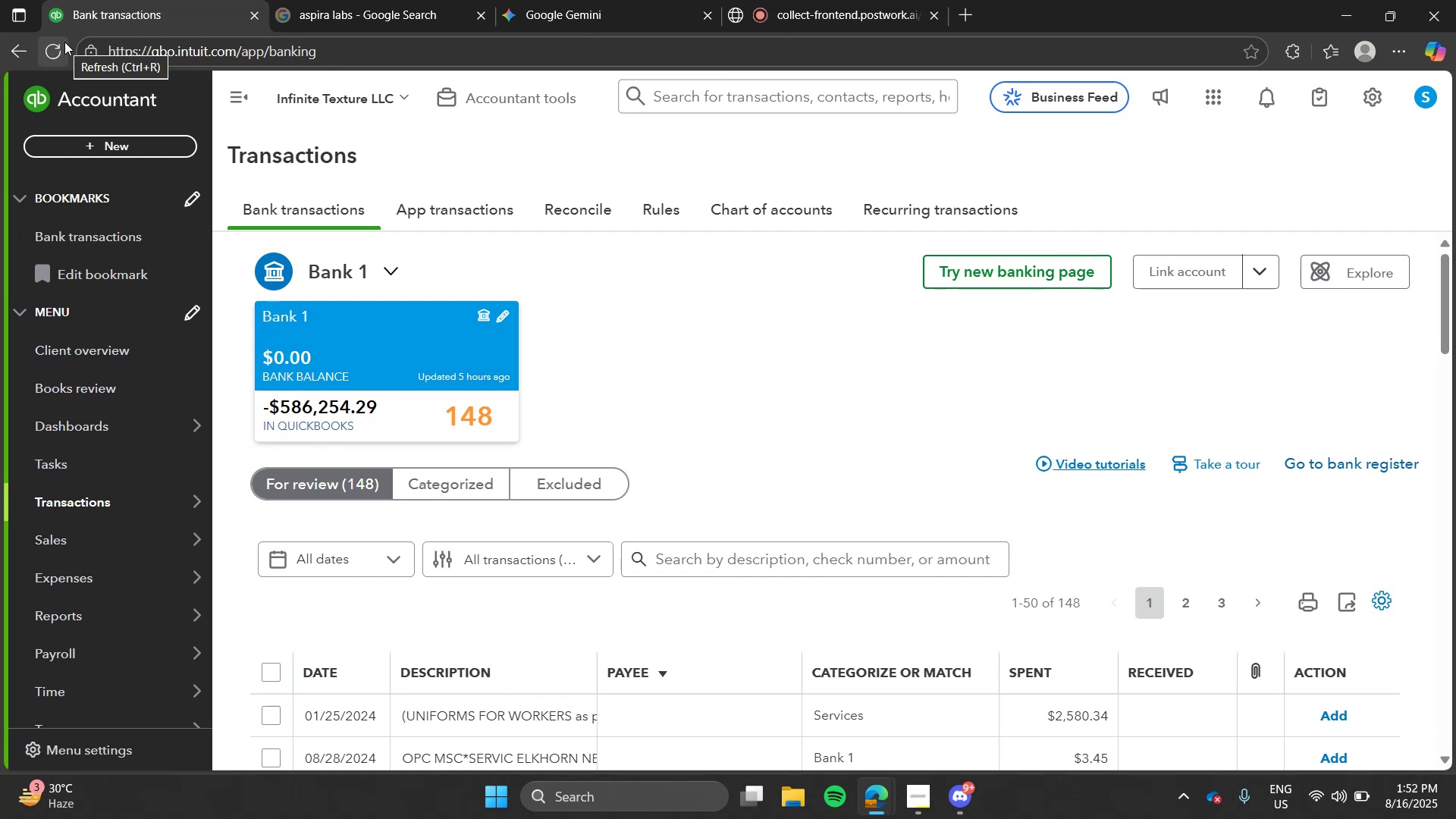 
left_click([725, 400])
 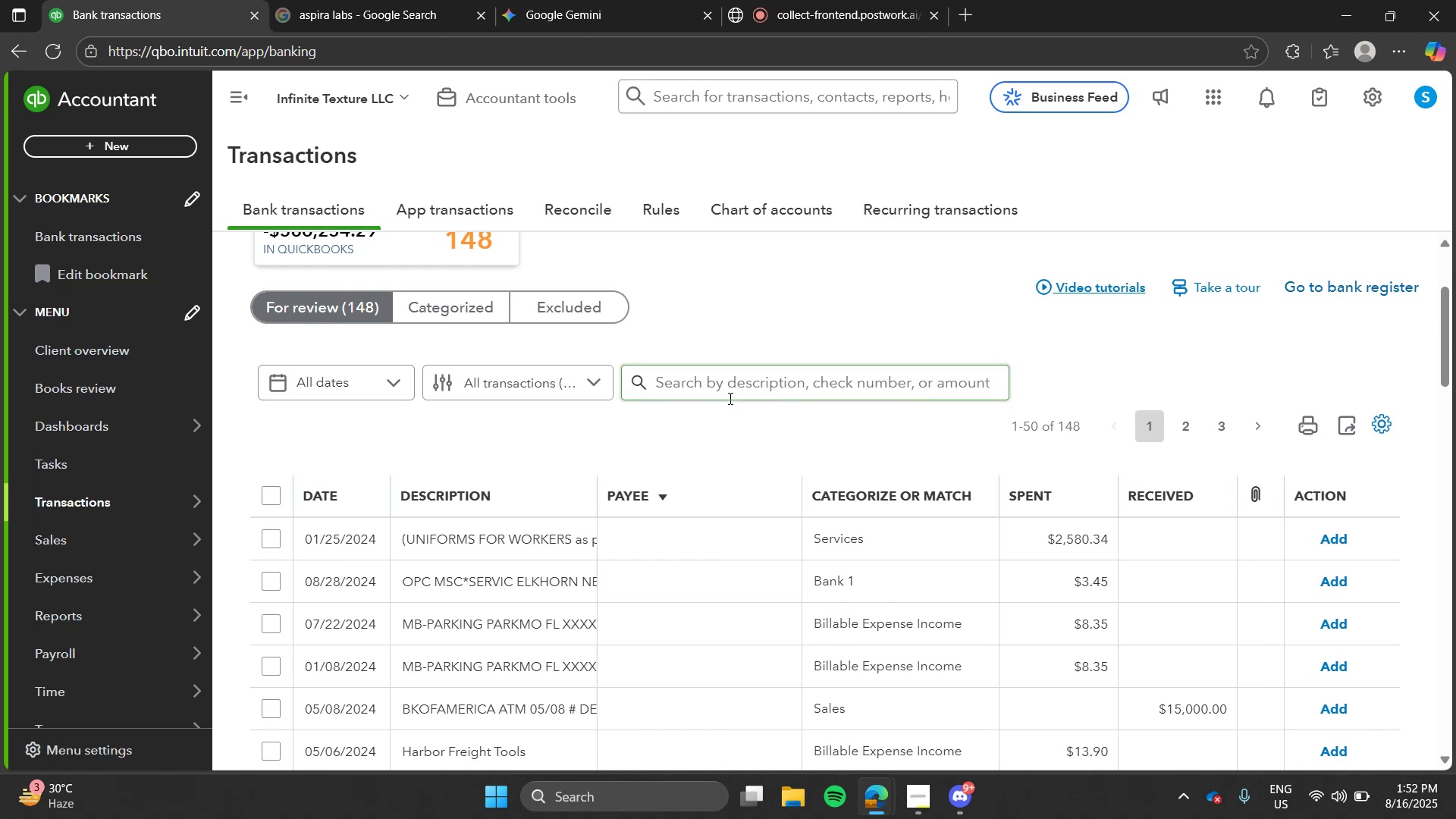 
left_click([729, 398])
 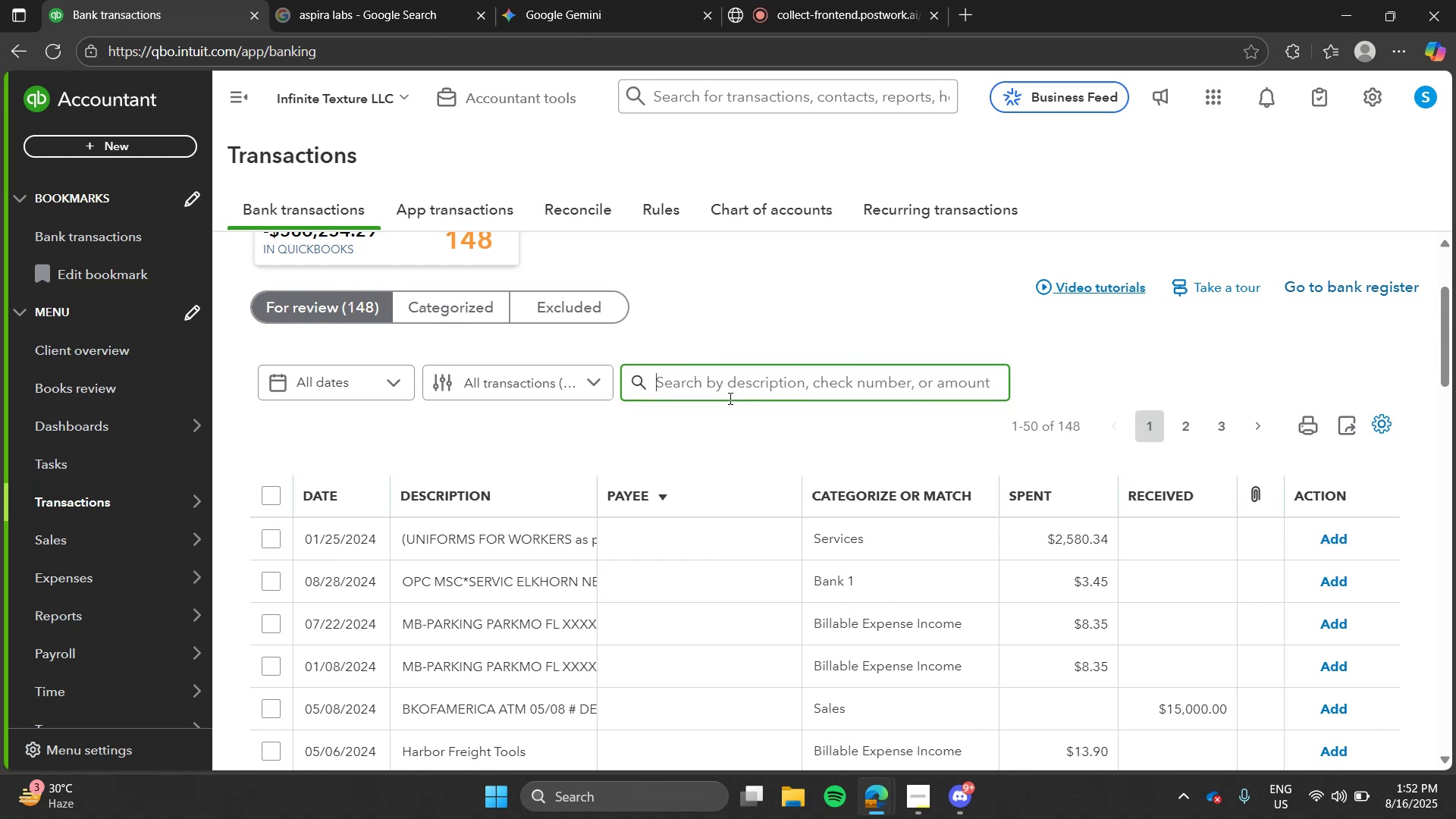 
type(check)
 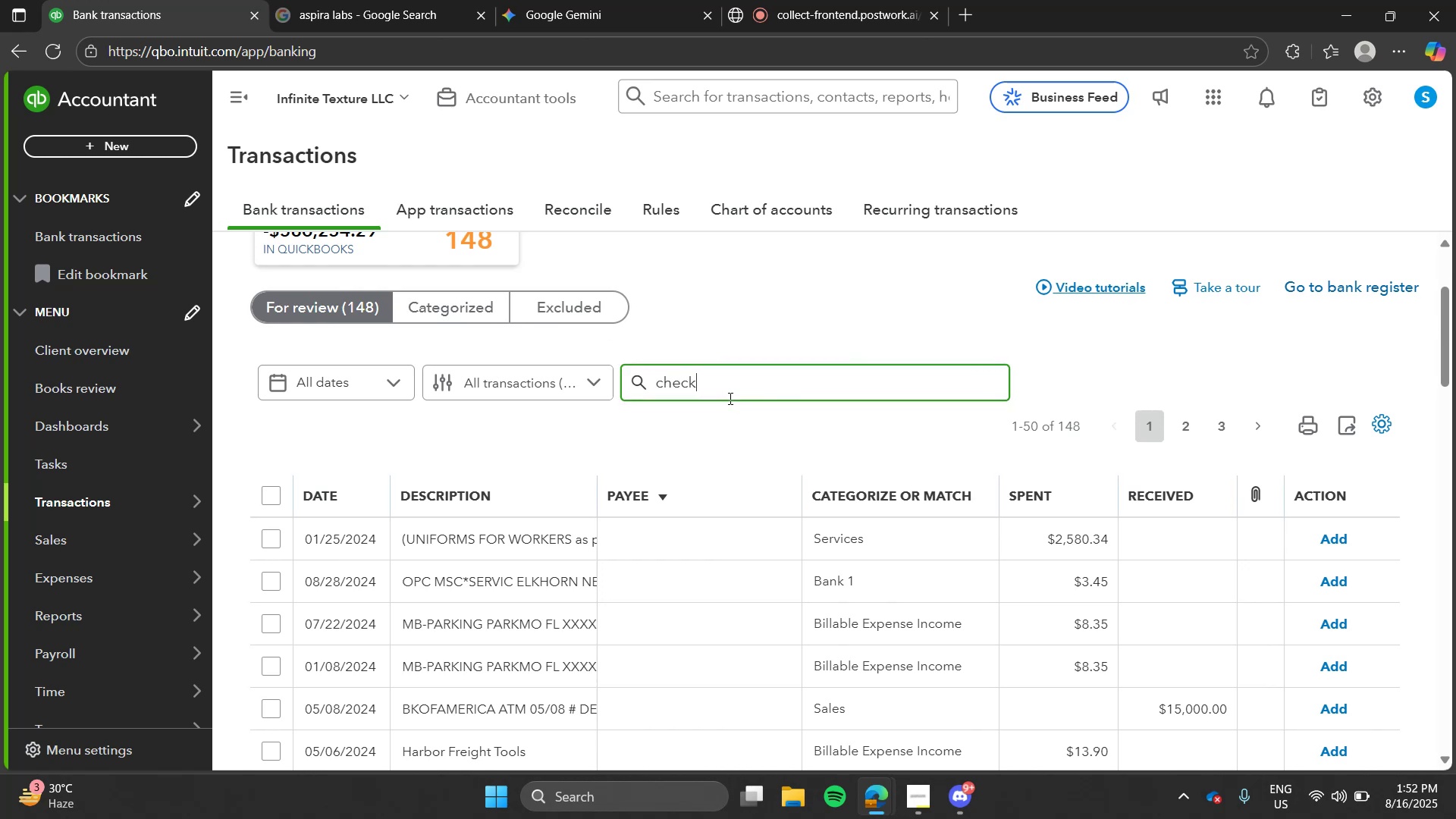 
key(Enter)
 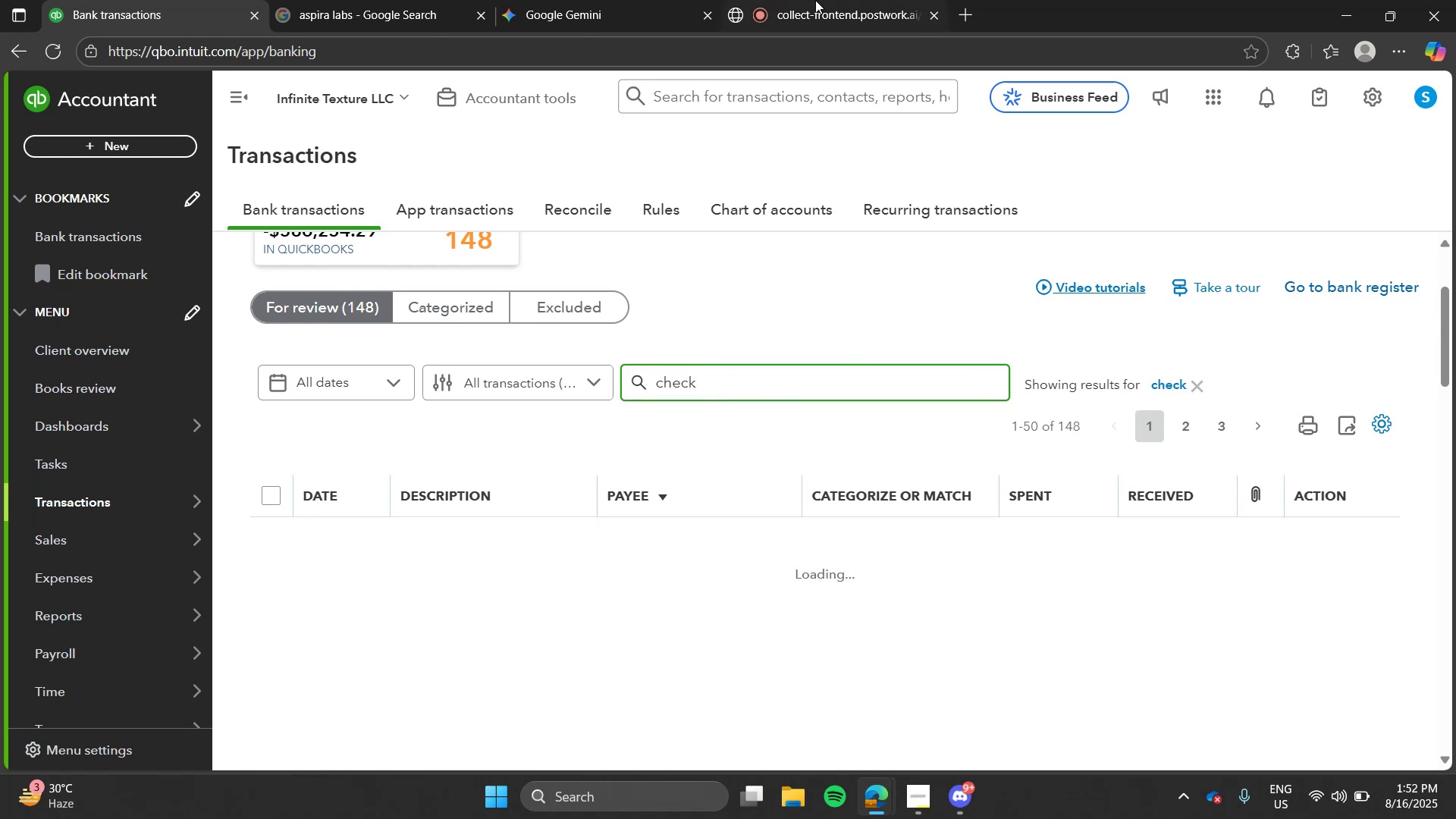 
left_click([815, 0])
 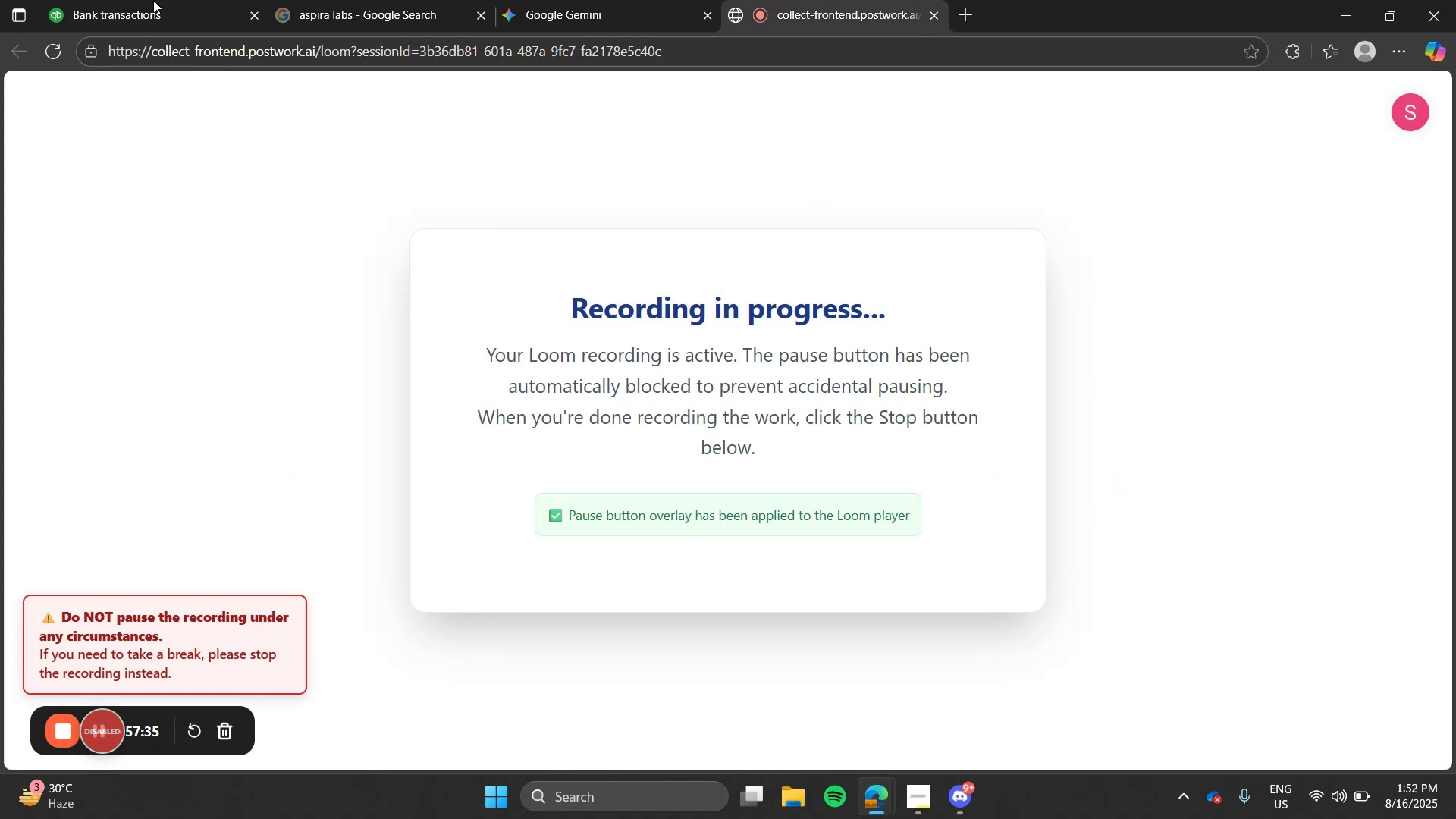 
left_click([130, 0])
 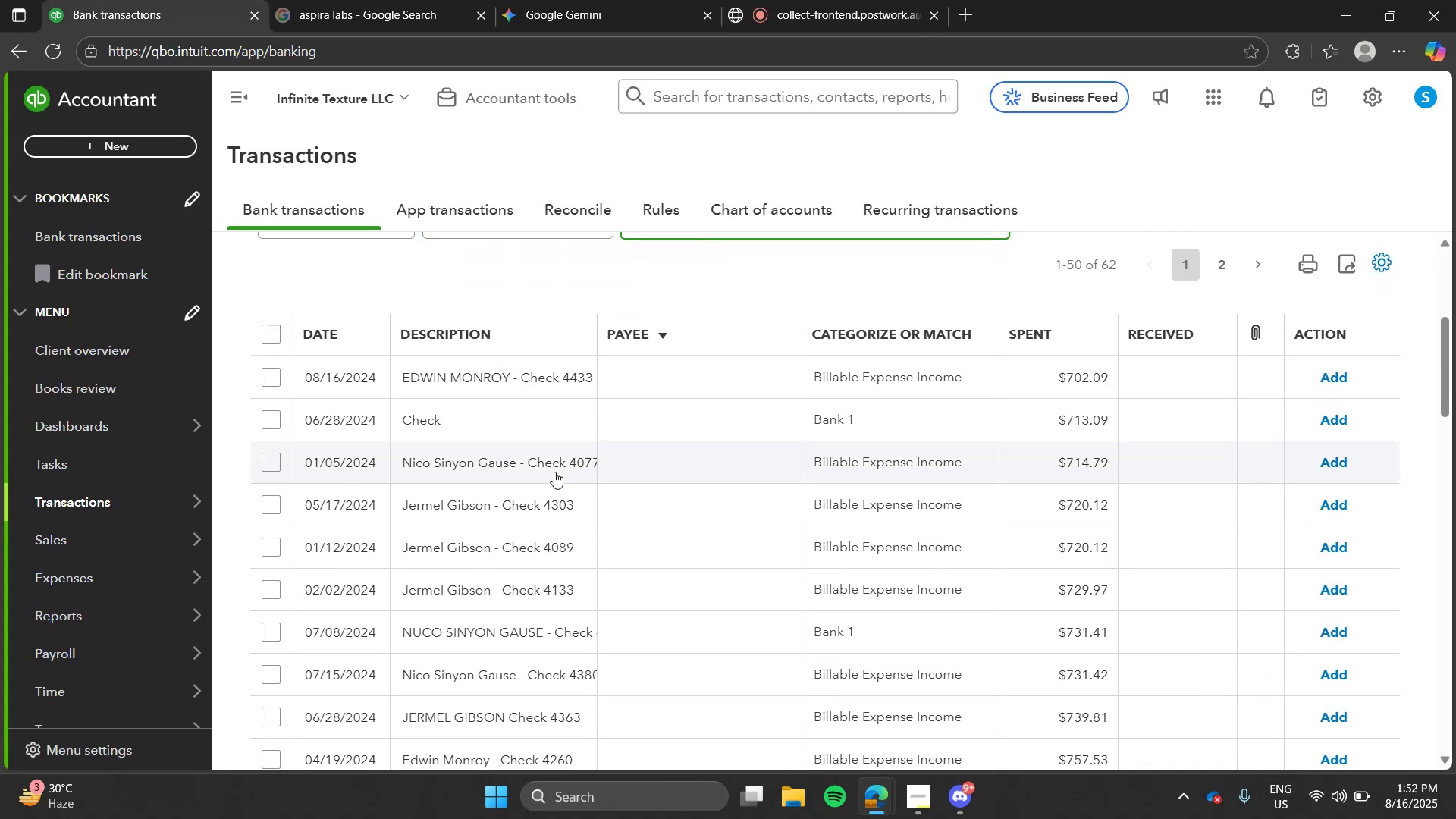 
left_click([551, 497])
 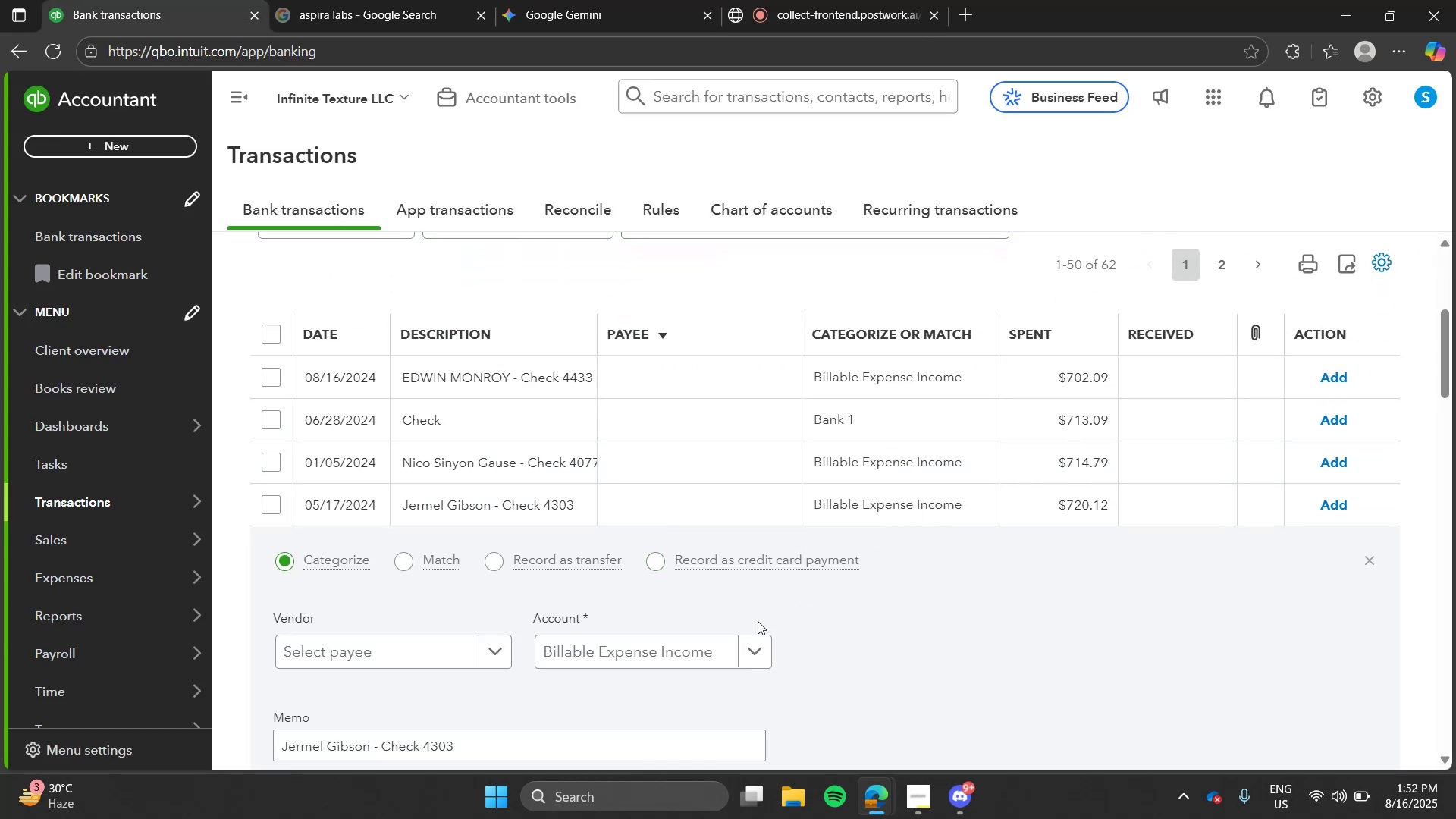 
left_click([714, 642])
 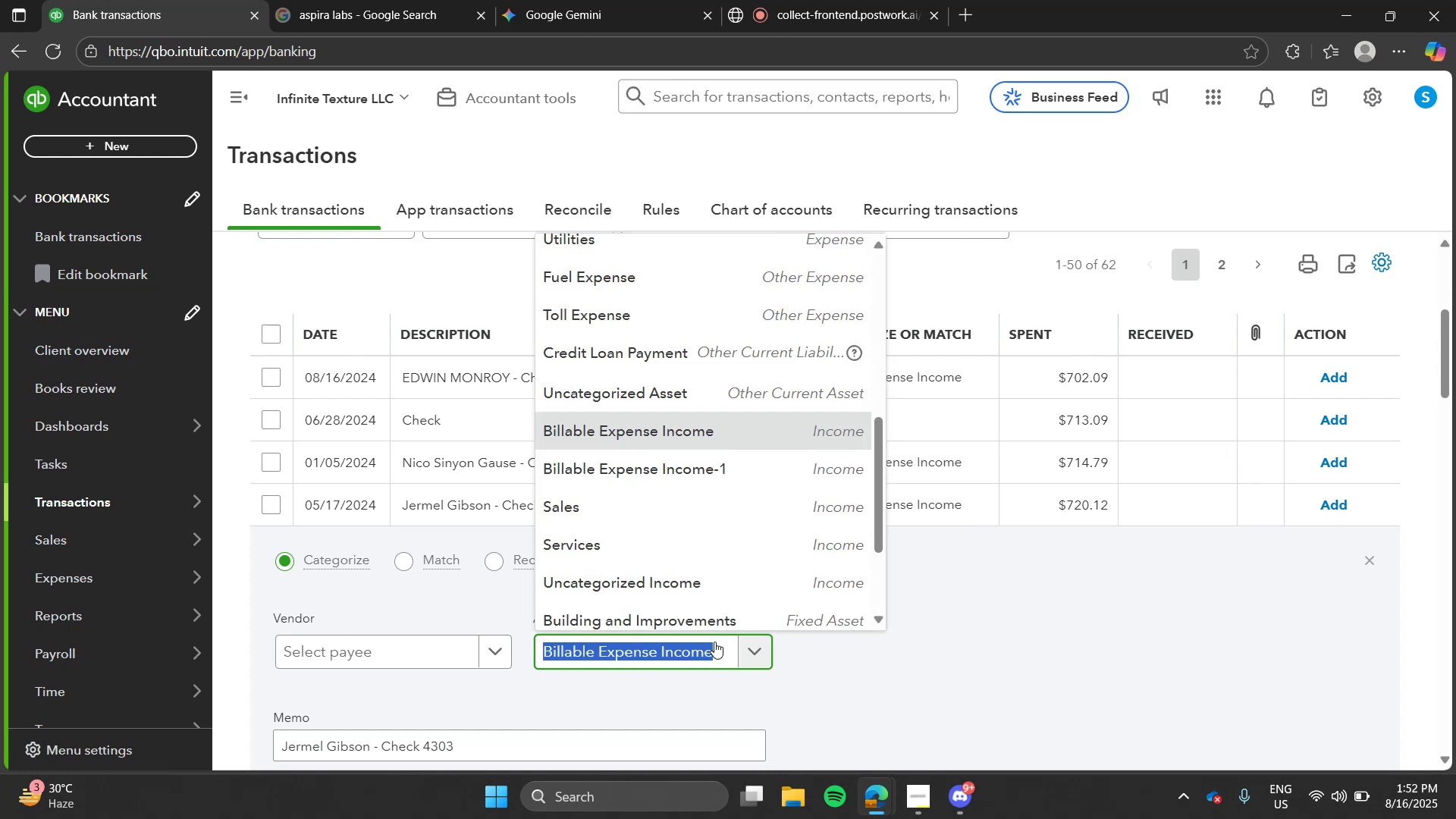 
type(pay)
key(Tab)
 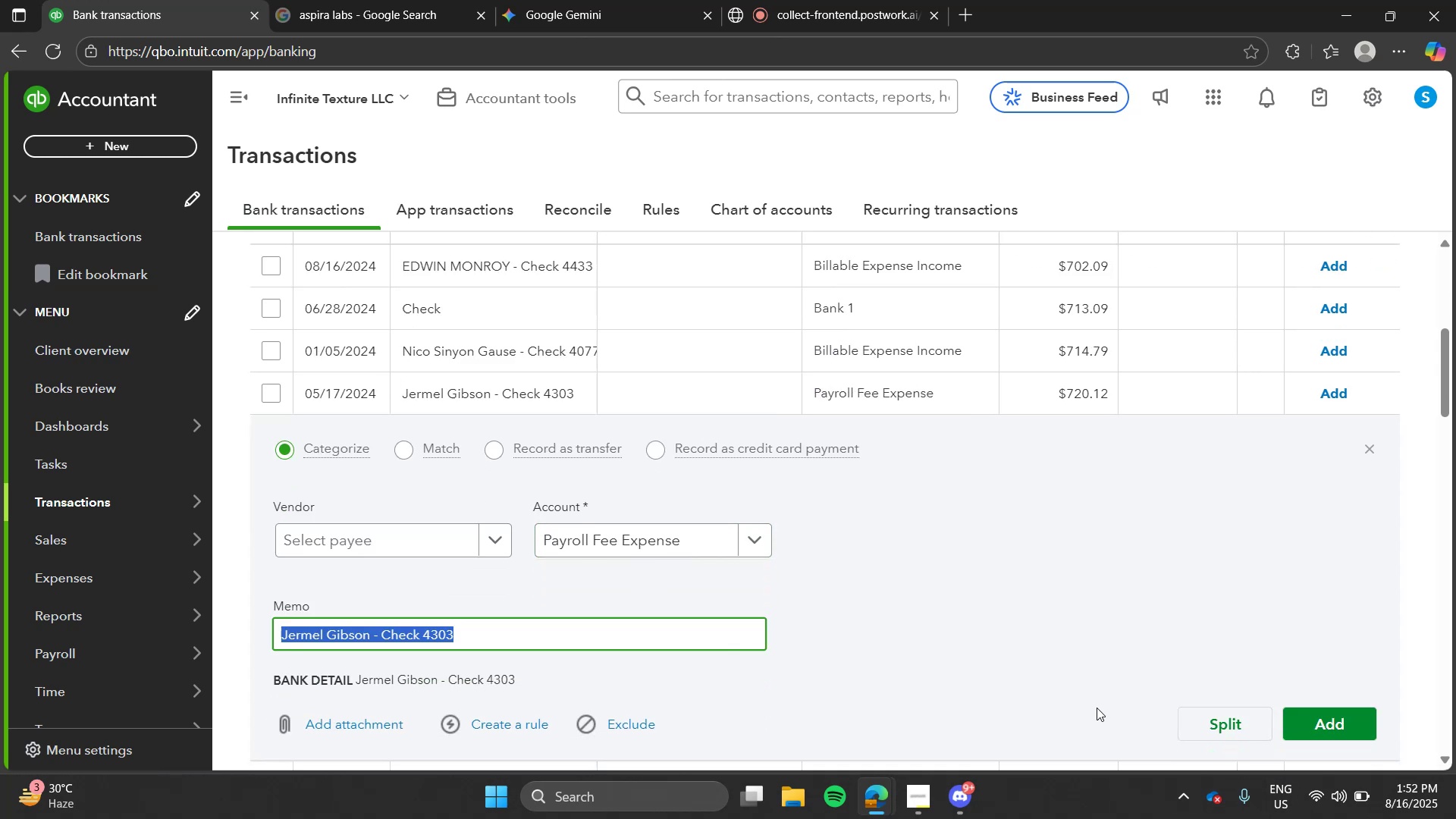 
left_click([1289, 713])
 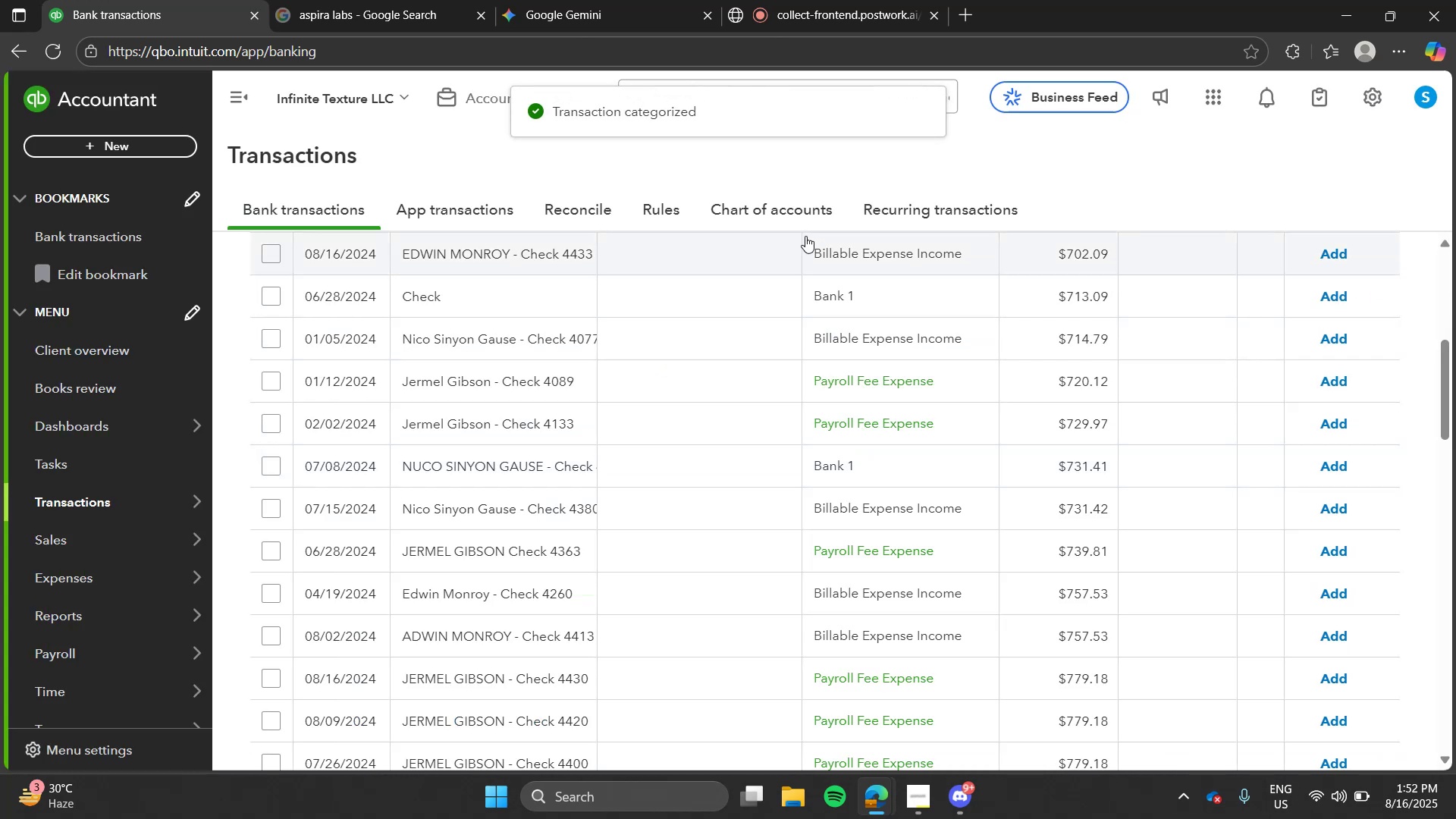 
left_click([726, 373])
 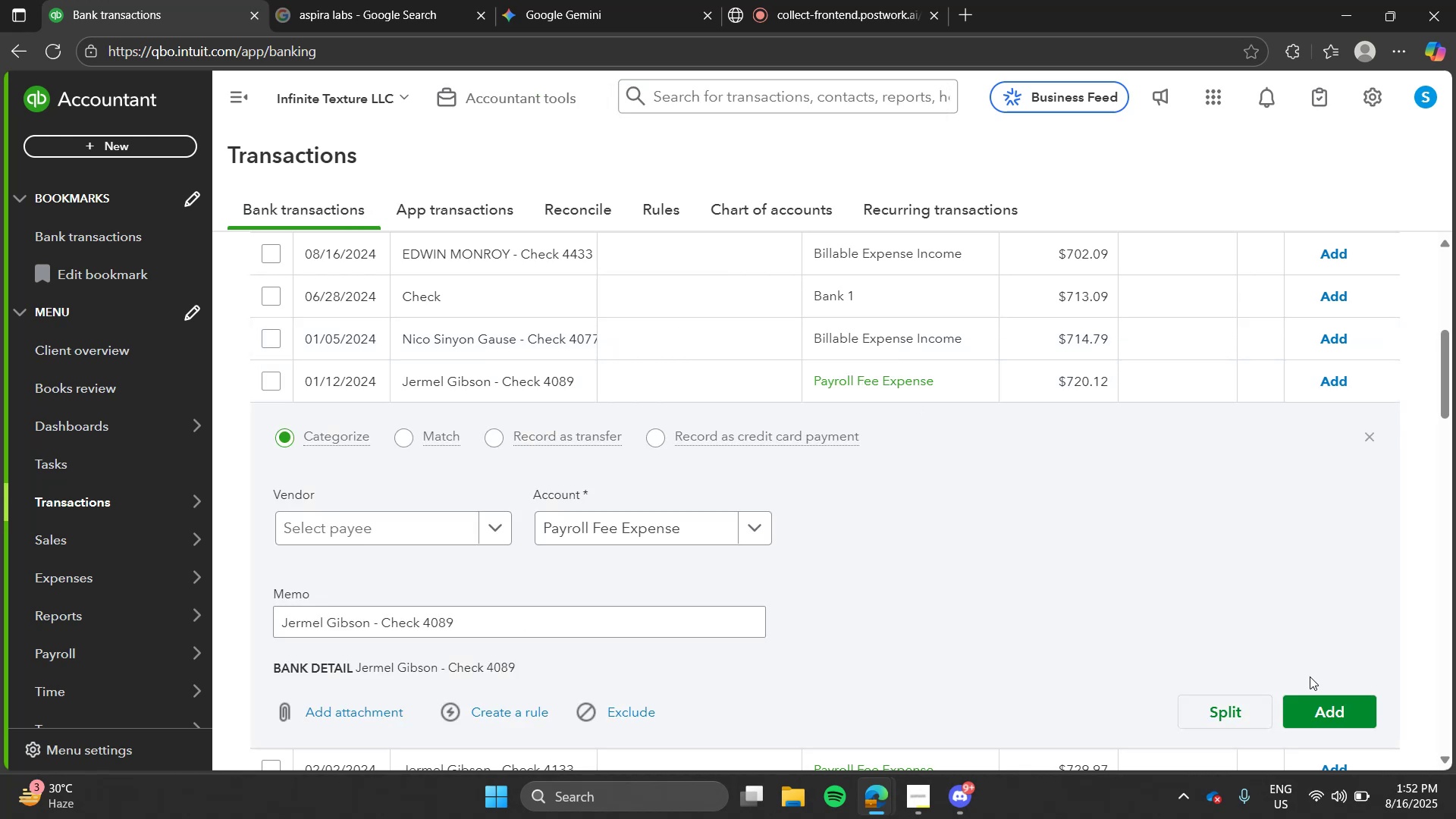 
left_click([1322, 708])
 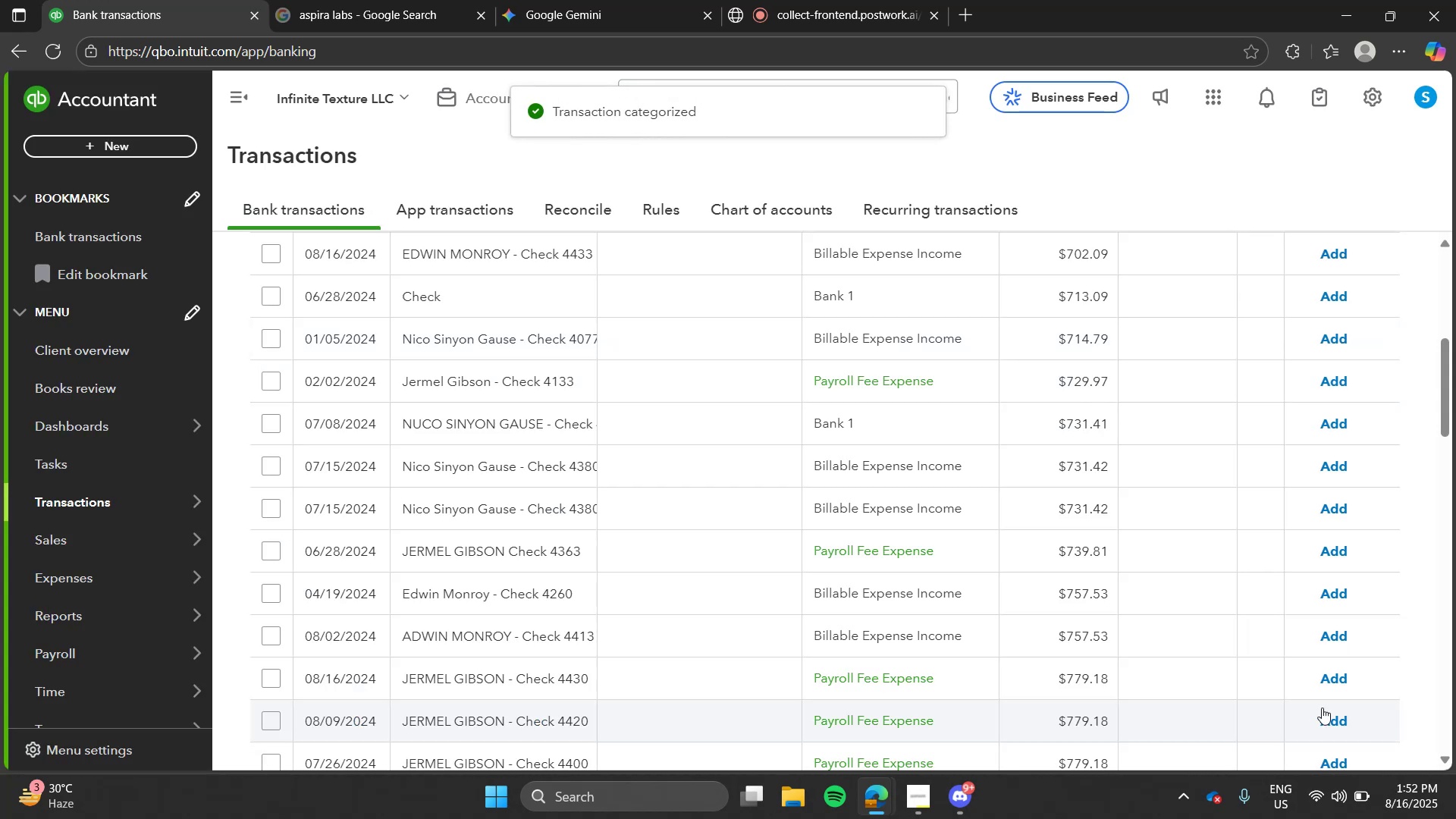 
wait(7.67)
 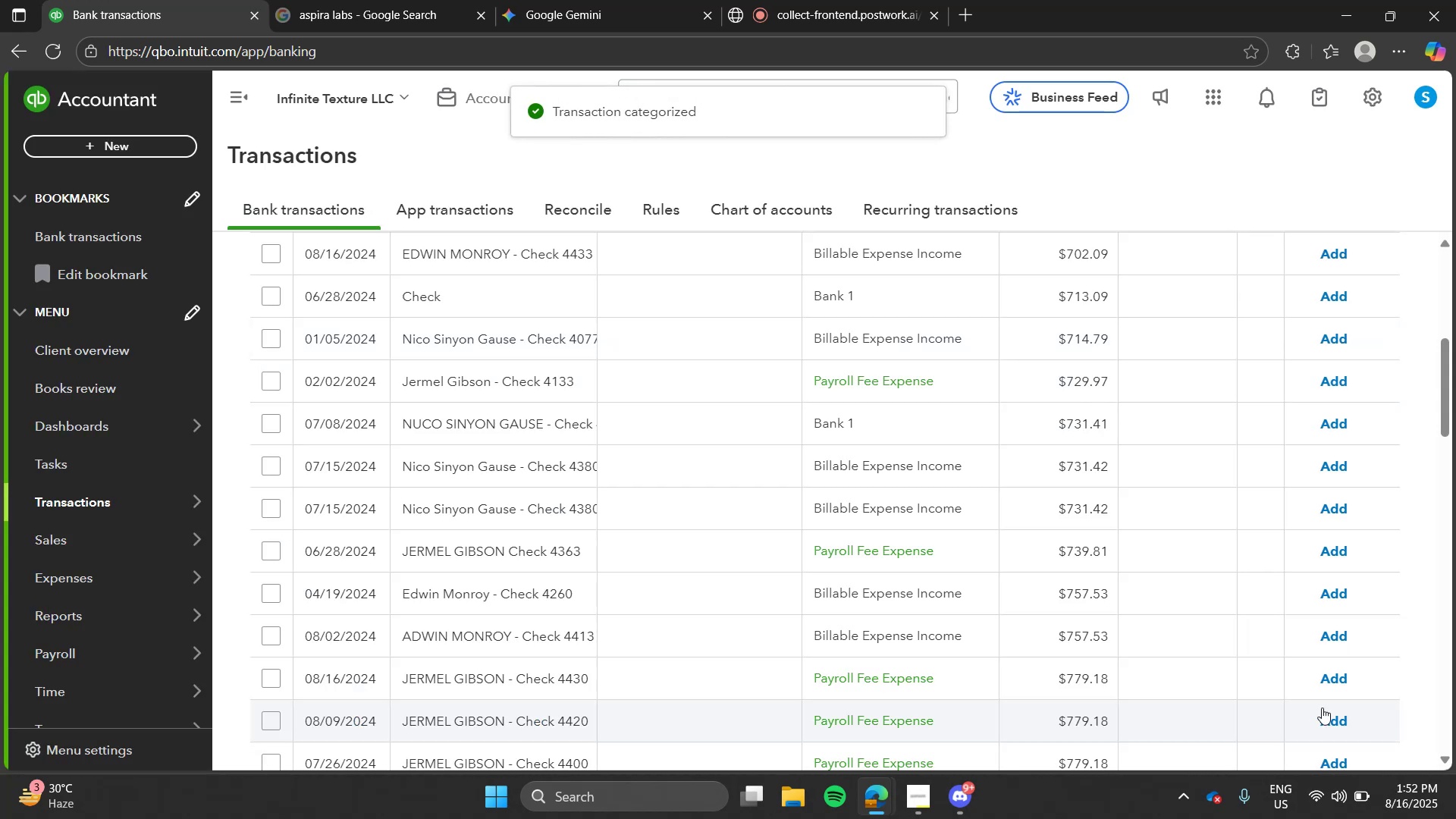 
left_click([896, 568])
 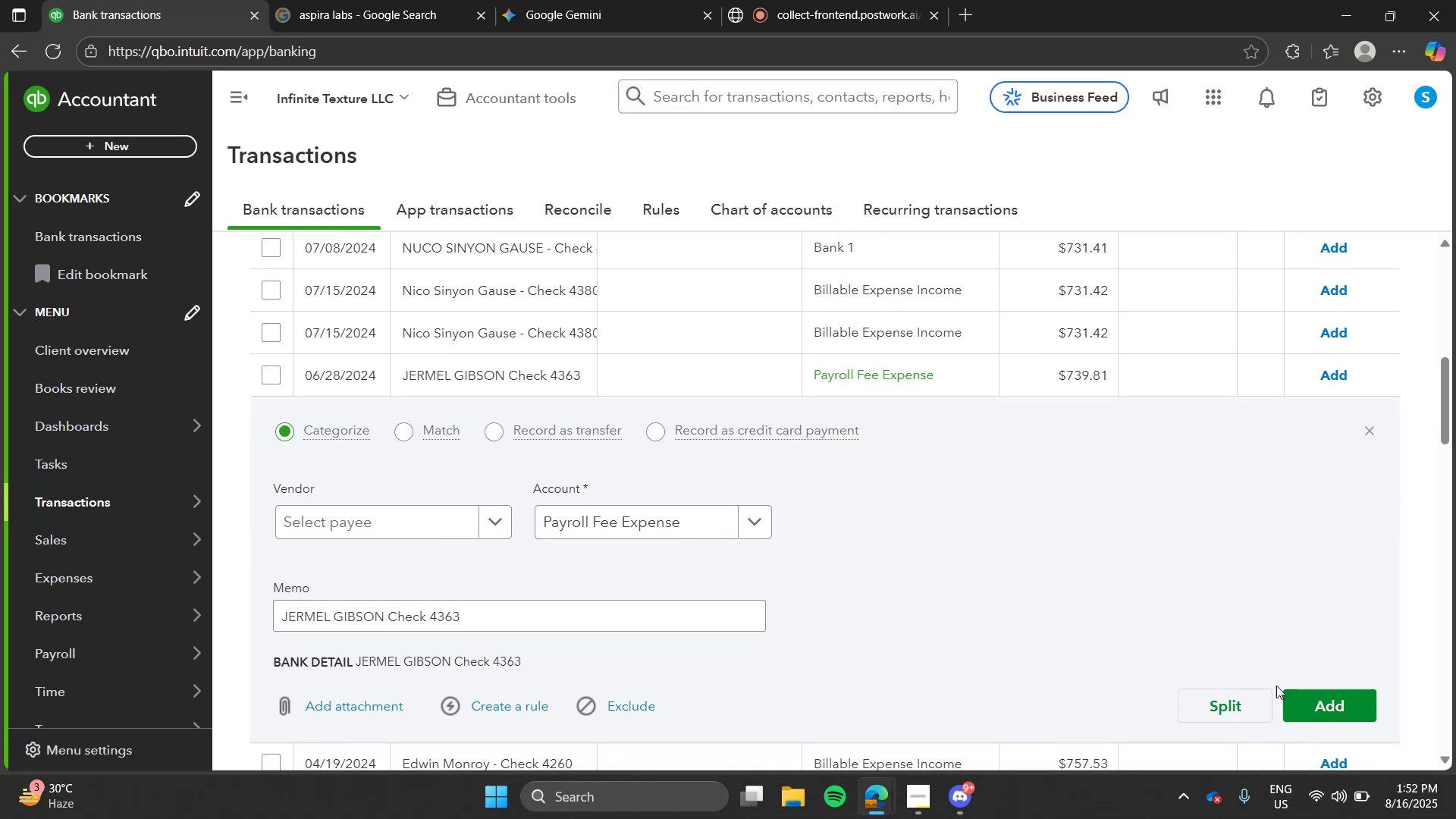 
left_click([1300, 695])
 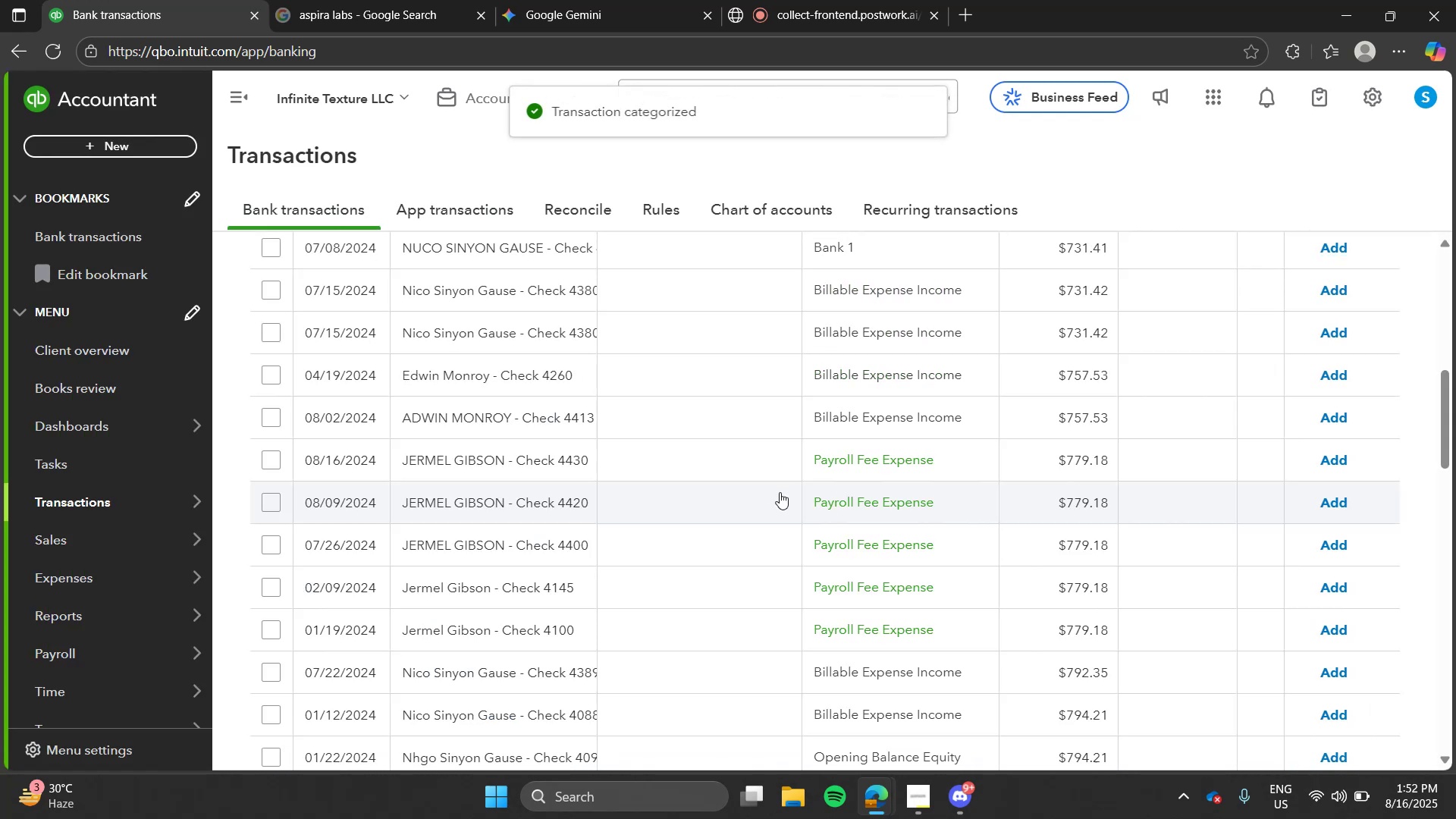 
left_click([730, 474])
 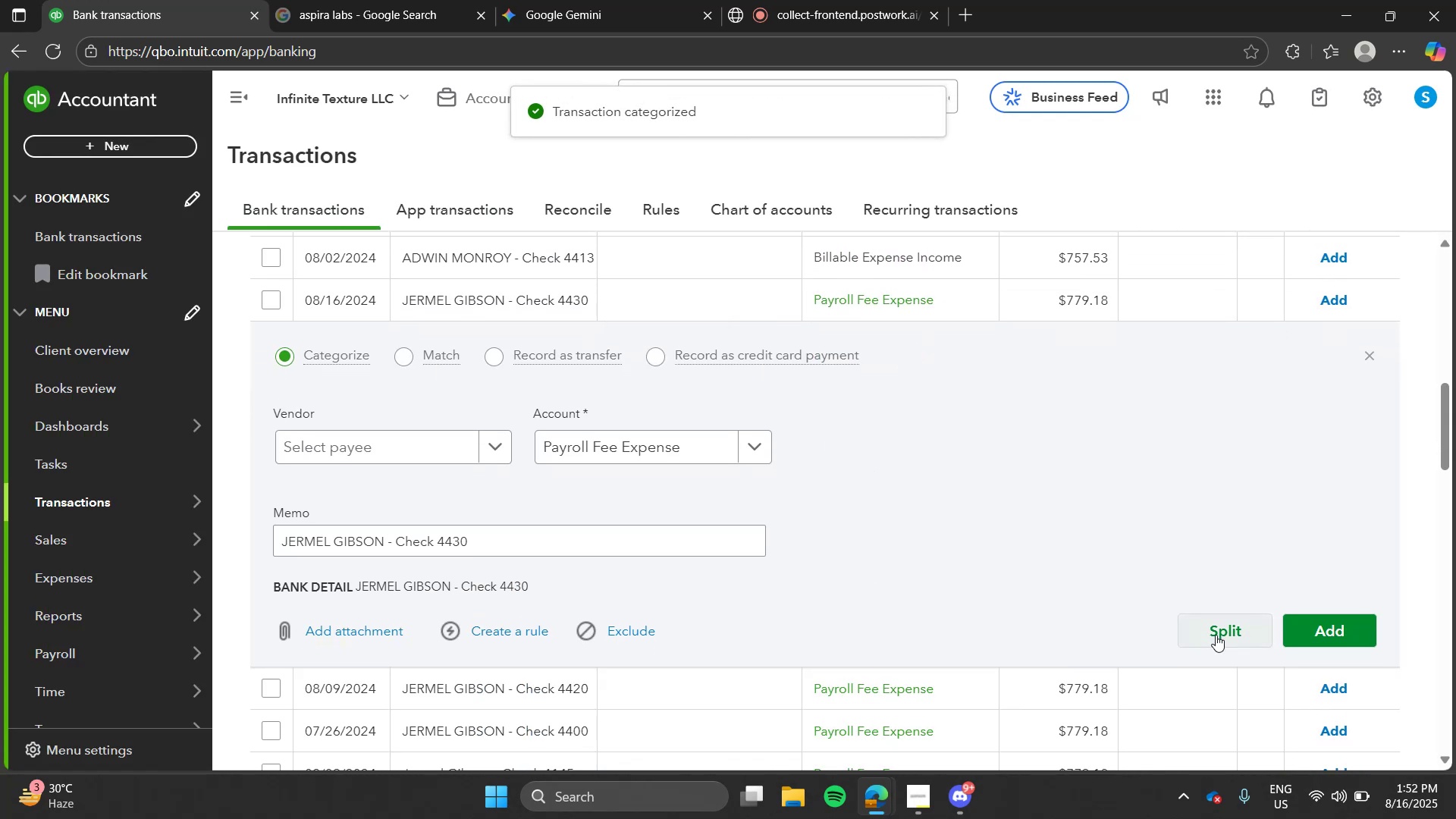 
left_click([1324, 640])
 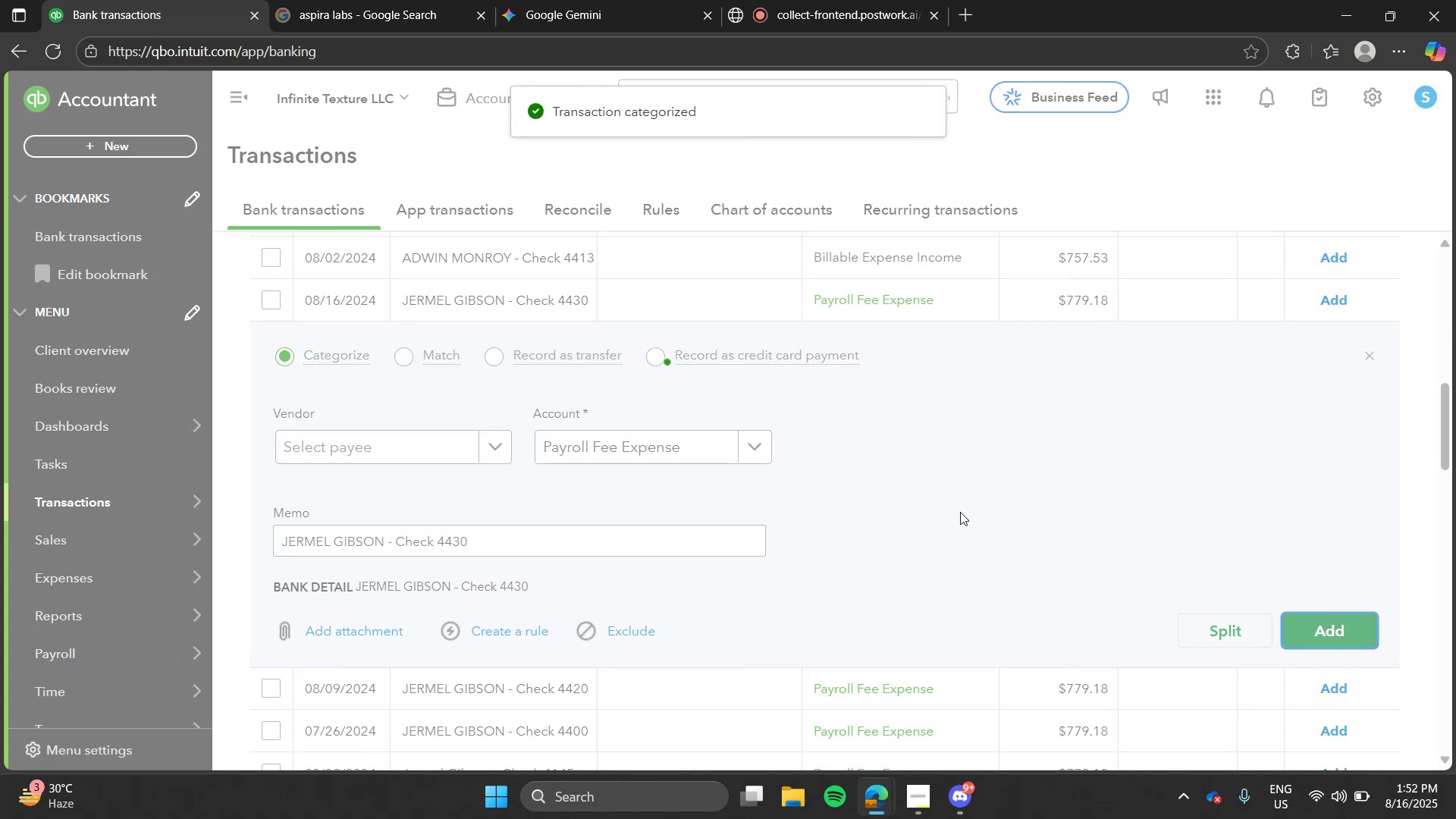 
mouse_move([800, 471])
 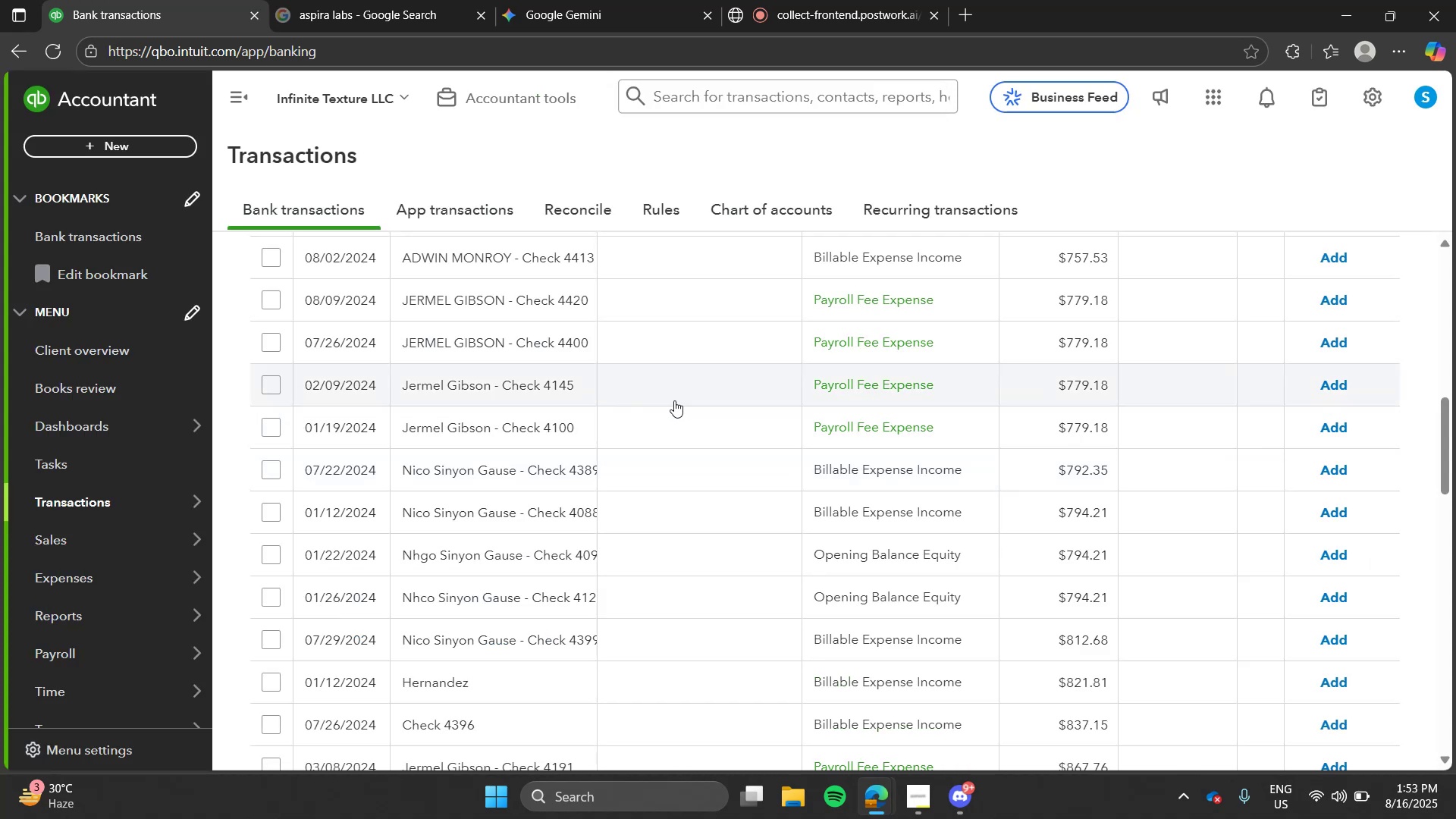 
left_click([674, 400])
 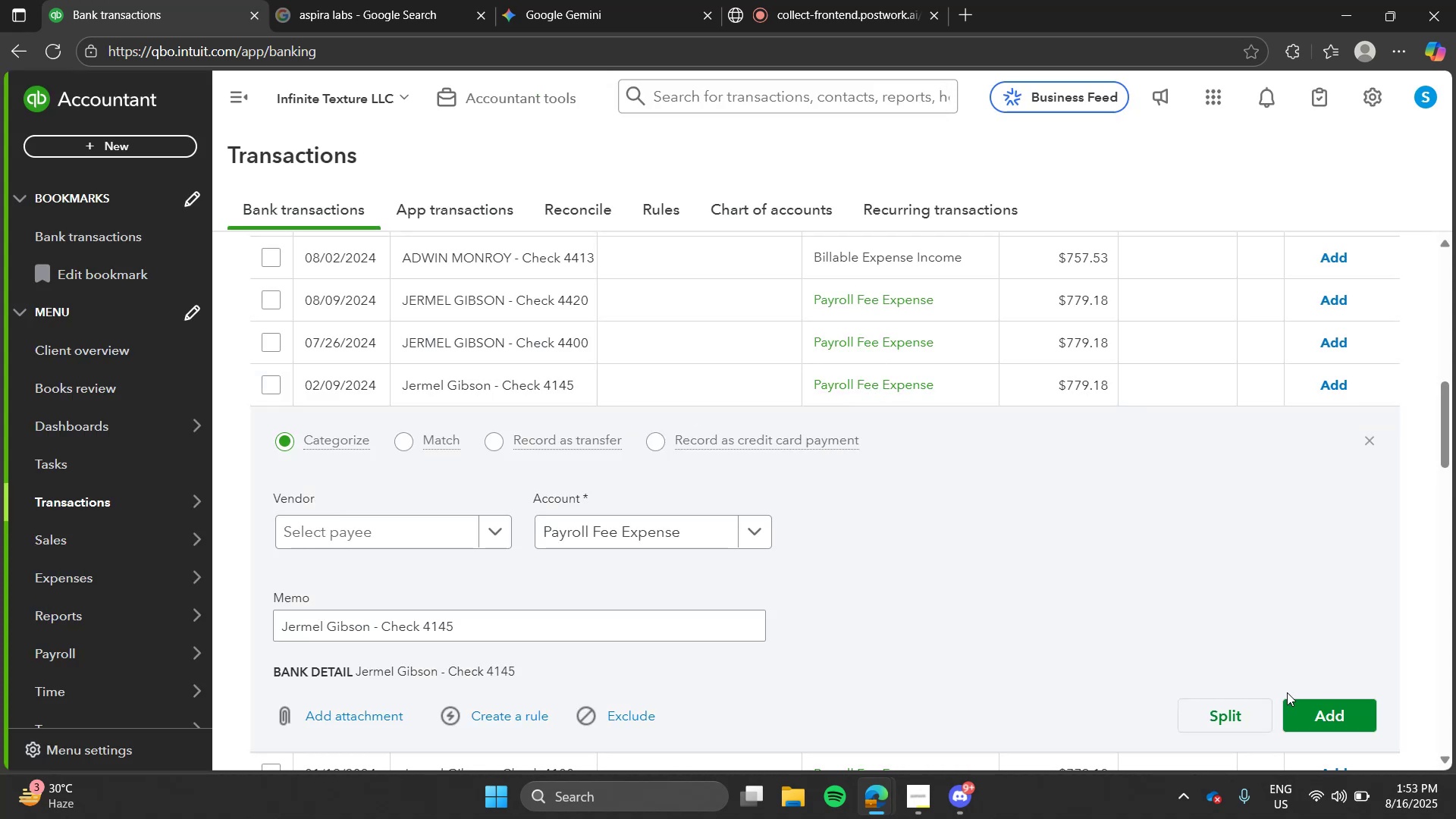 
left_click([1302, 711])
 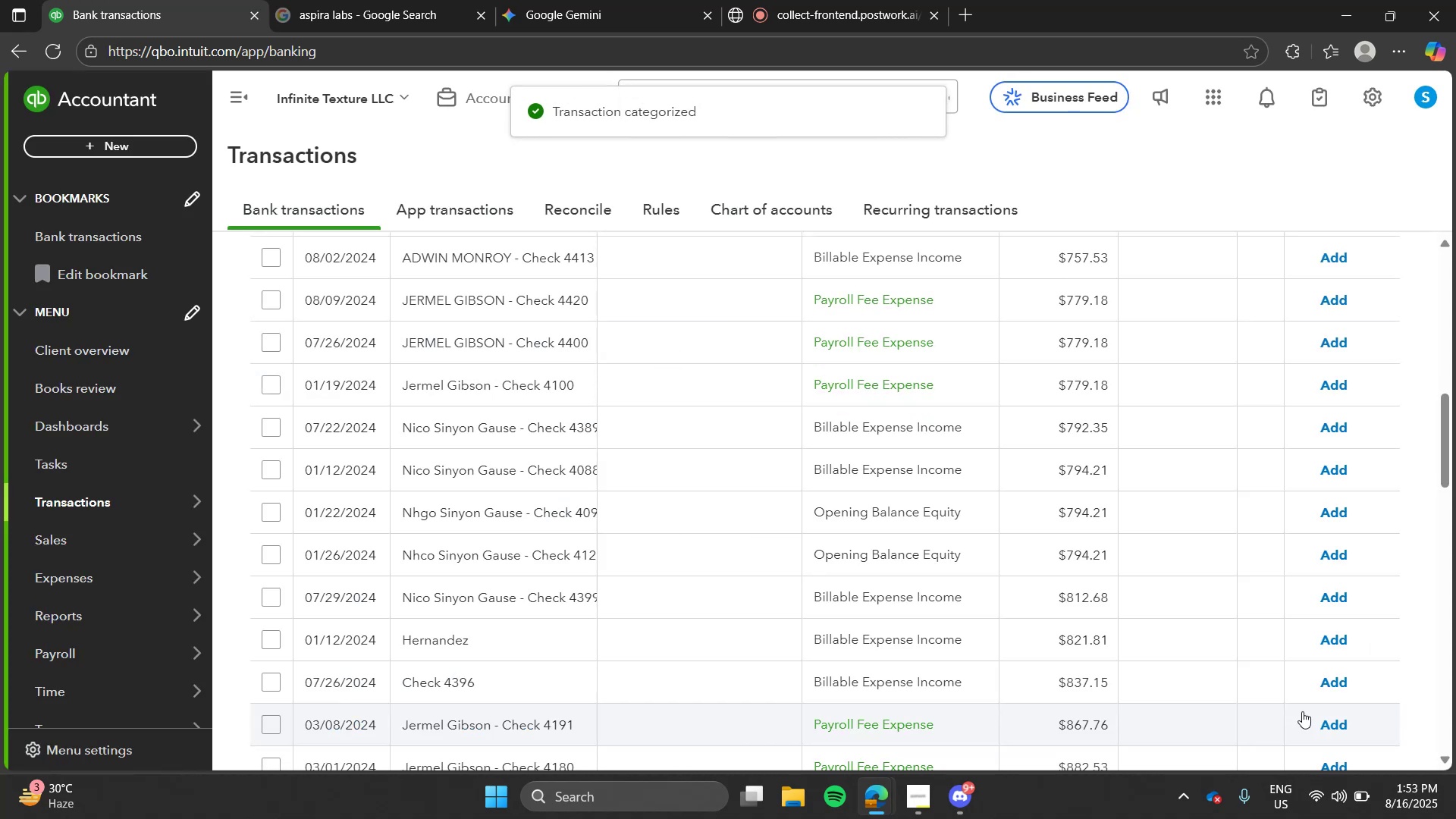 
left_click([883, 390])
 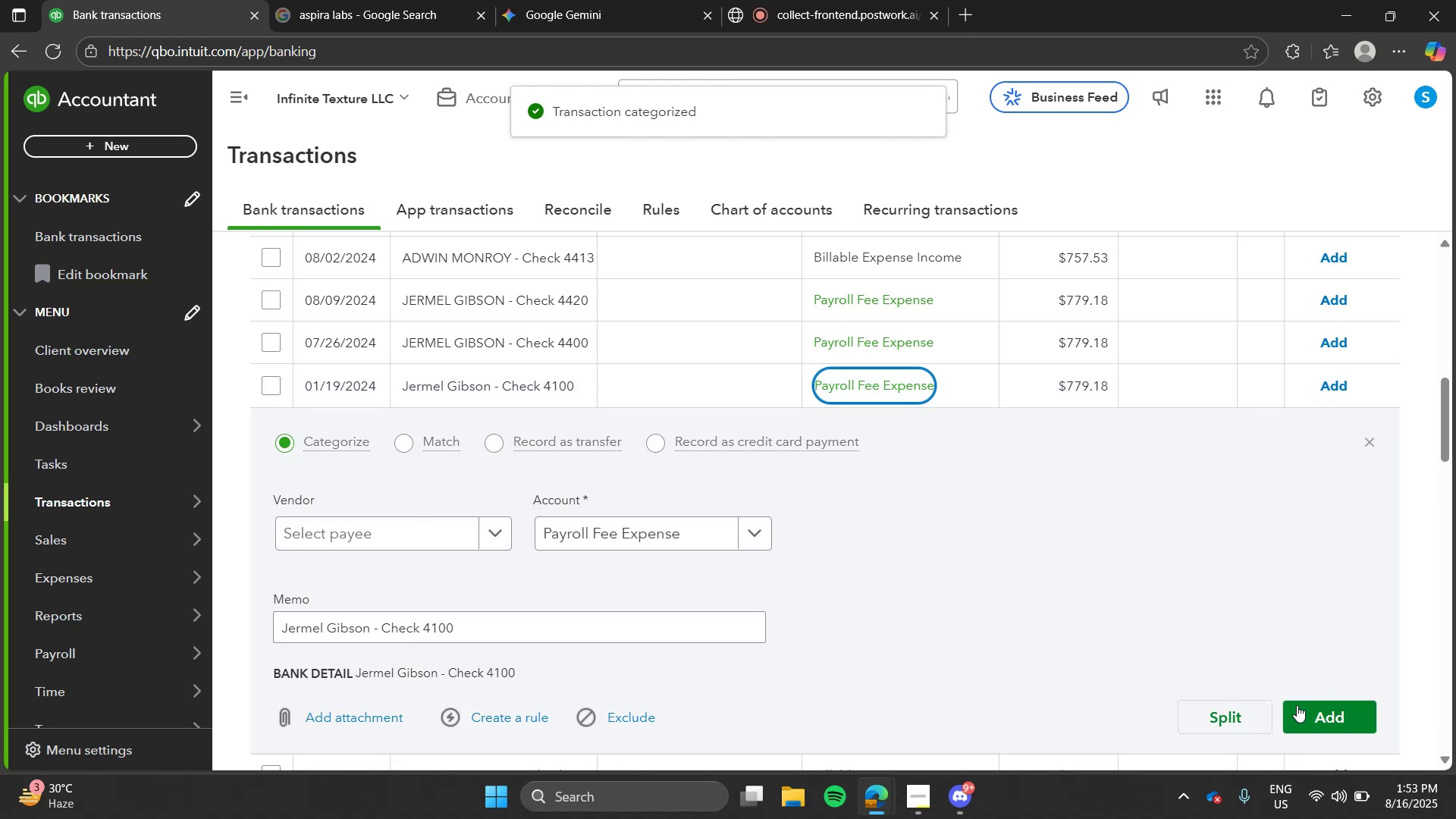 
left_click([1301, 708])
 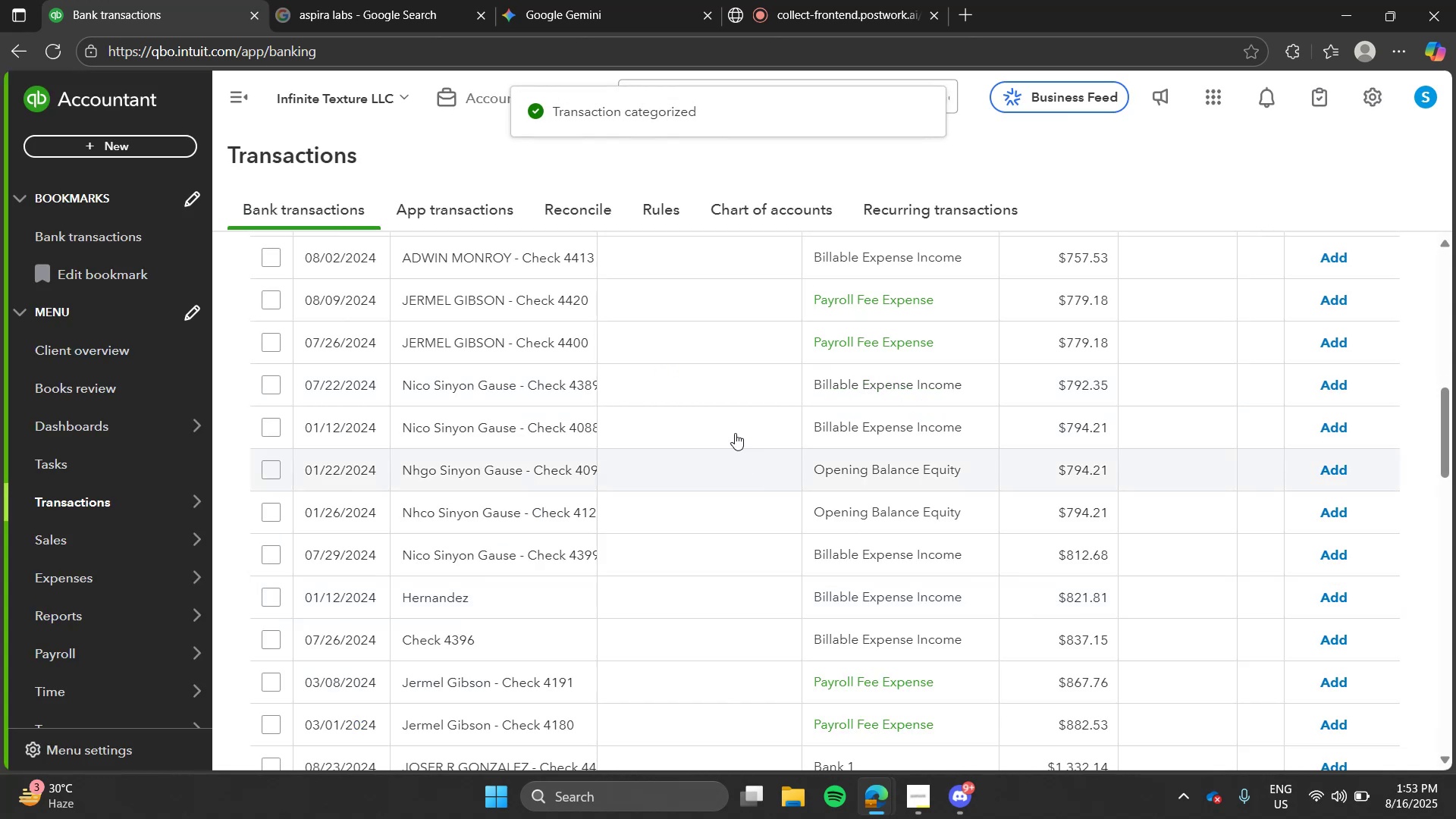 
left_click([689, 356])
 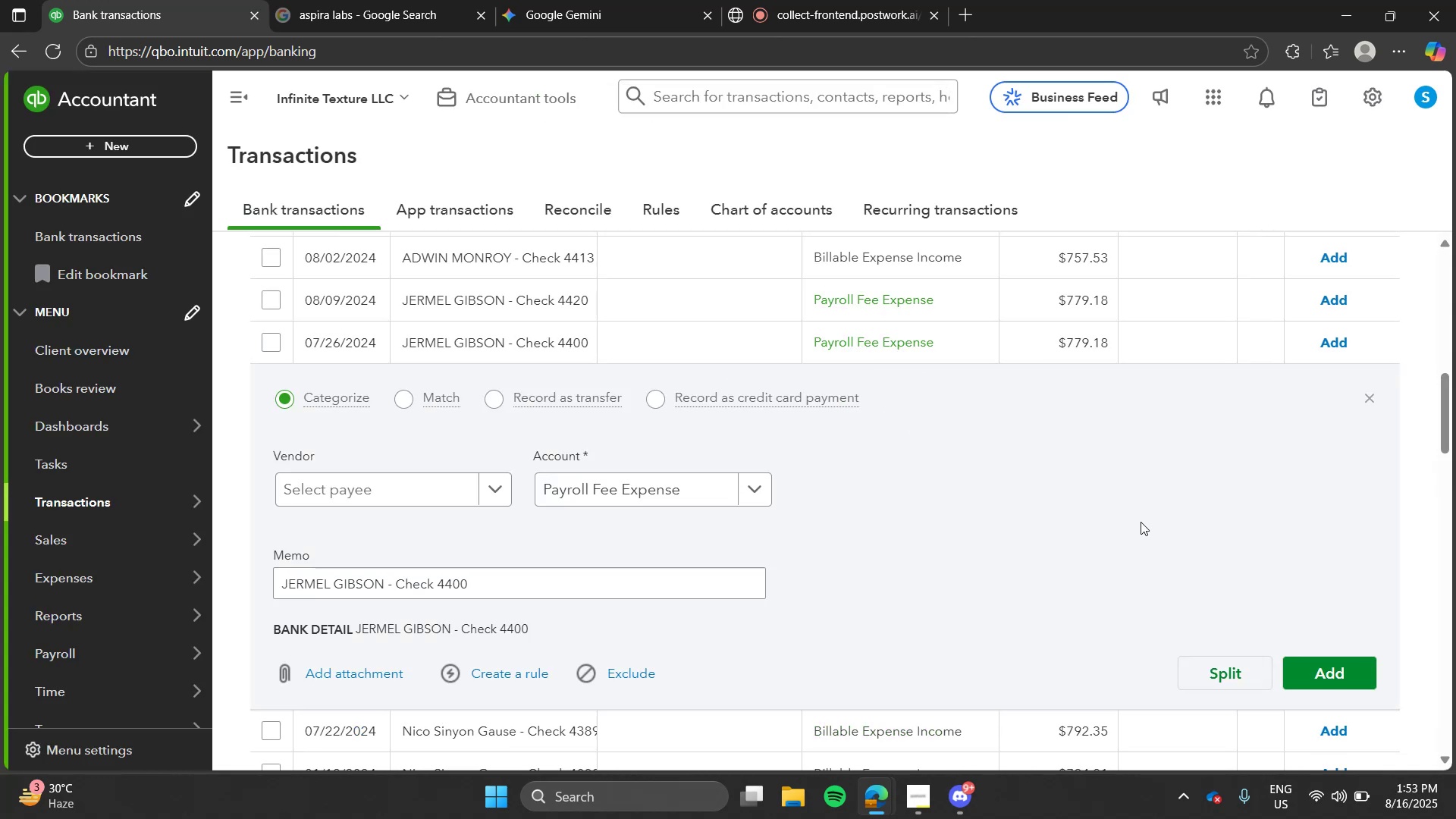 
left_click([1334, 661])
 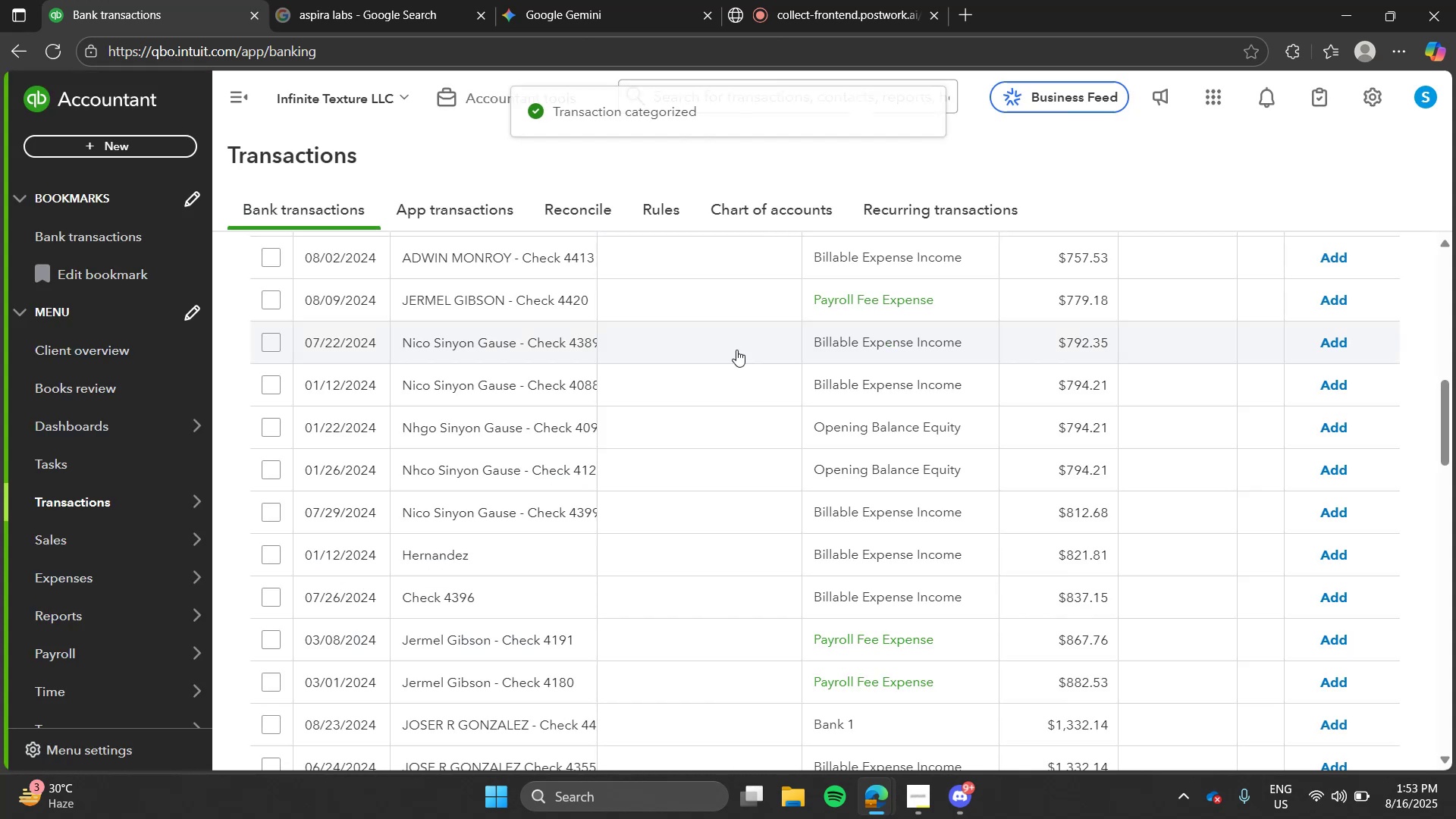 
left_click([681, 319])
 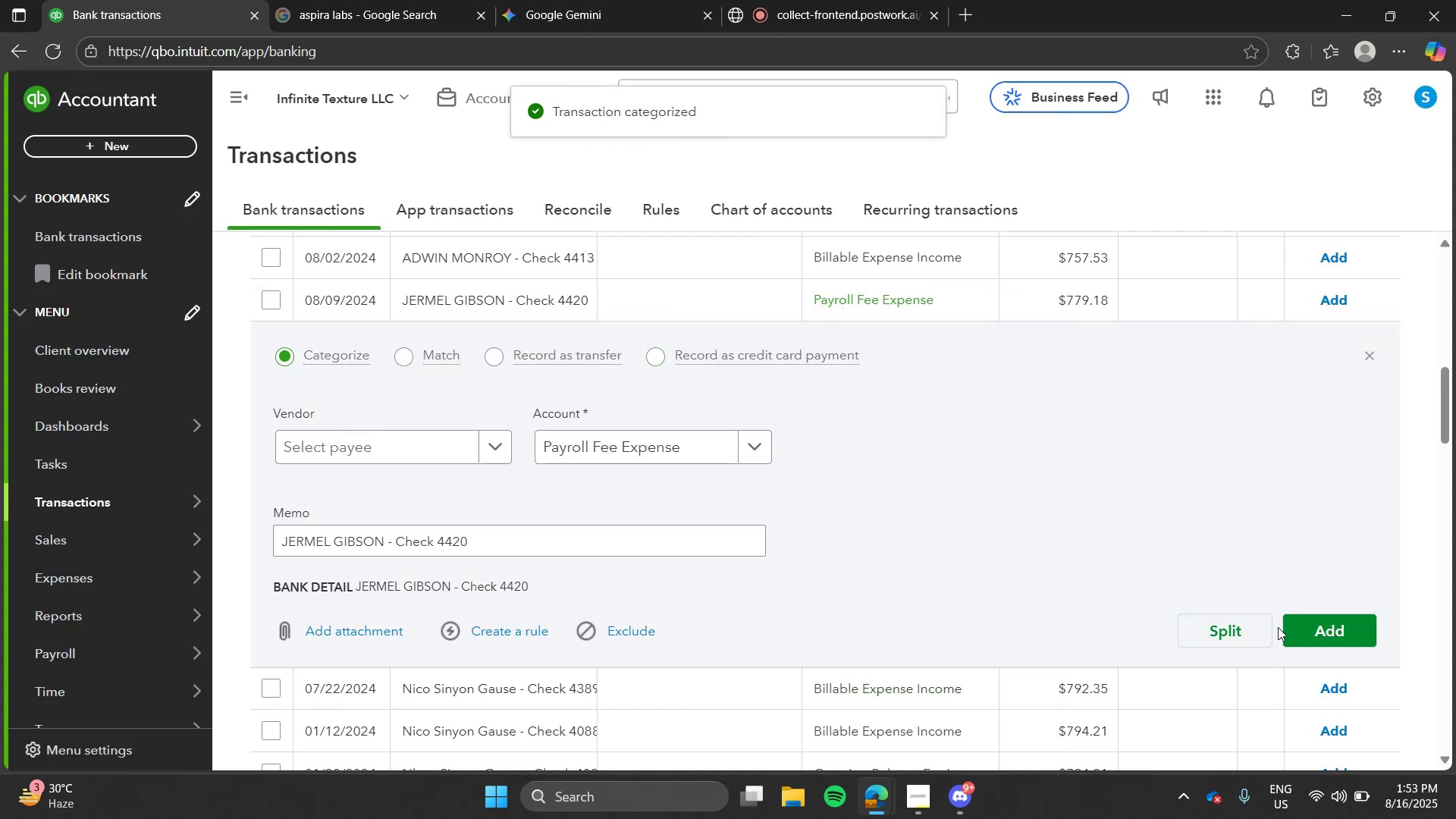 
left_click([1284, 627])
 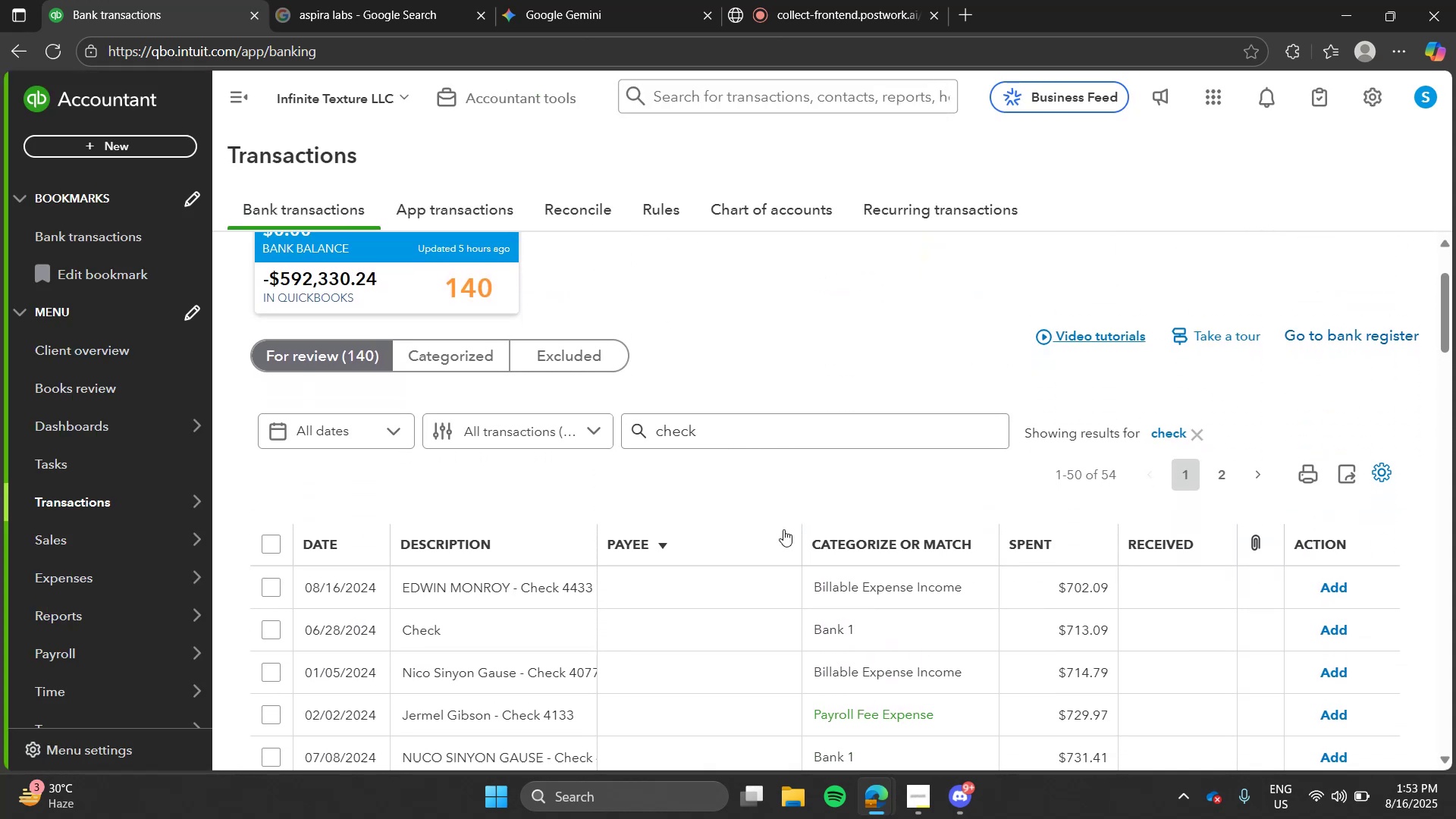 
left_click([711, 580])
 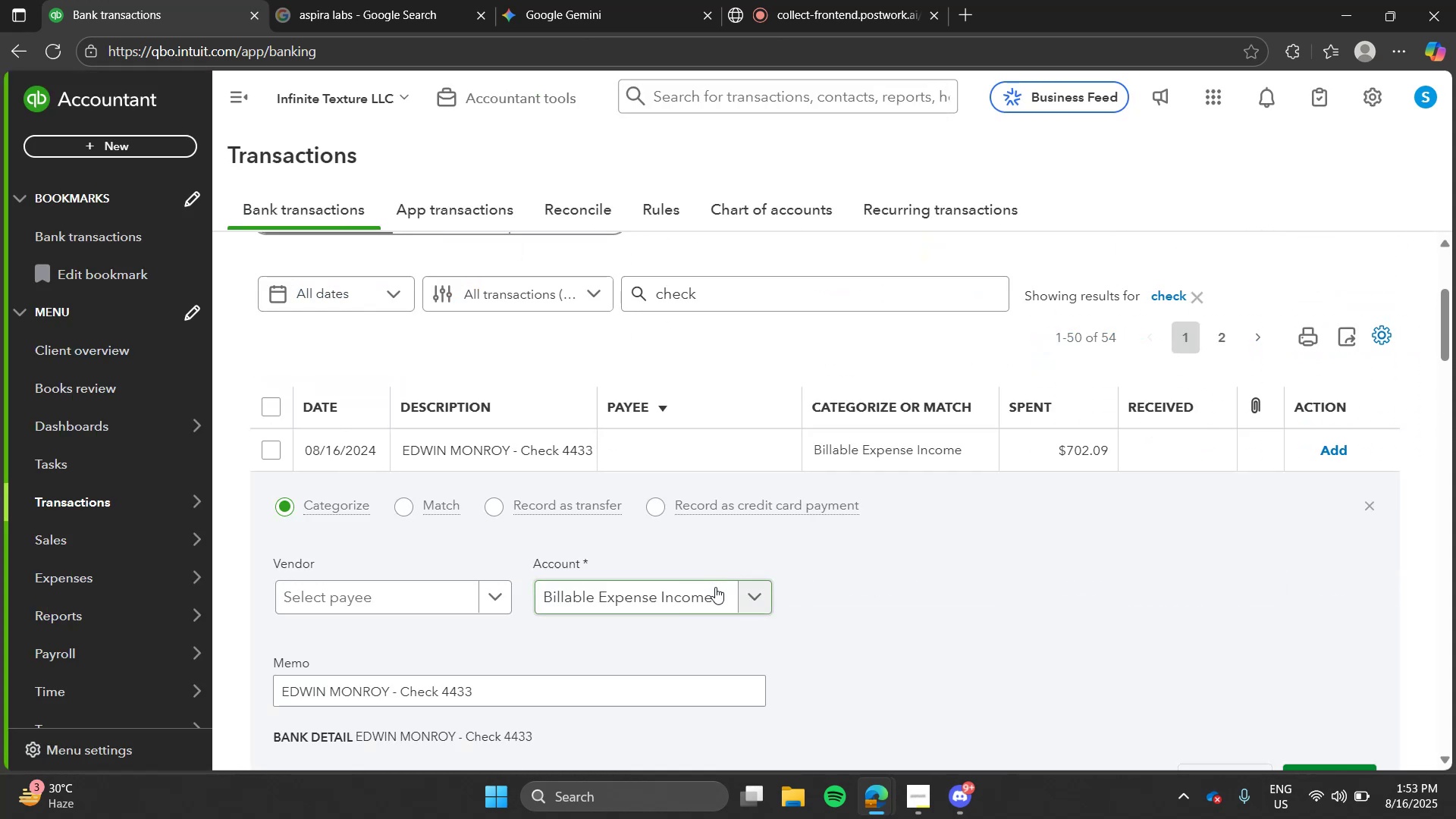 
left_click([717, 591])
 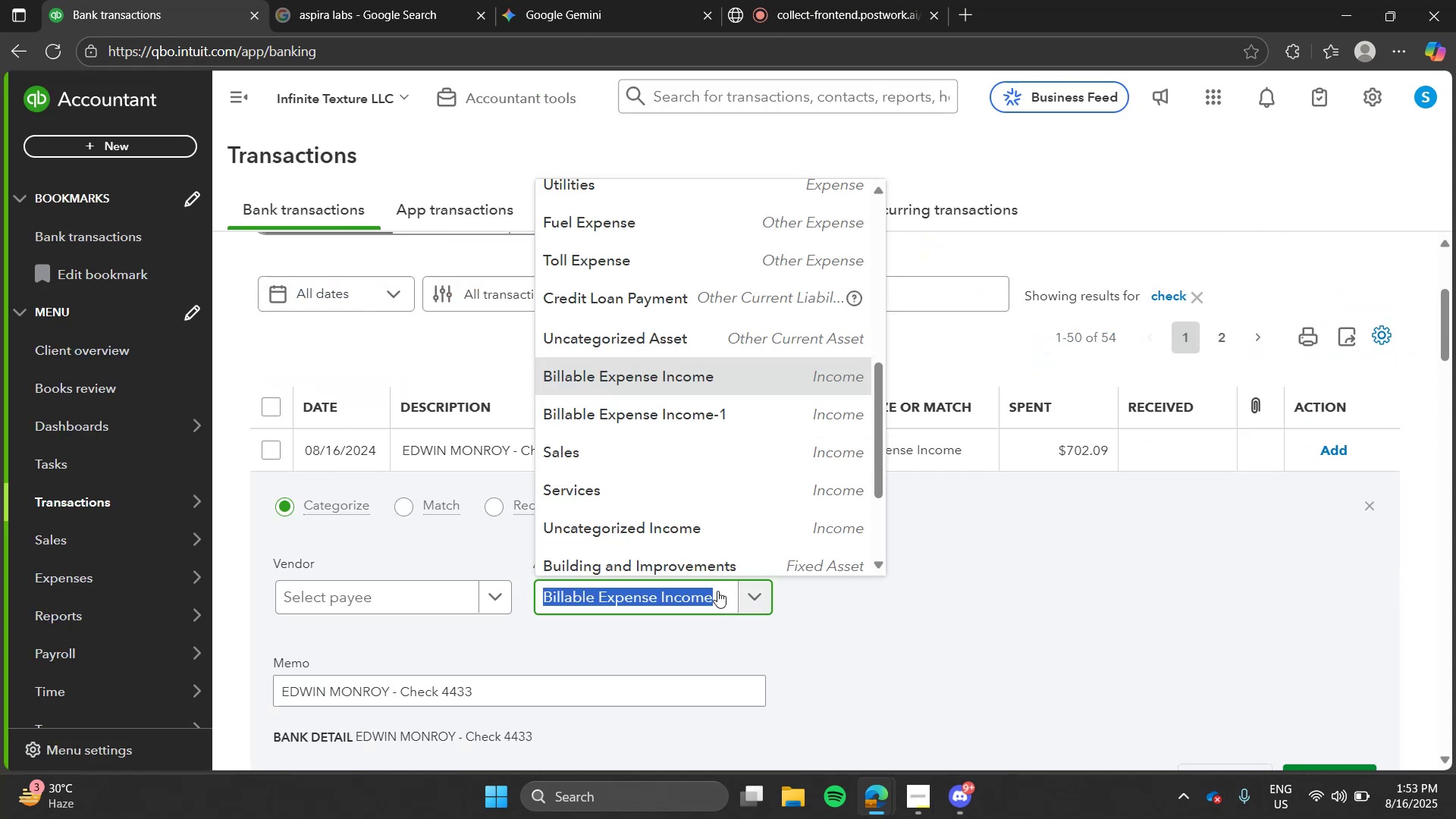 
type(pay)
 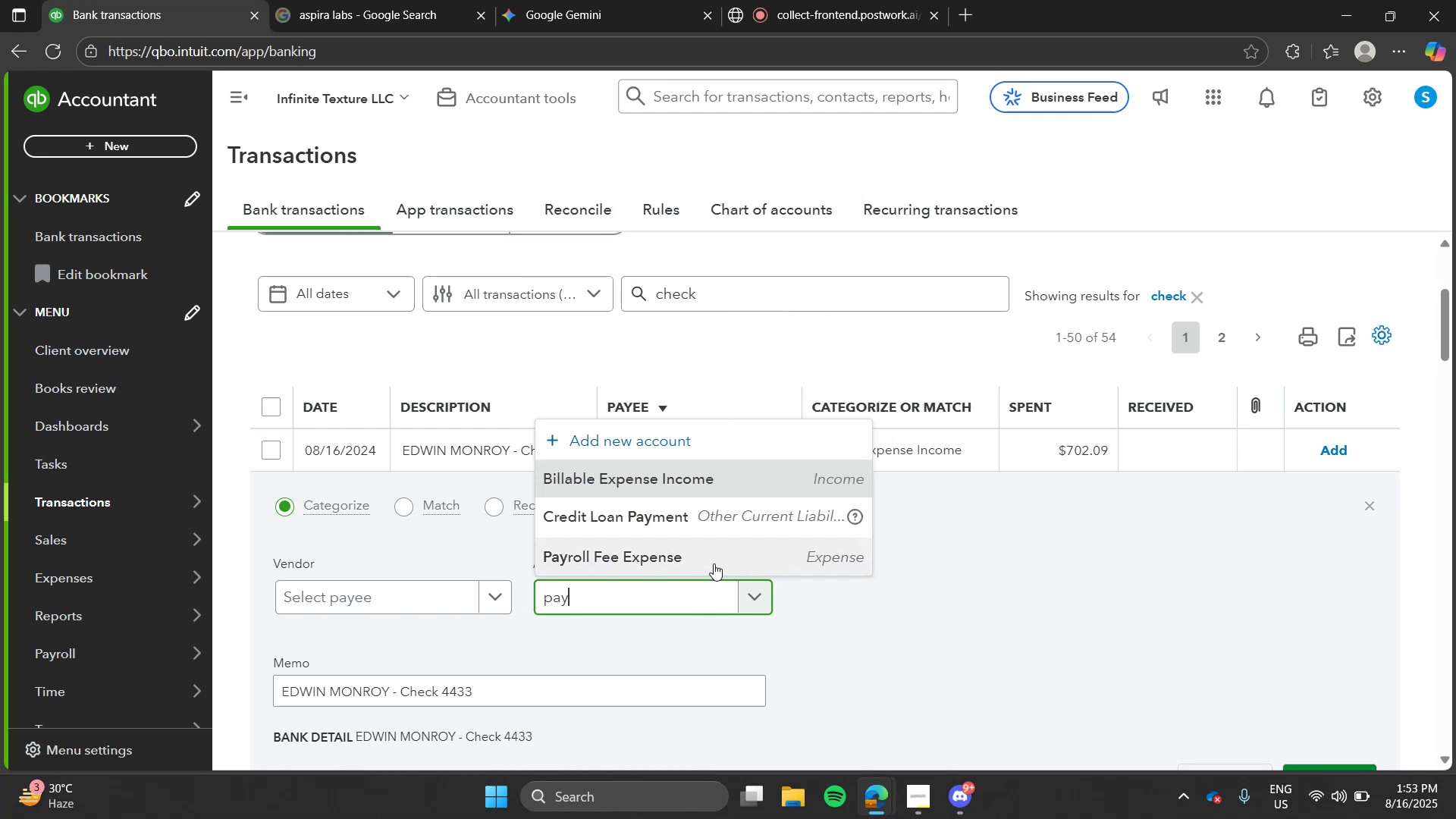 
left_click([714, 563])
 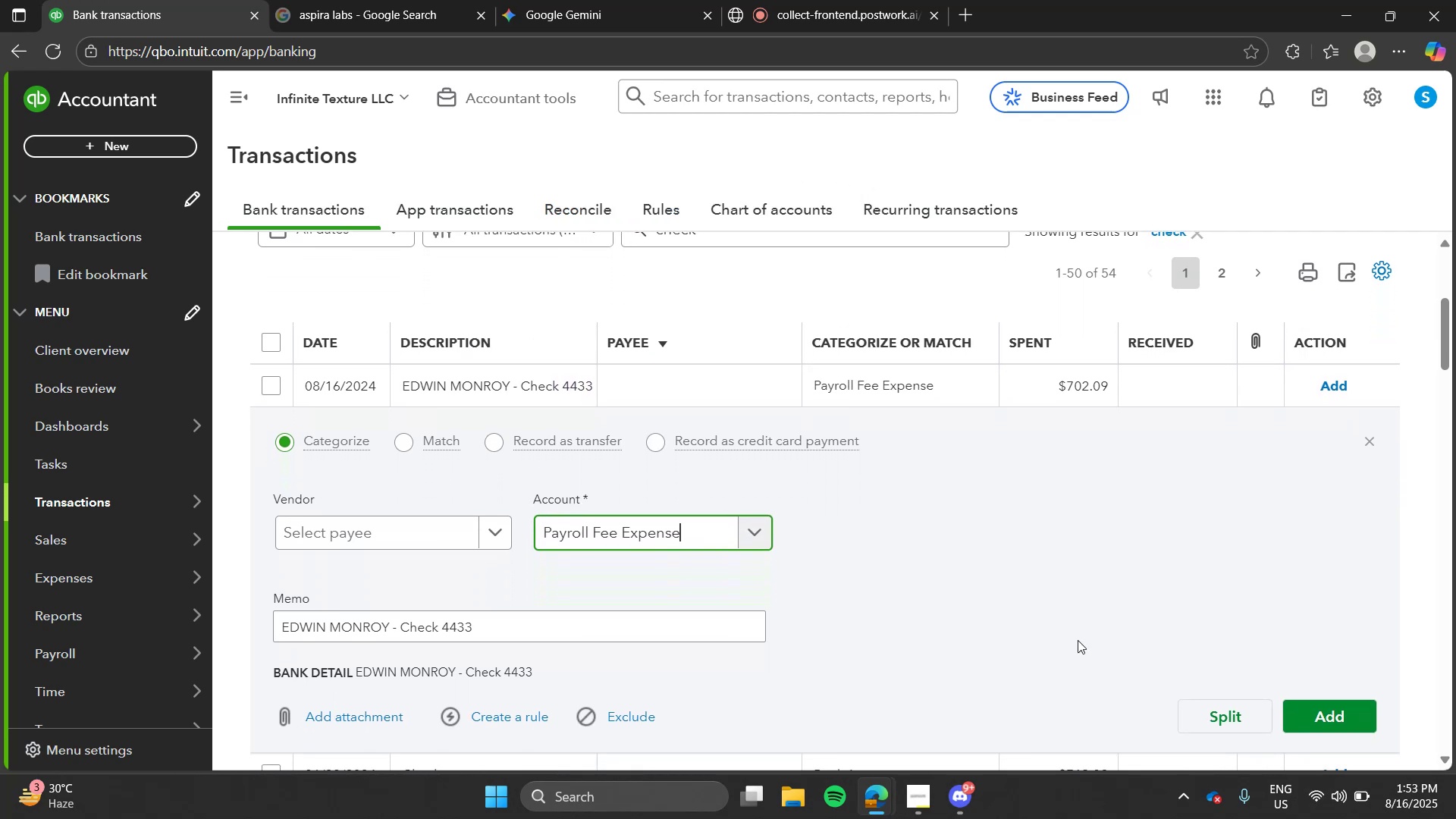 
left_click([1307, 718])
 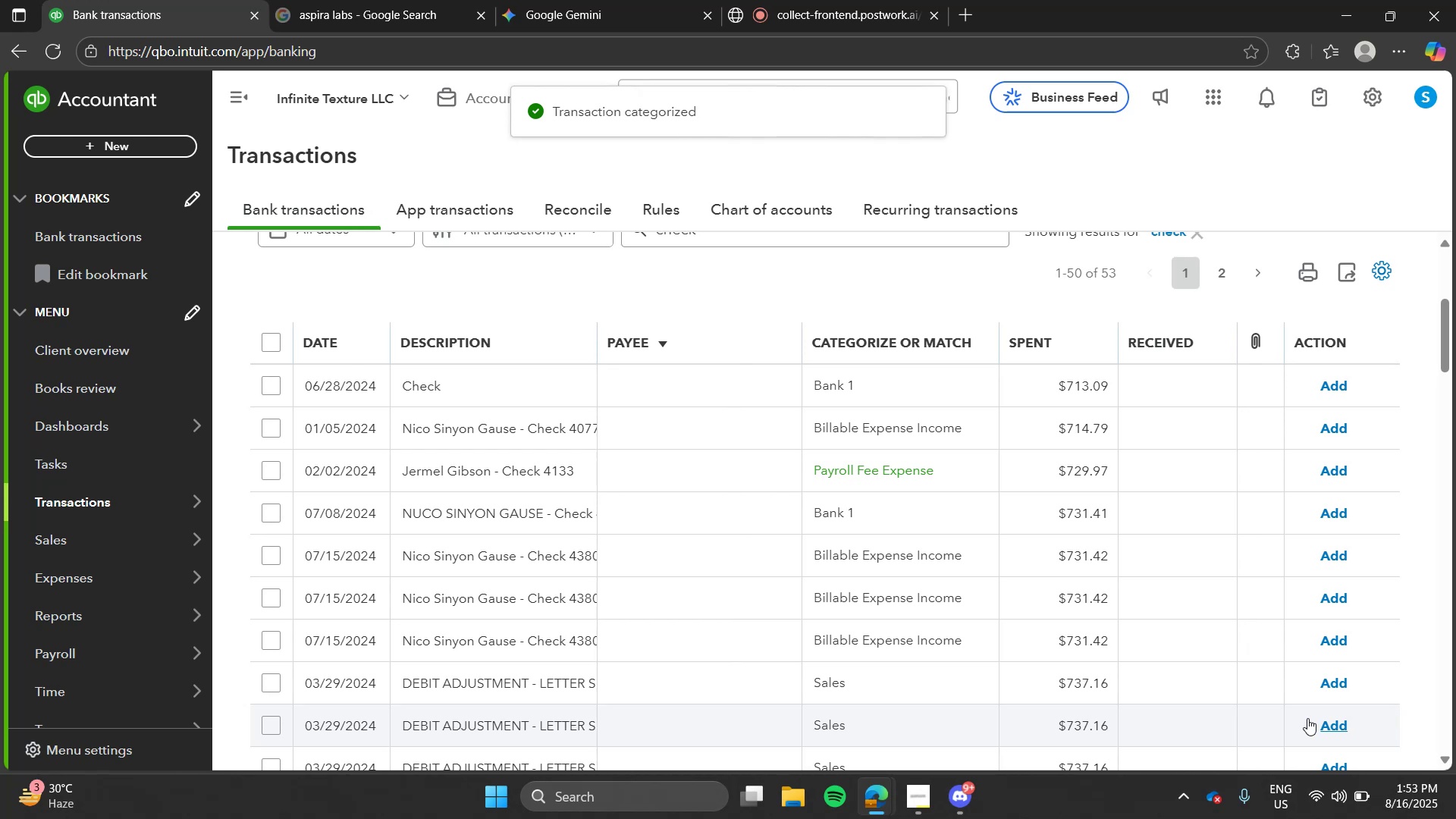 
wait(8.69)
 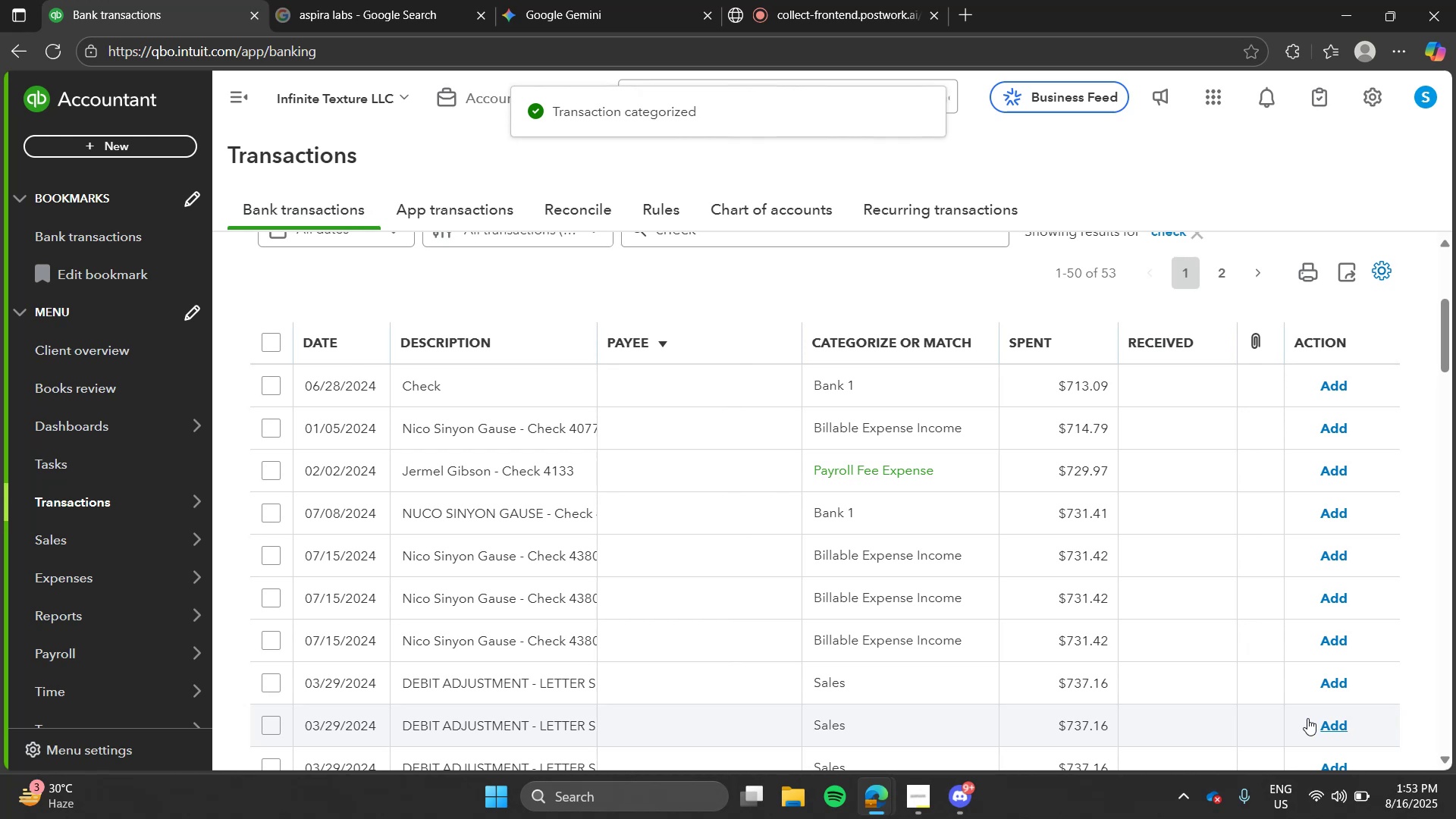 
left_click([769, 460])
 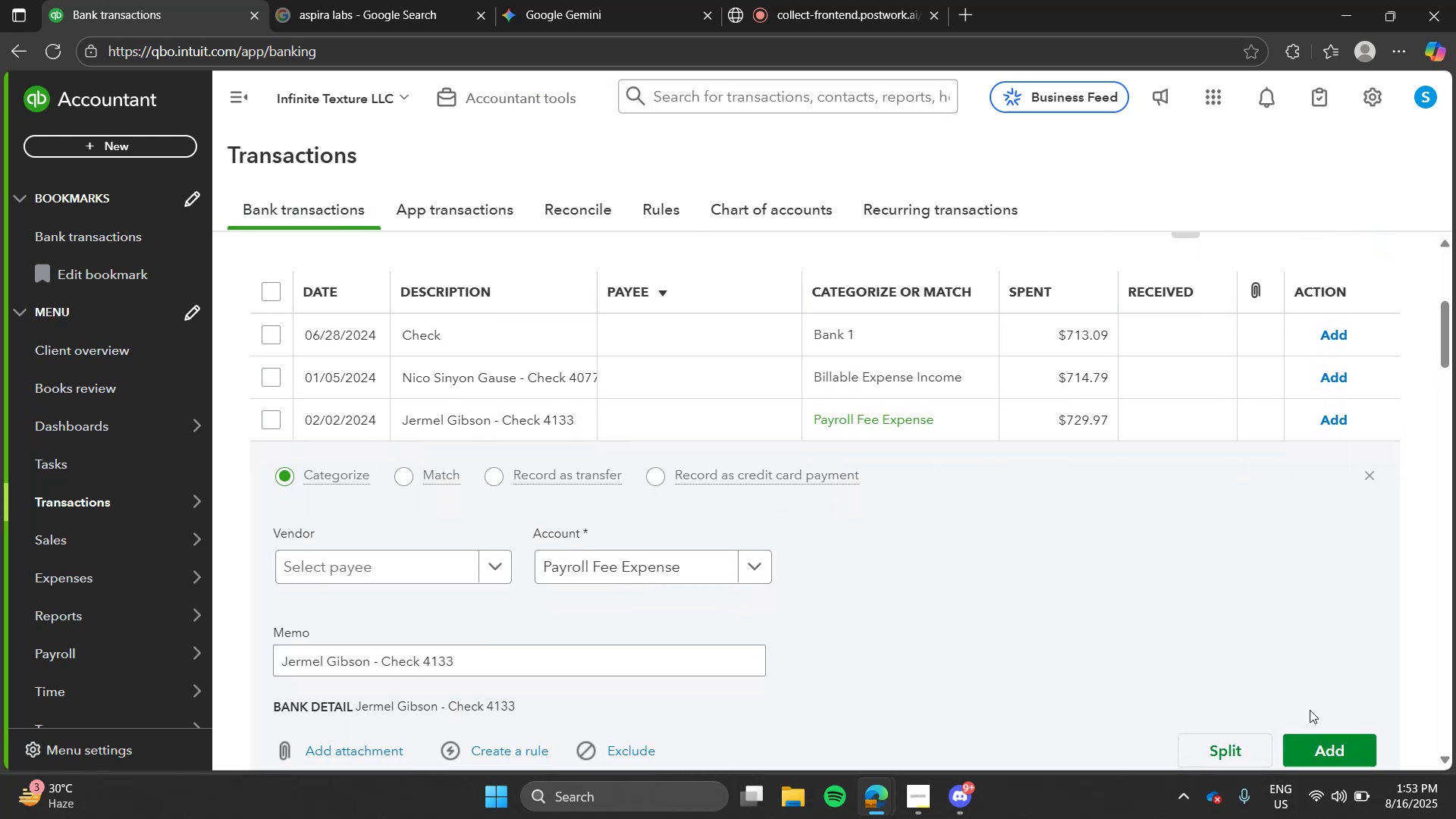 
left_click([1327, 741])
 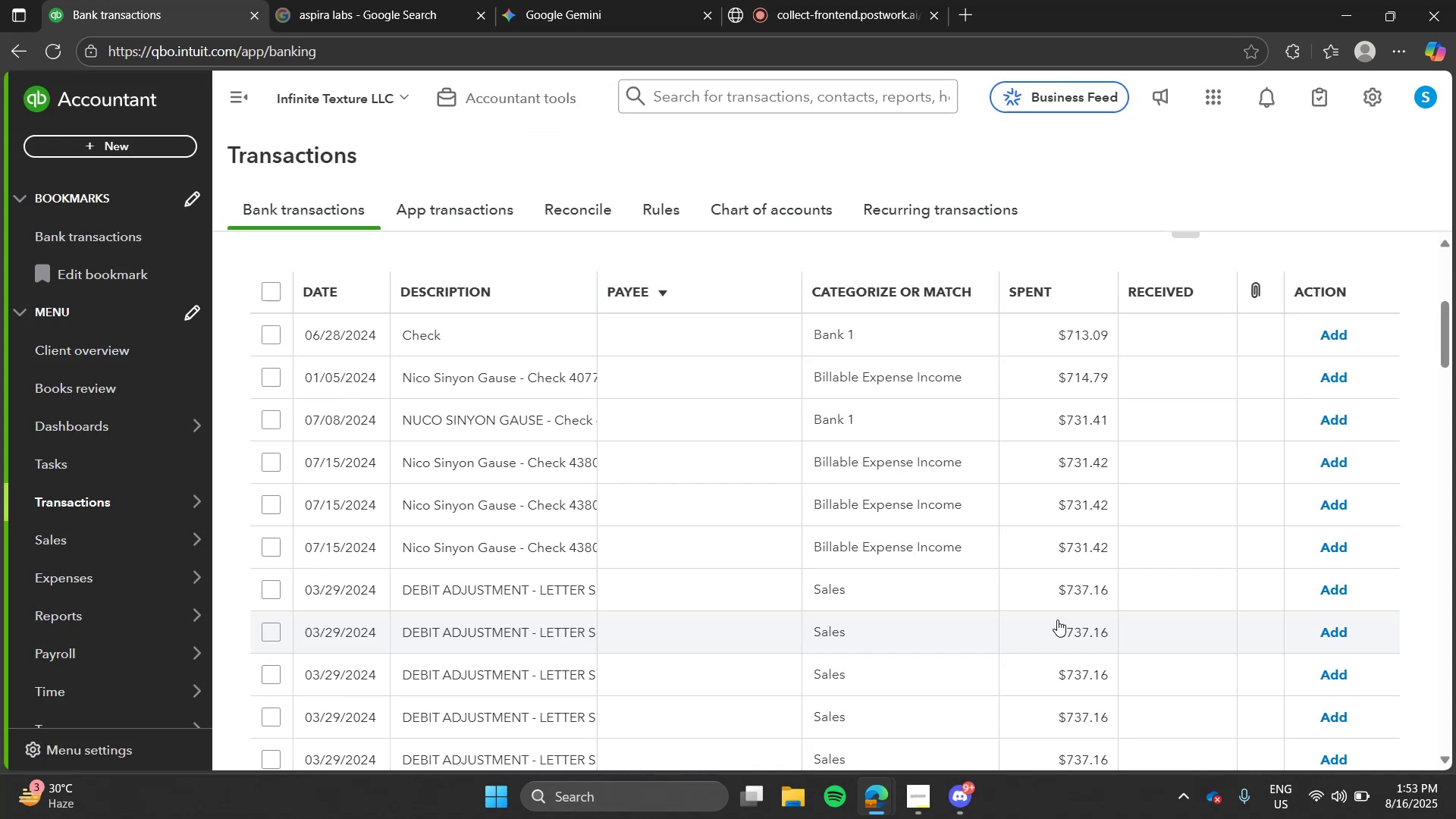 
wait(15.14)
 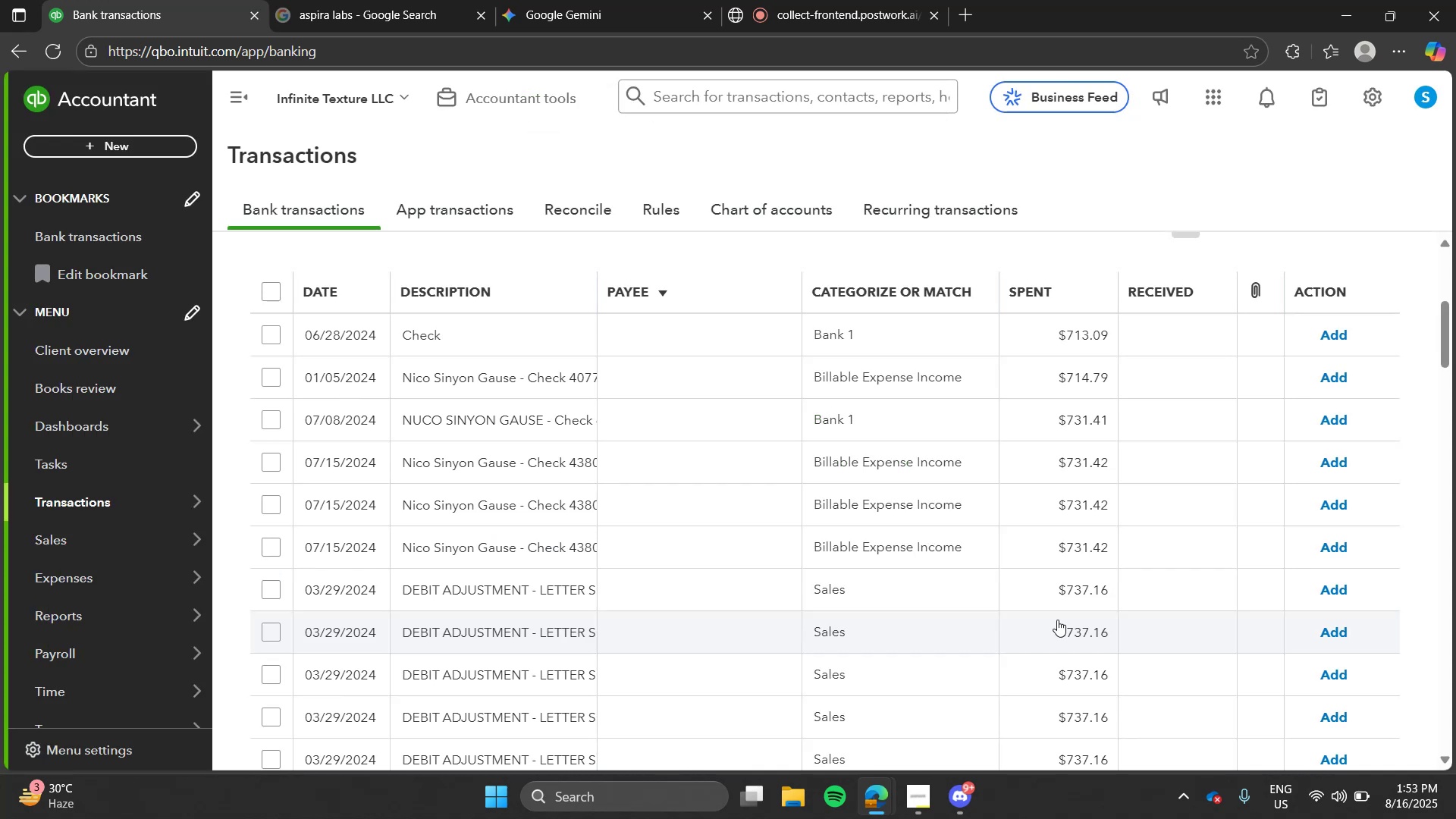 
left_click([711, 403])
 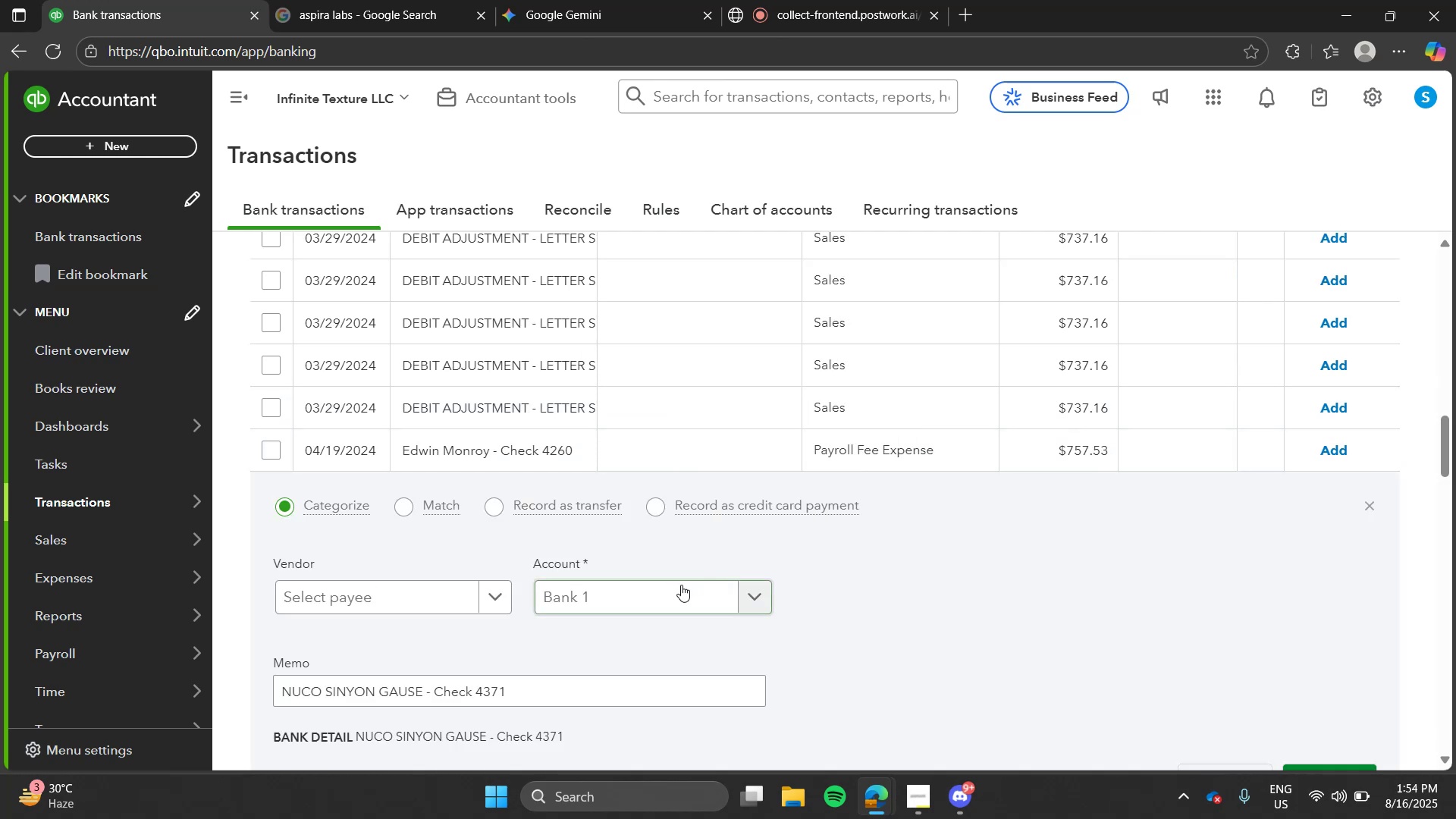 
left_click([679, 588])
 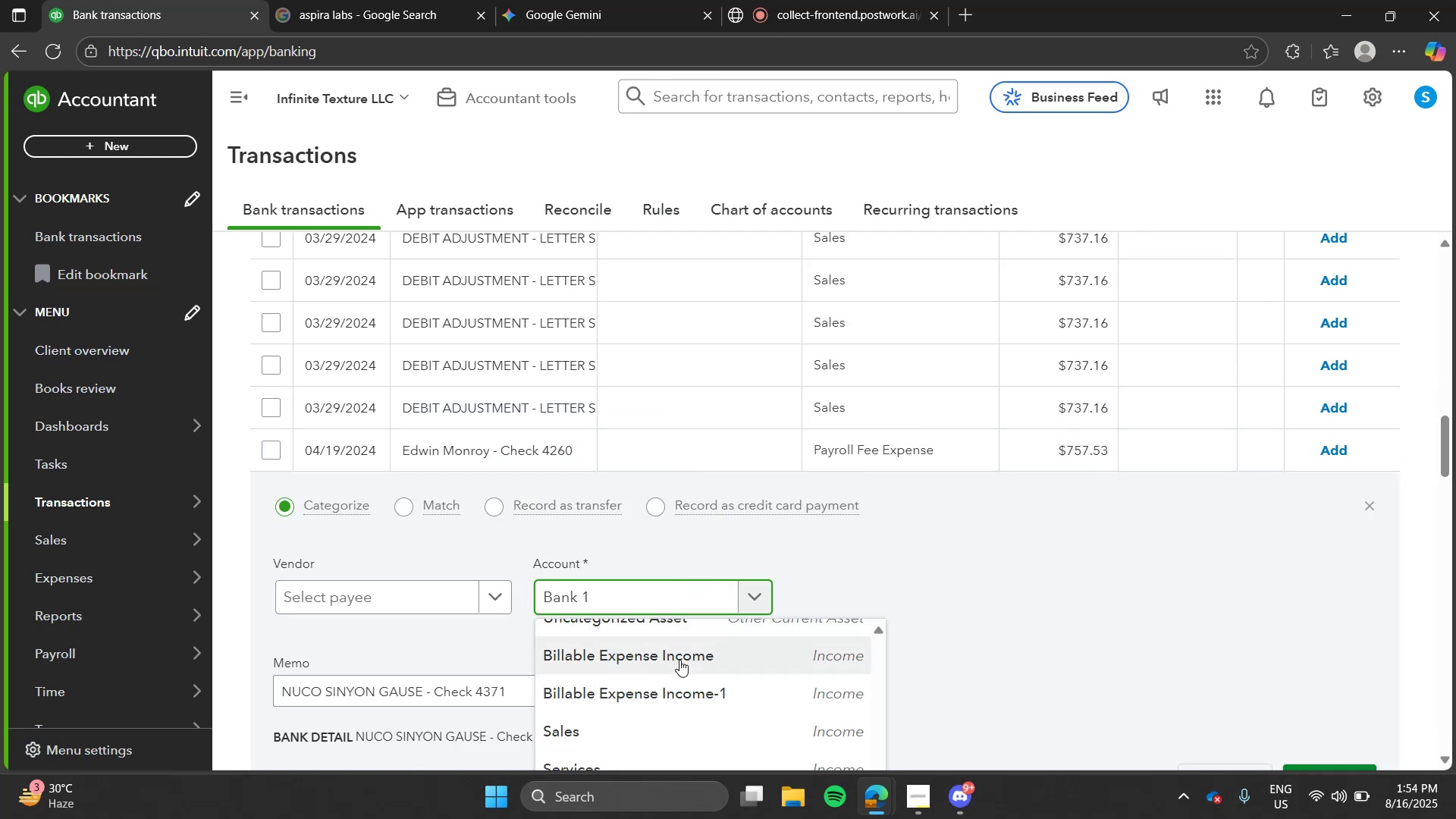 
key(P)
 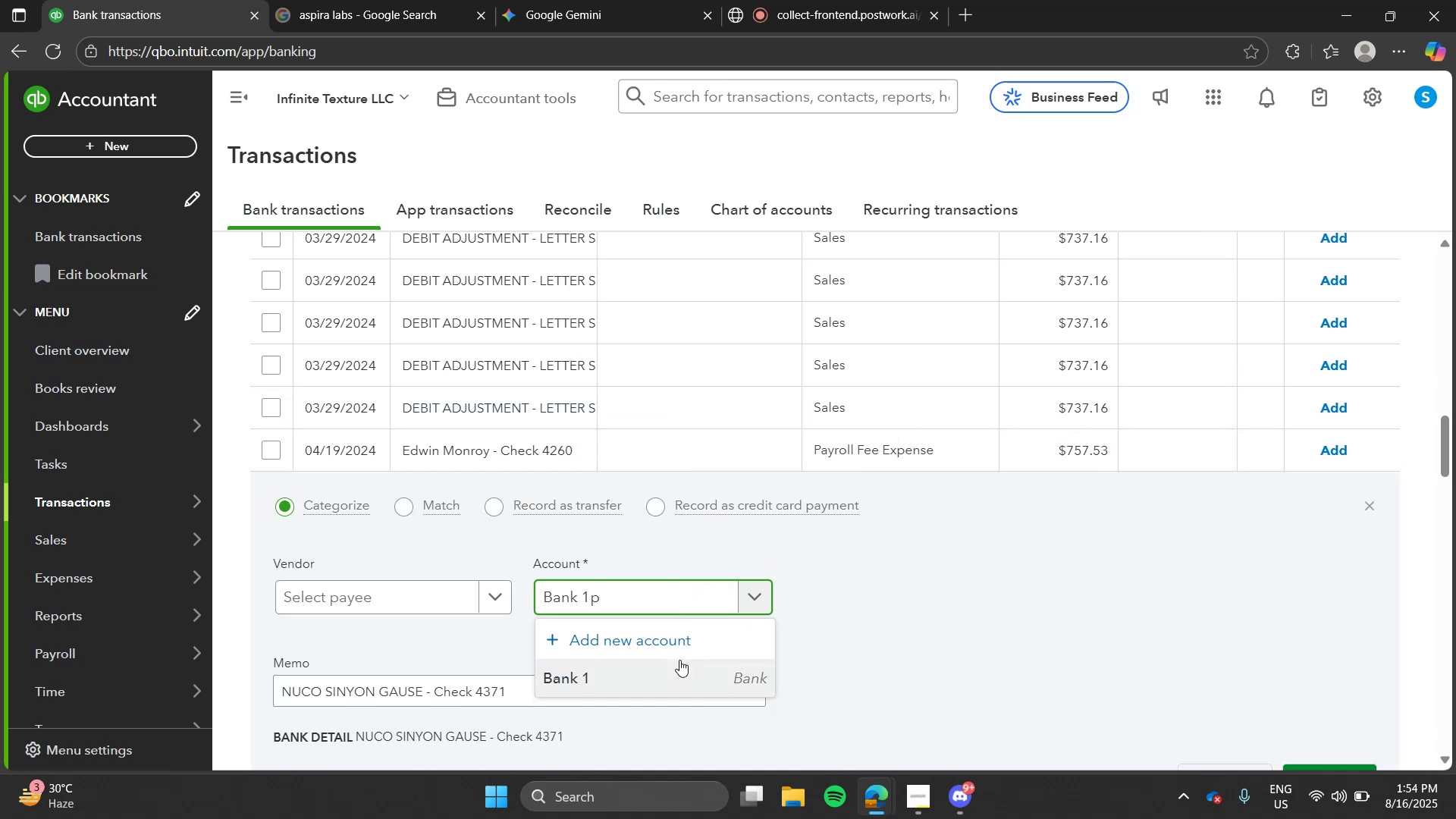 
key(Control+ControlLeft)
 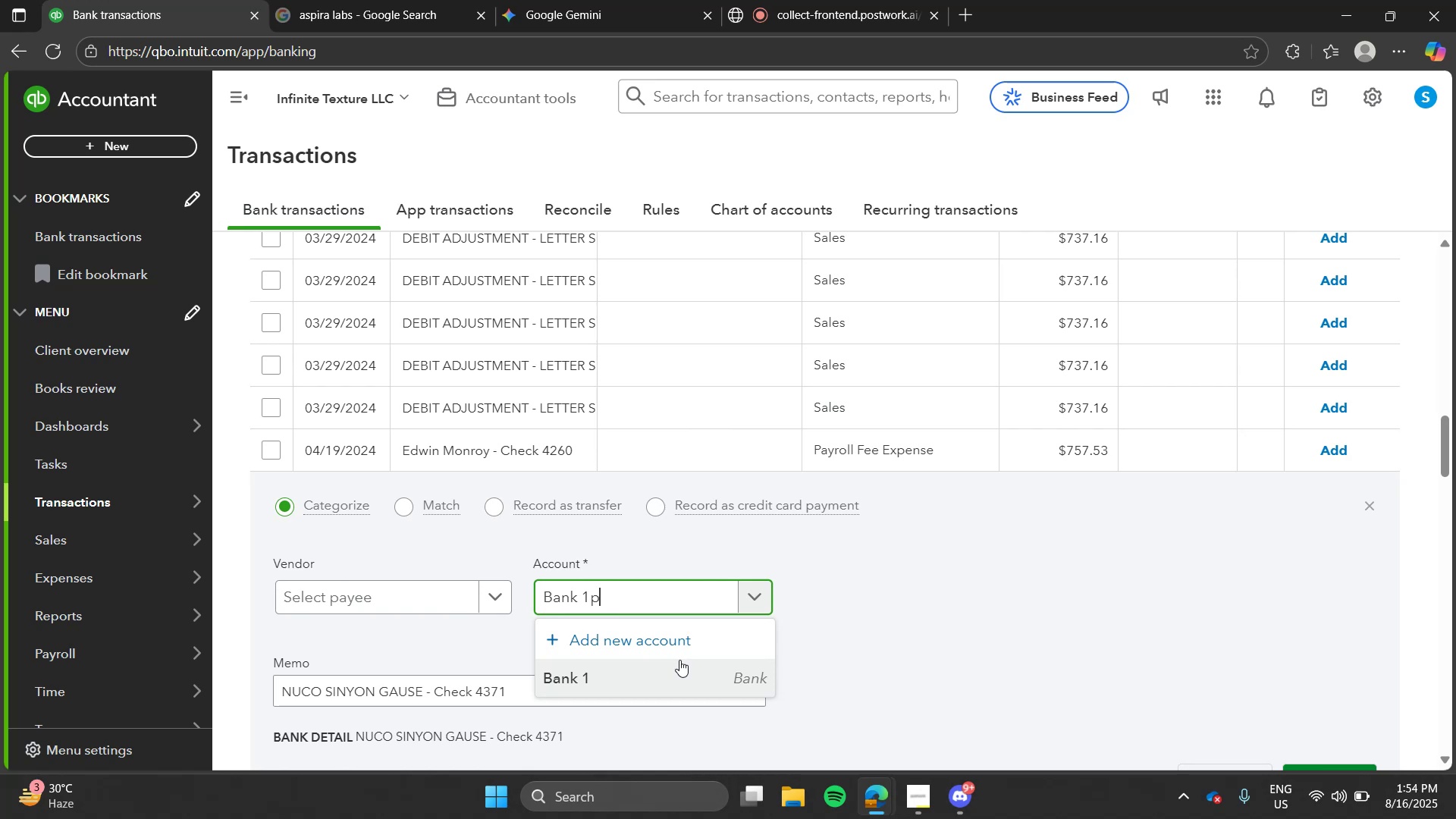 
key(Control+A)
 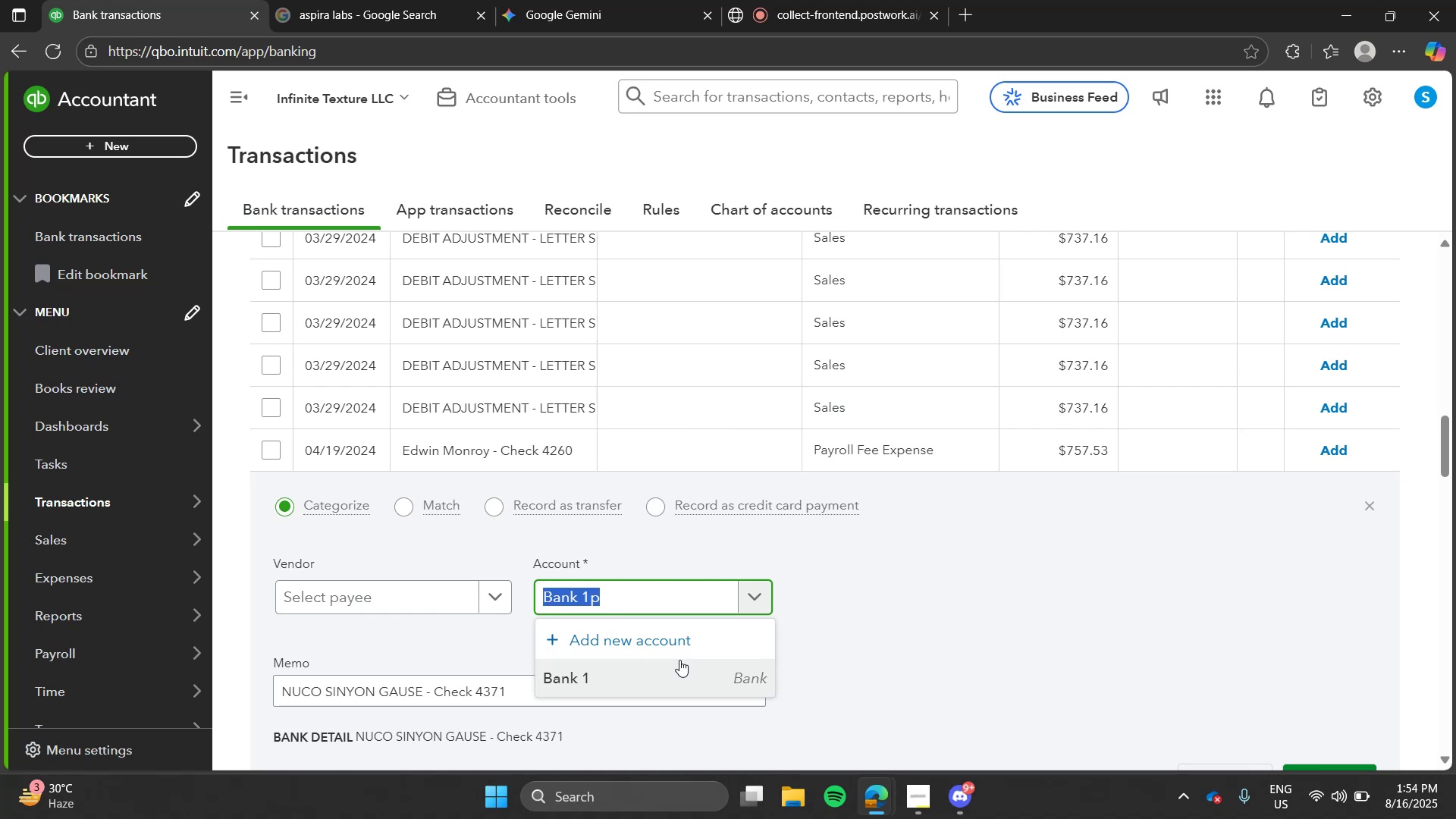 
type(pay)
 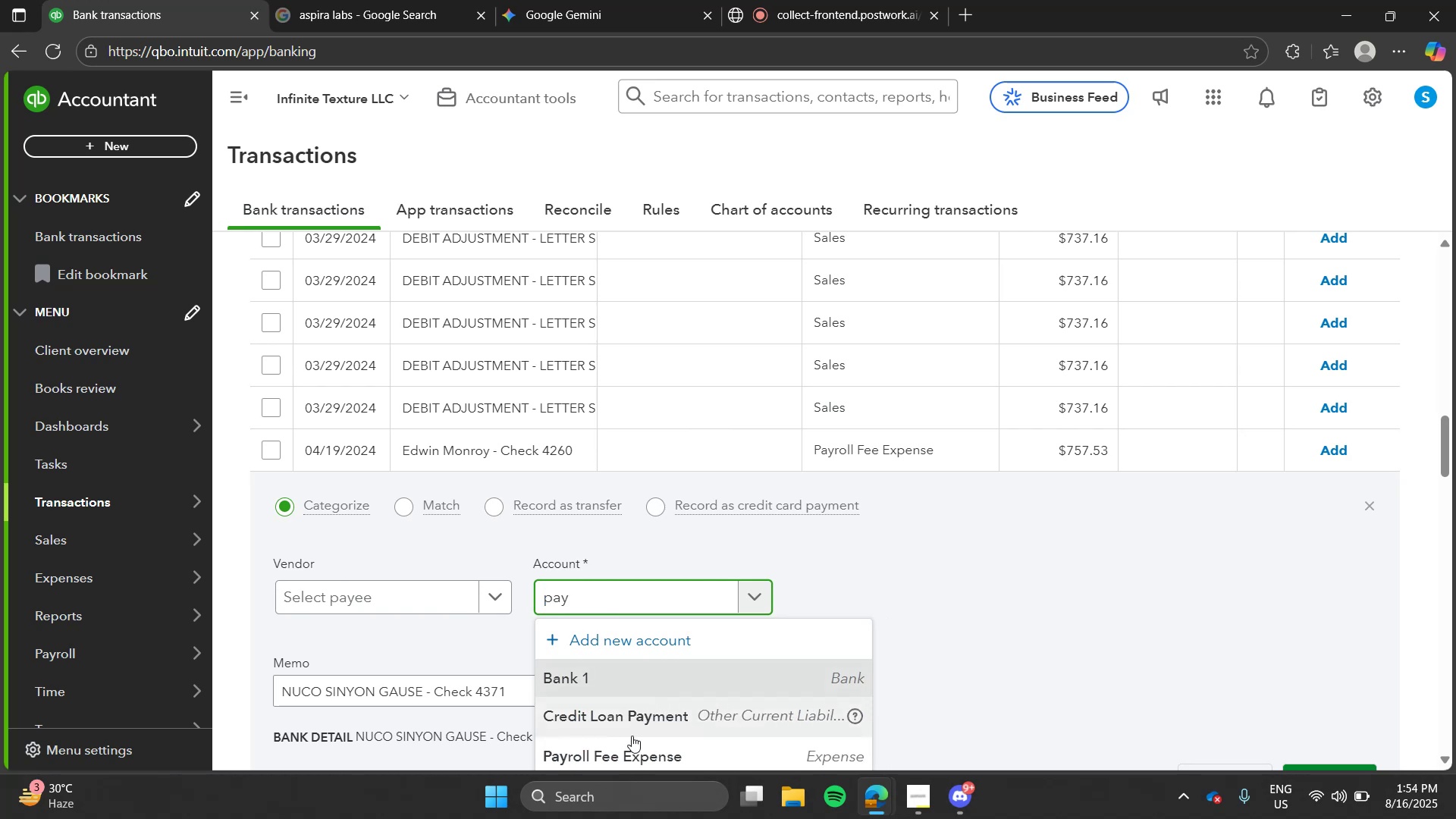 
left_click([628, 747])
 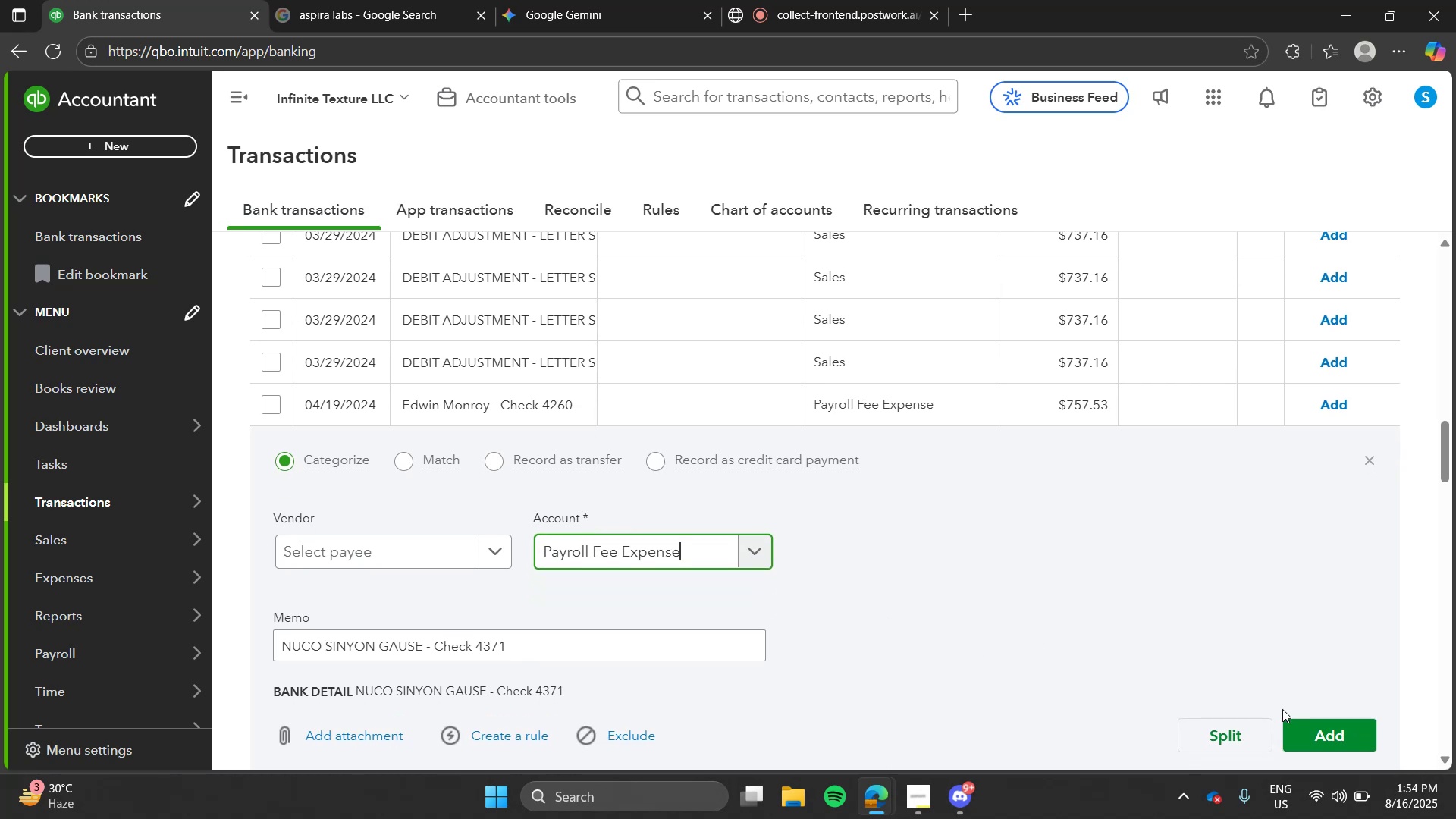 
left_click([1316, 735])
 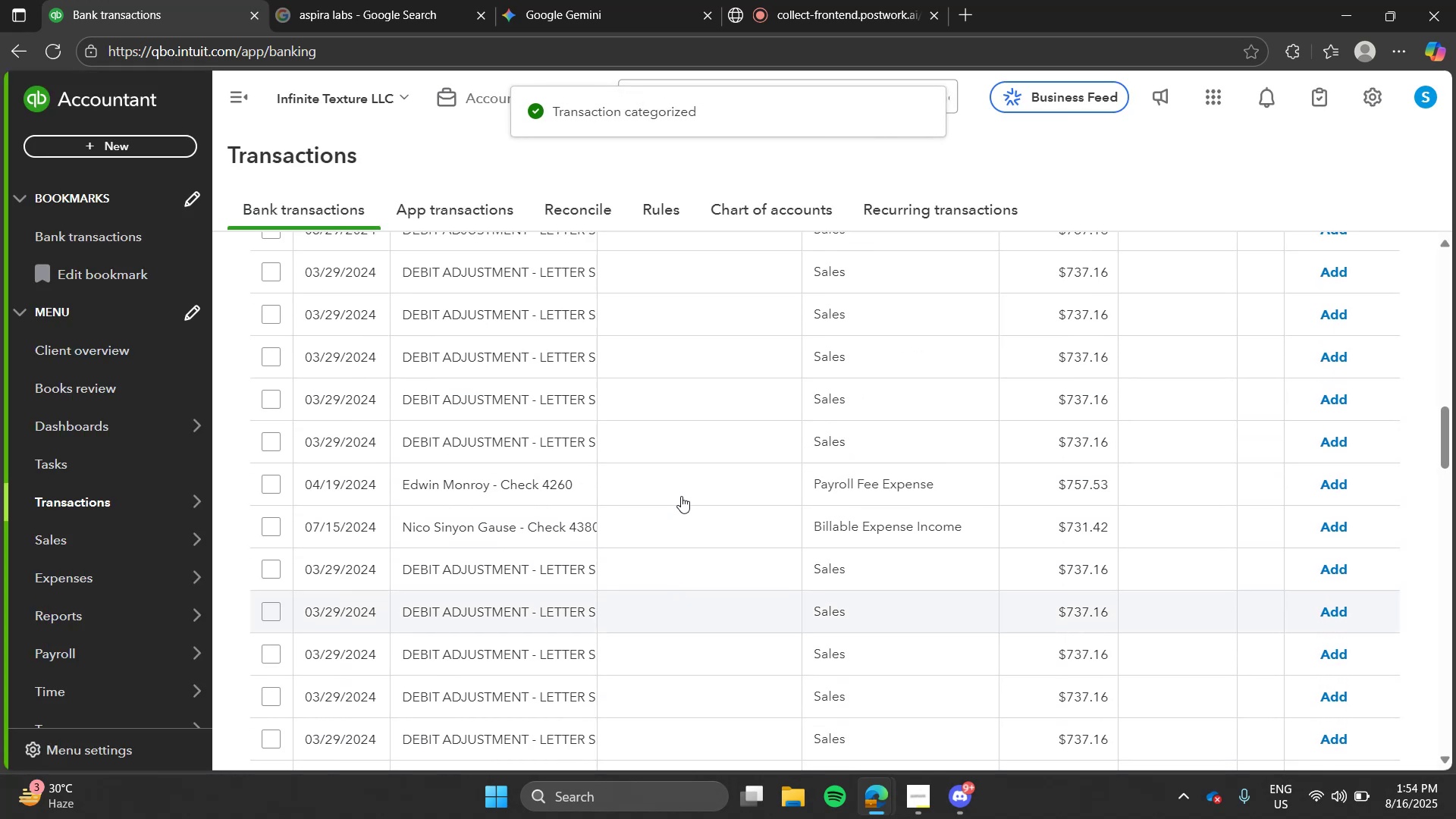 
left_click([638, 507])
 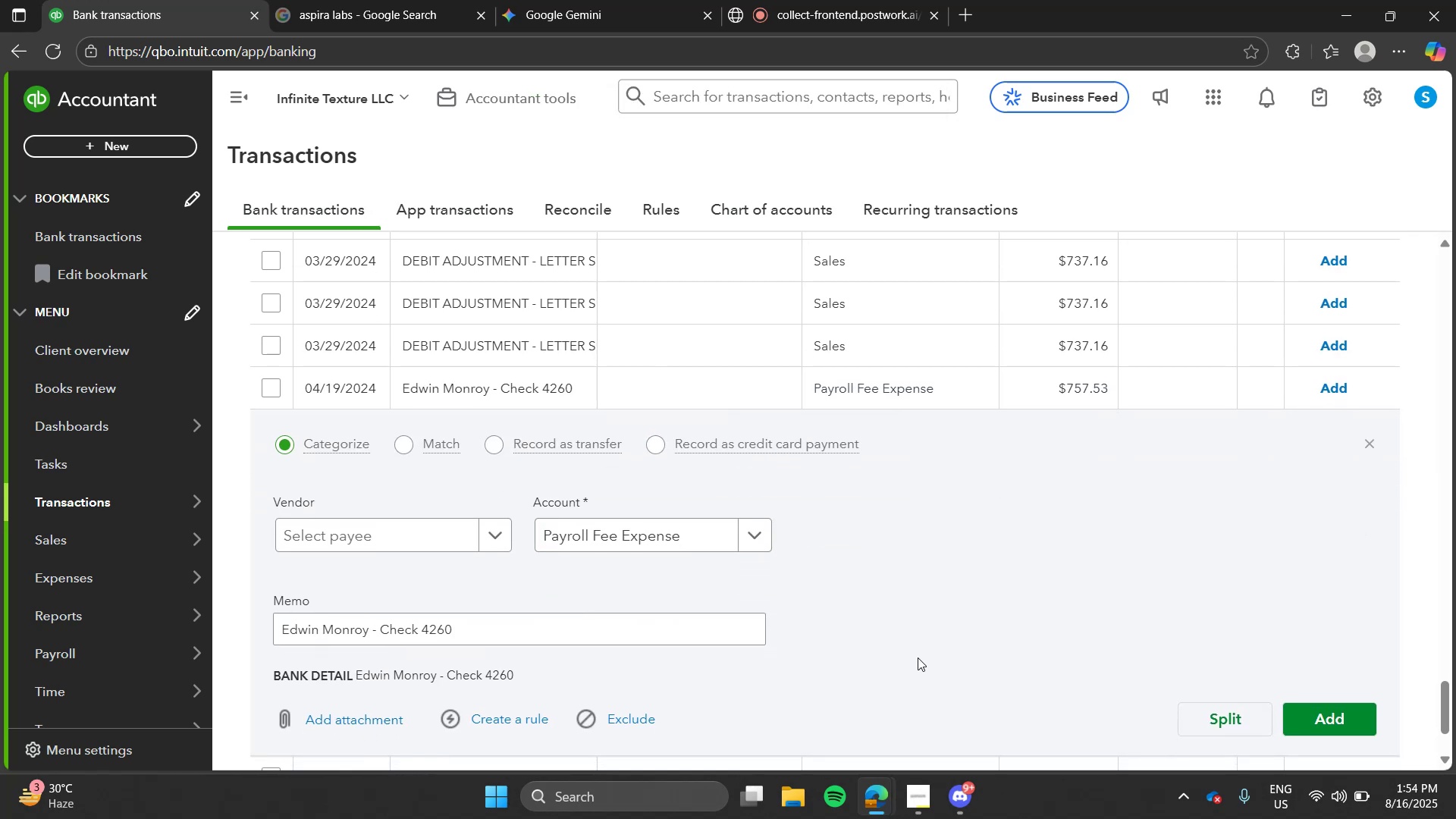 
left_click([1301, 714])
 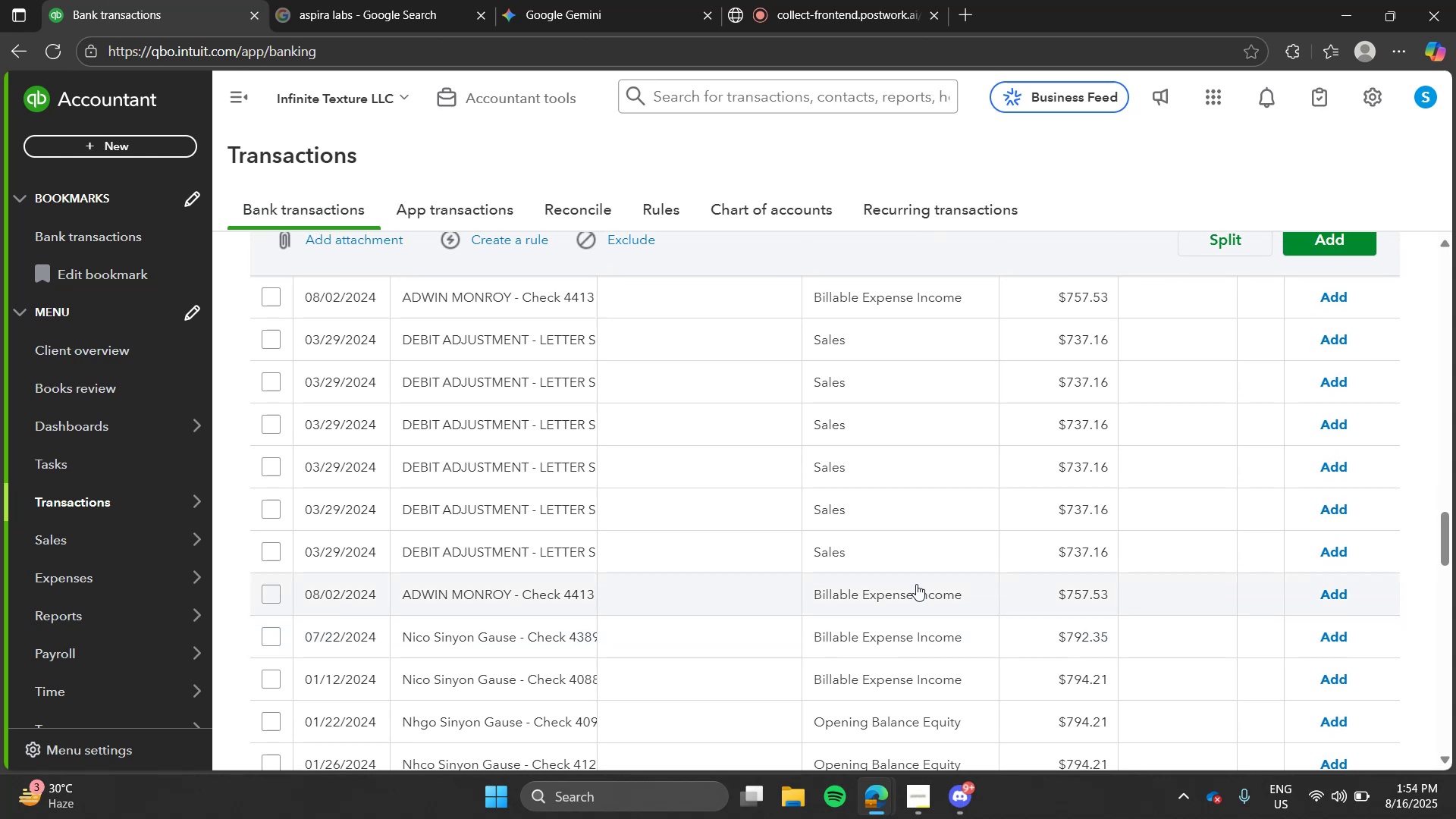 
wait(14.86)
 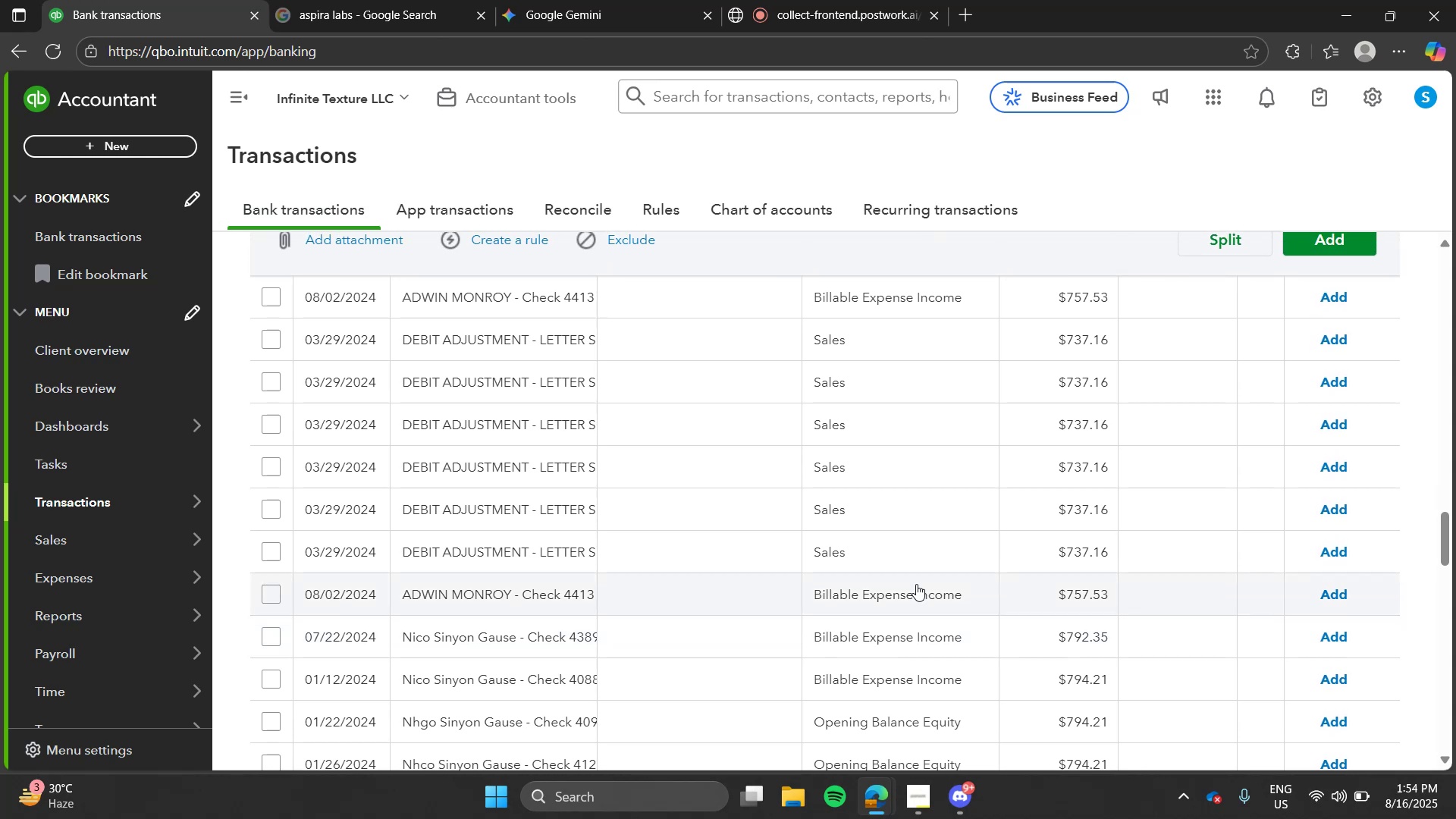 
left_click([769, 466])
 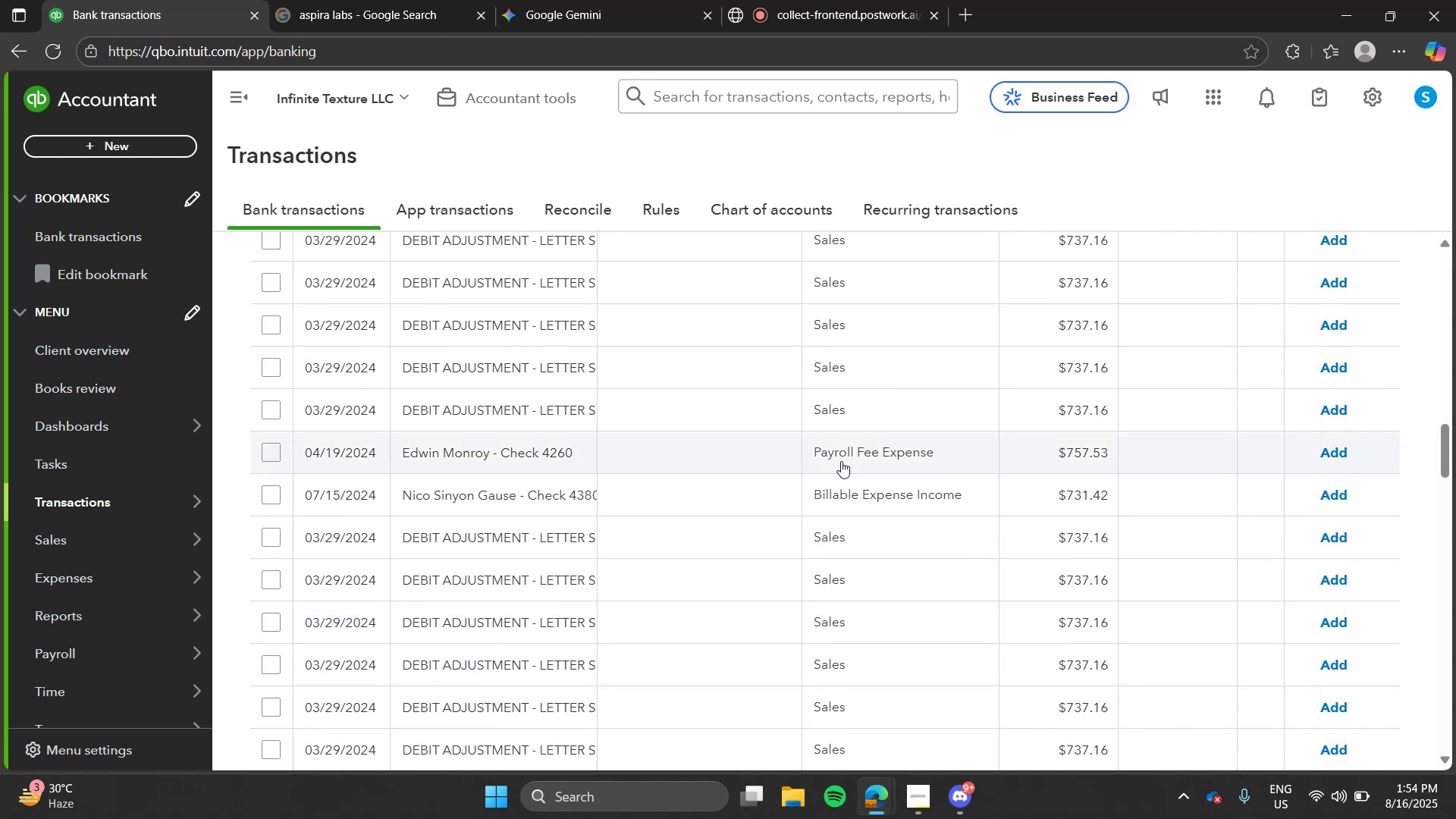 
left_click([834, 459])
 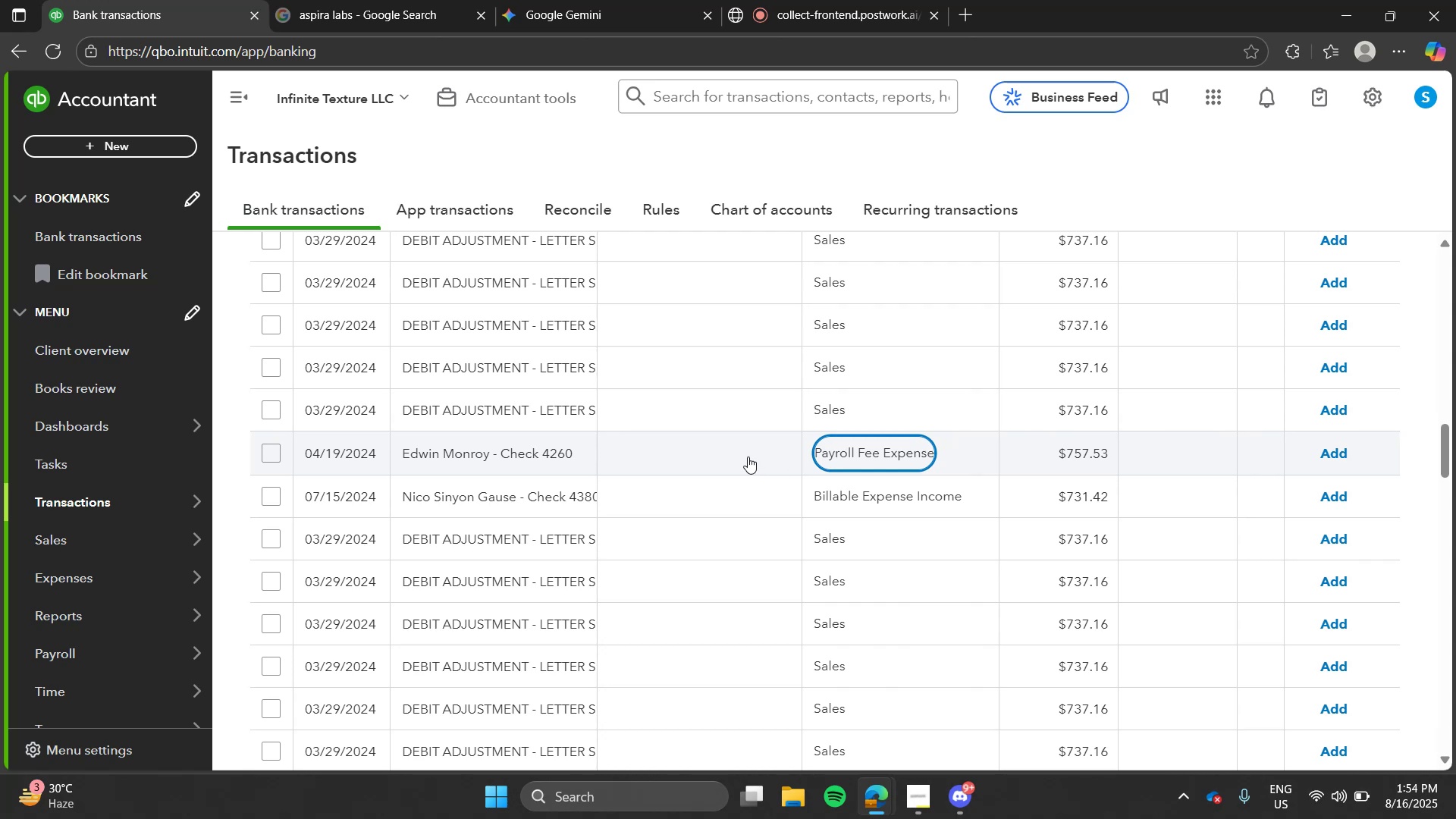 
left_click([748, 457])
 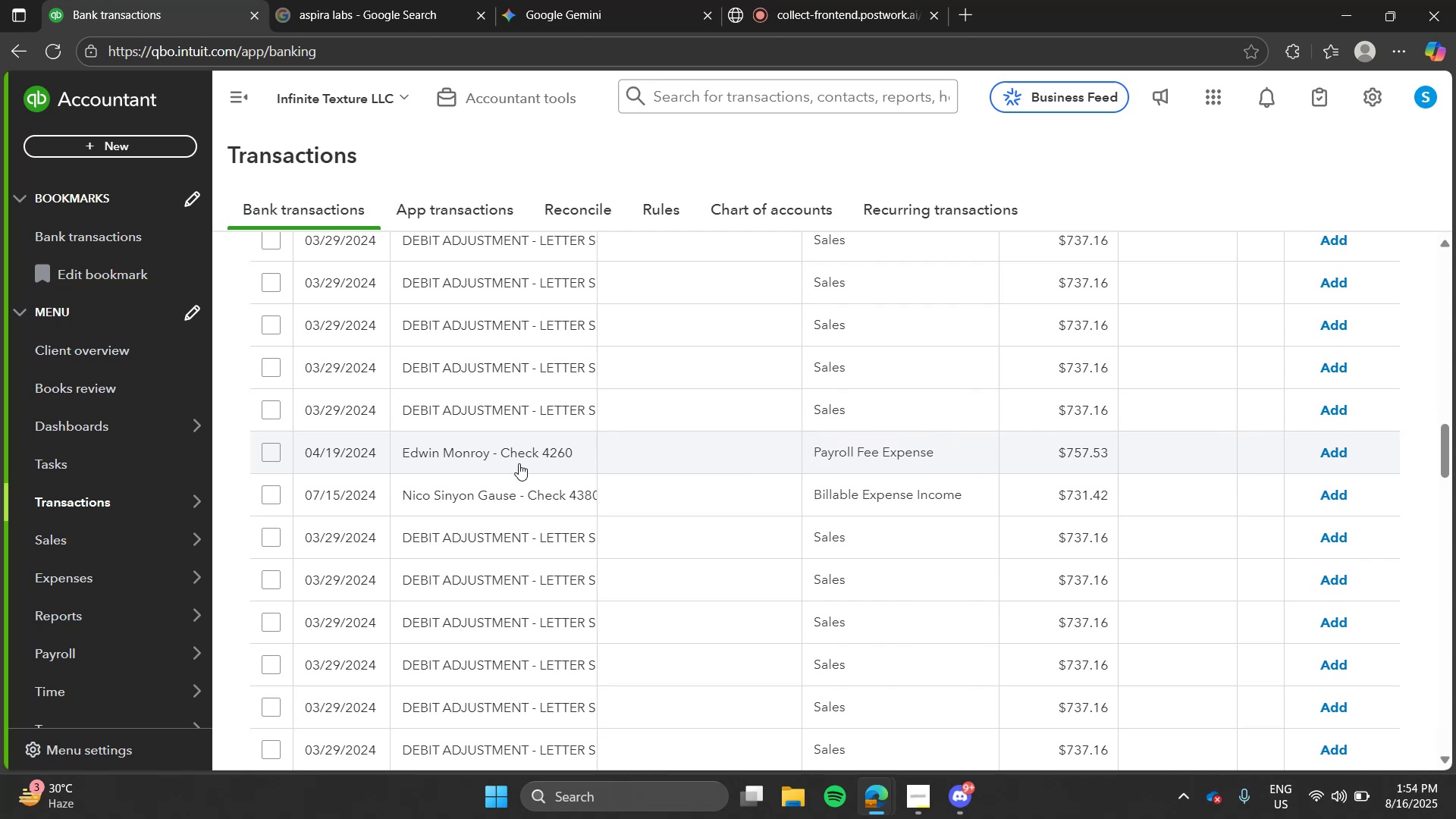 
left_click([519, 463])
 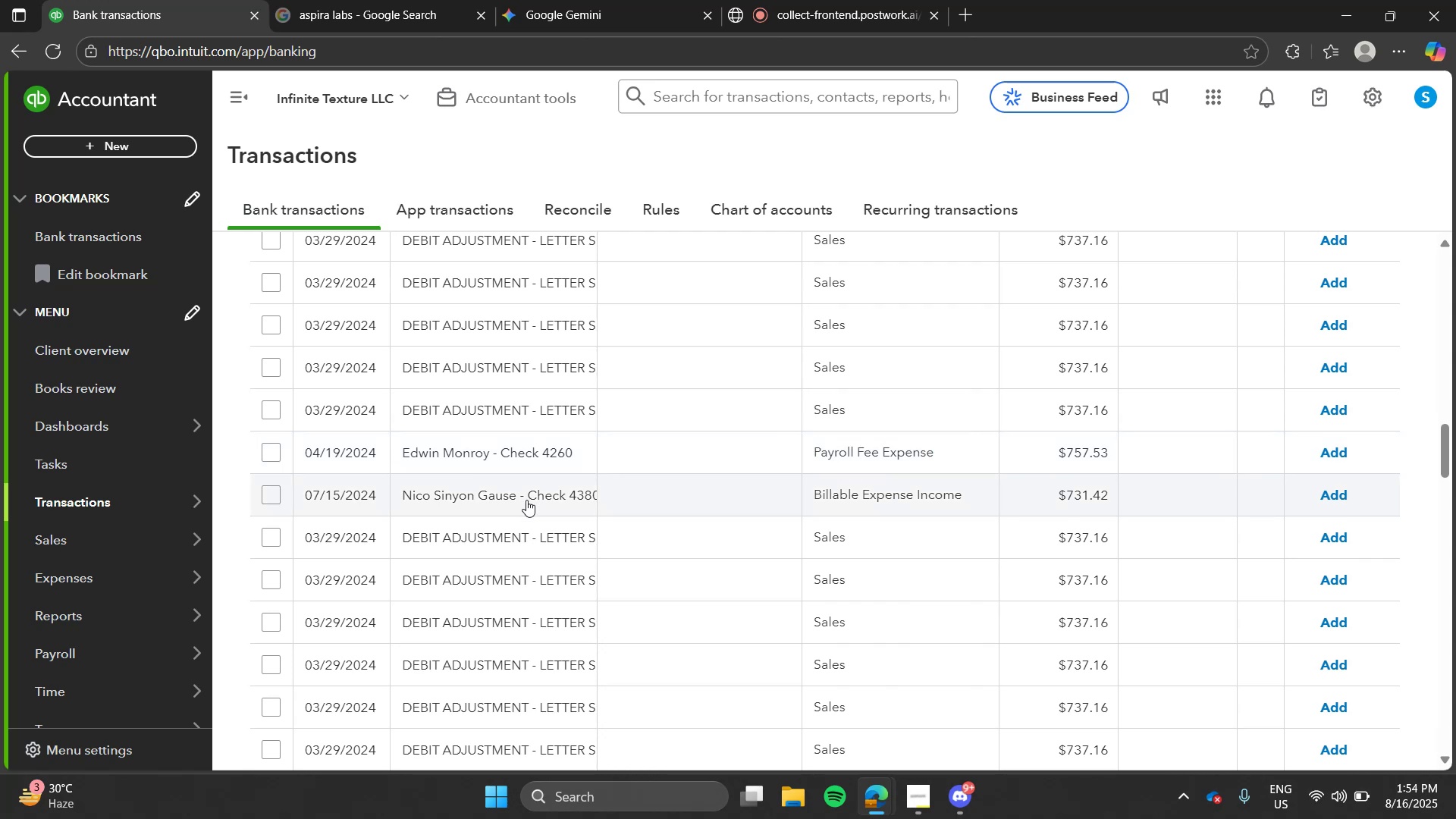 
left_click([526, 500])
 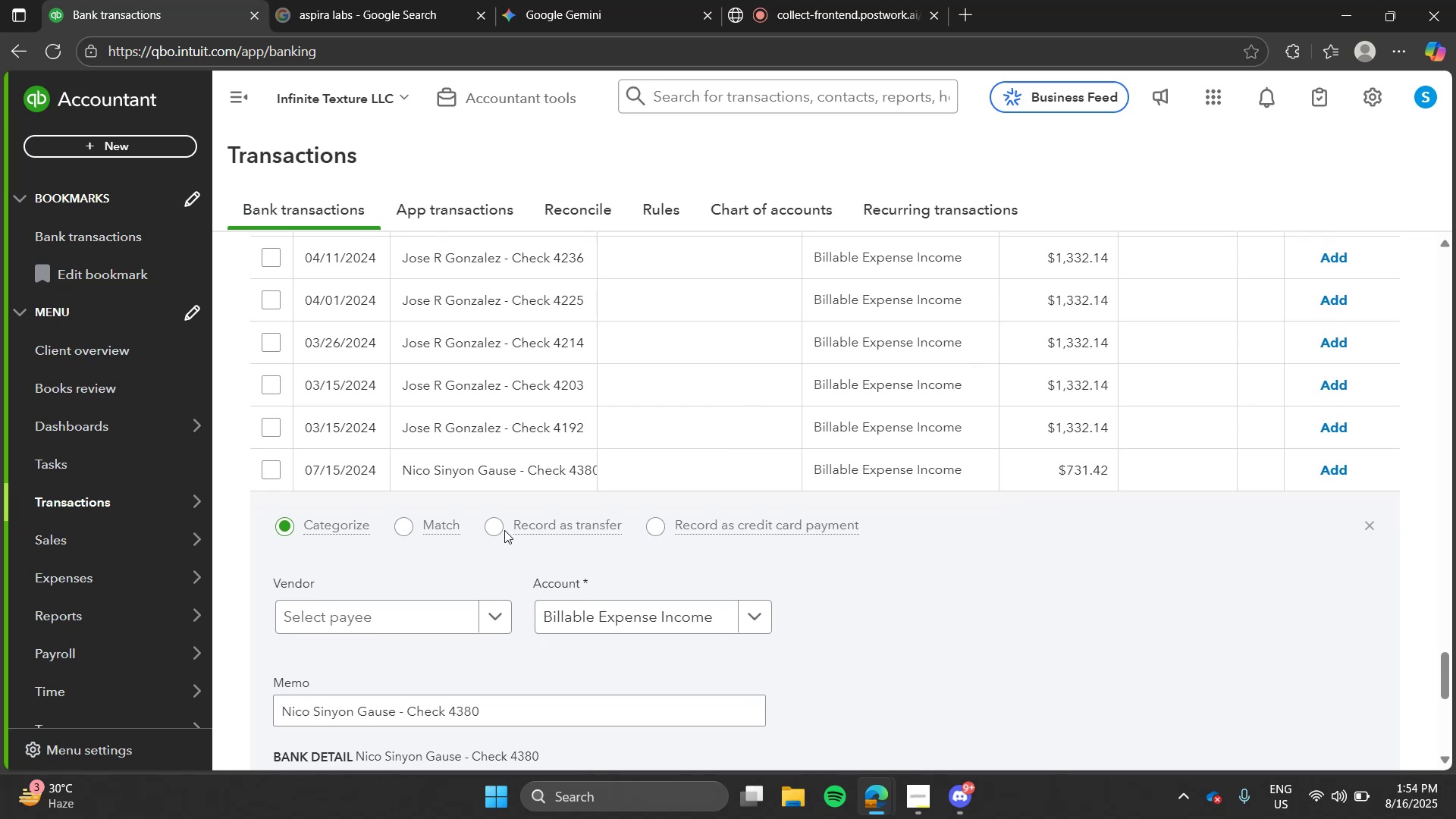 
wait(5.34)
 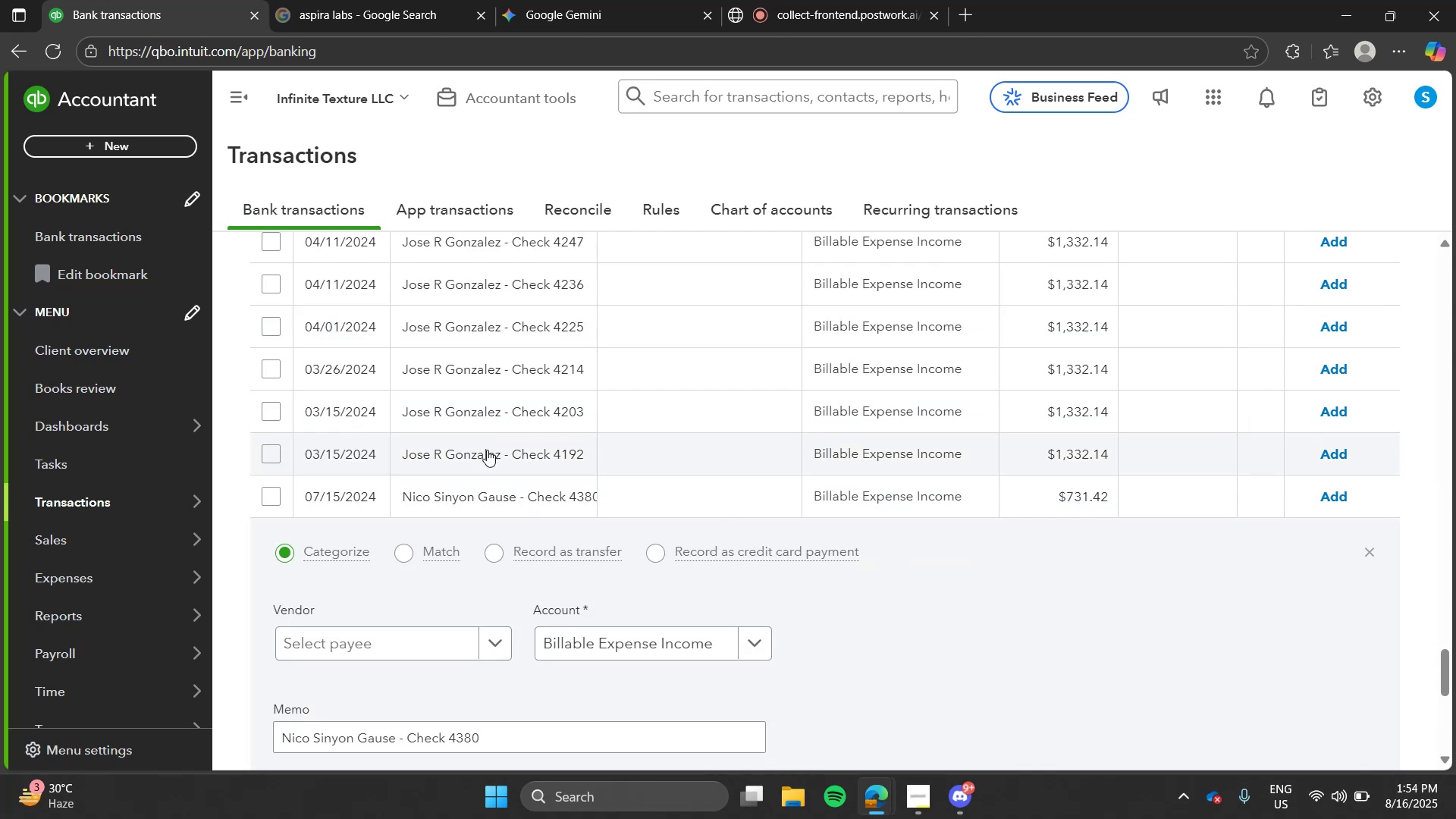 
left_click([662, 594])
 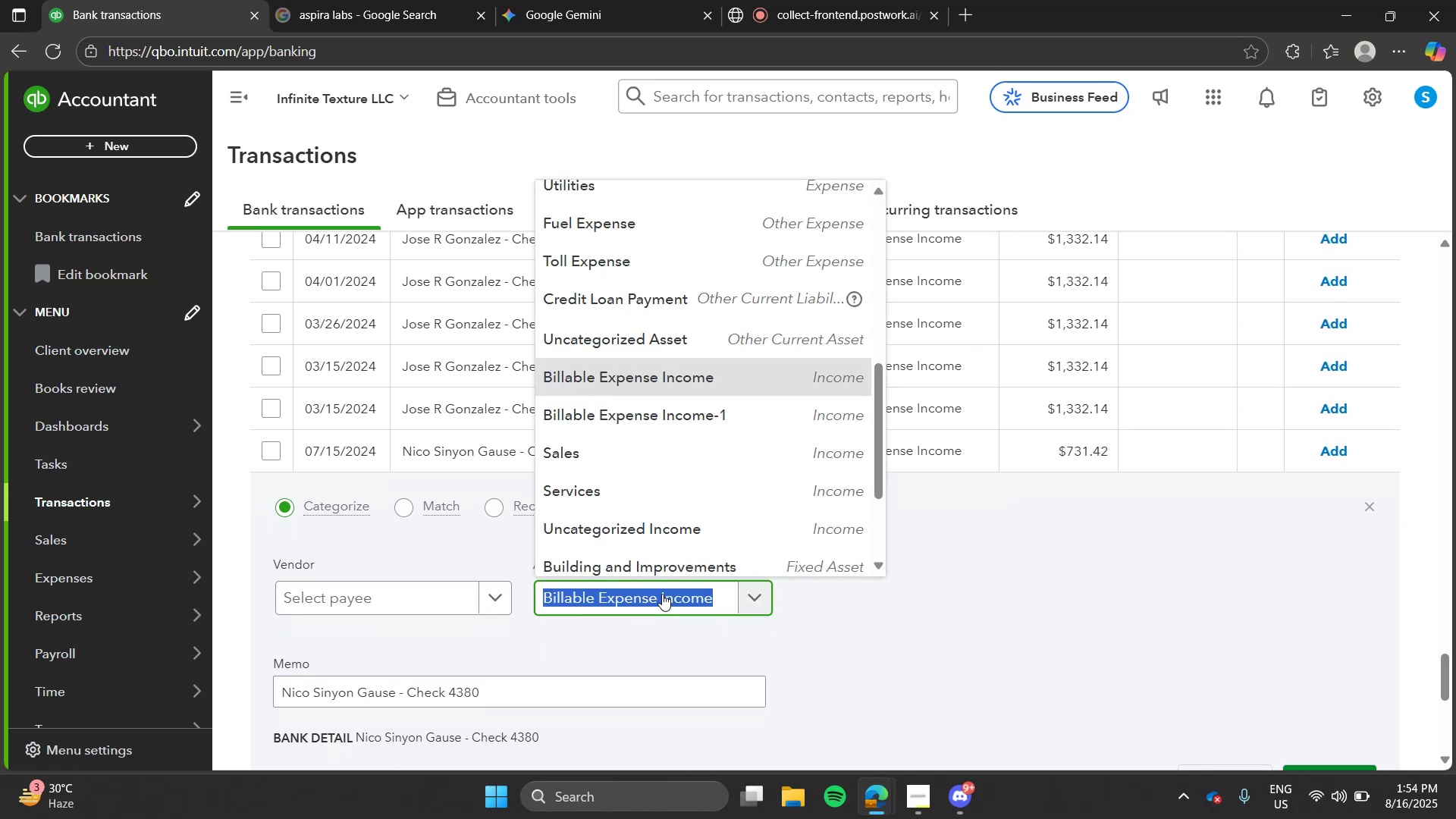 
key(P)
 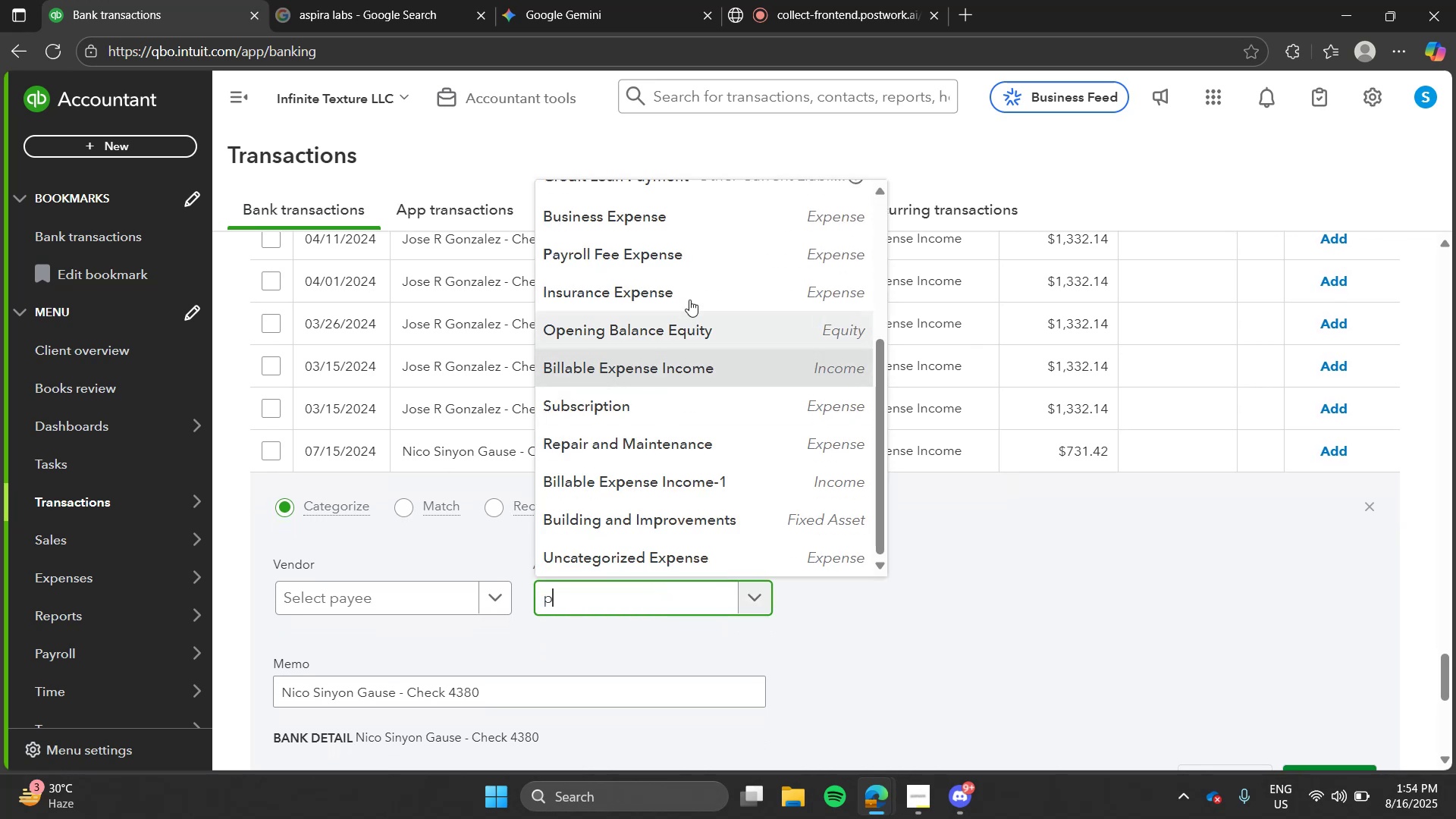 
left_click([689, 250])
 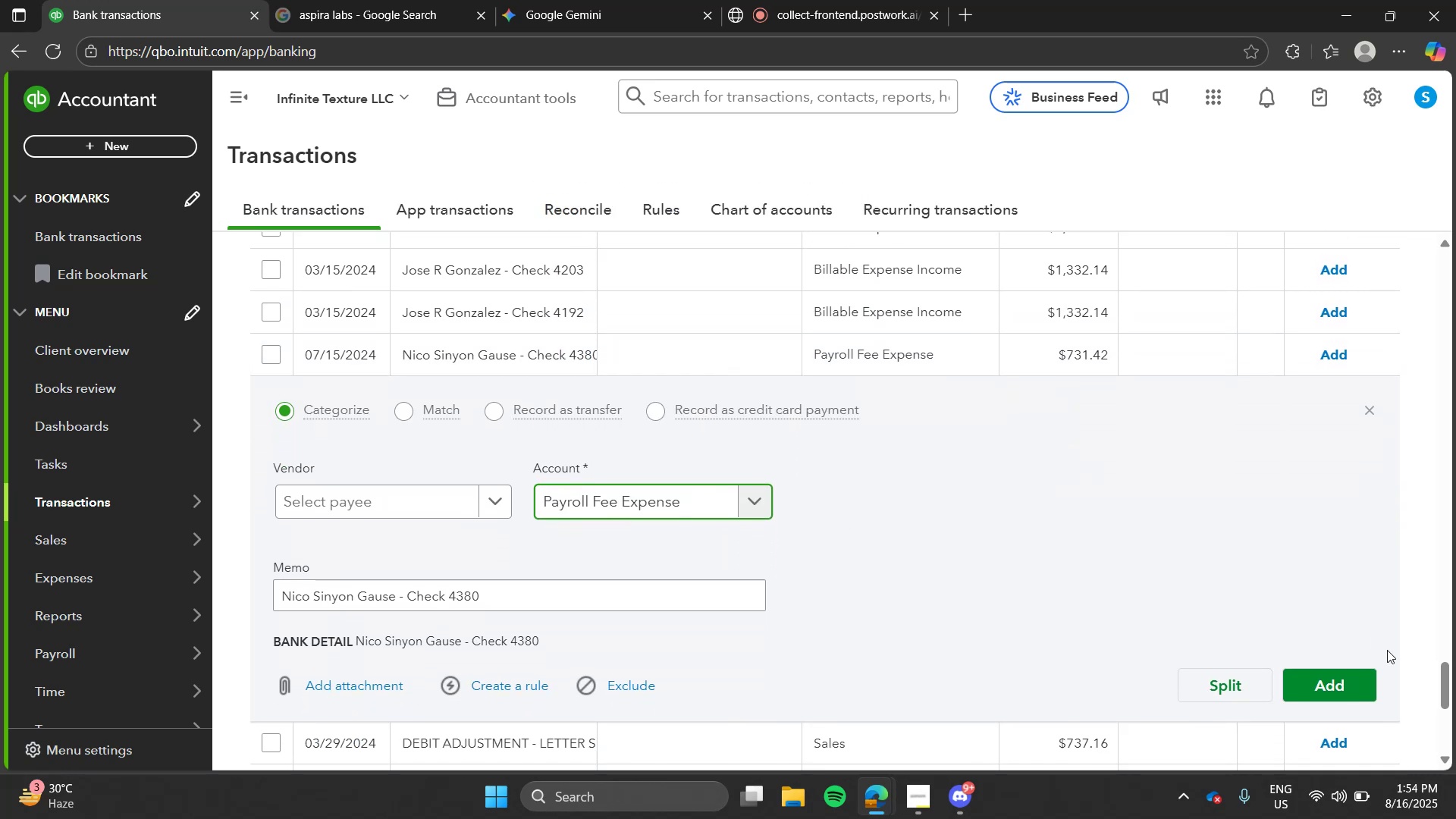 
left_click([1357, 687])
 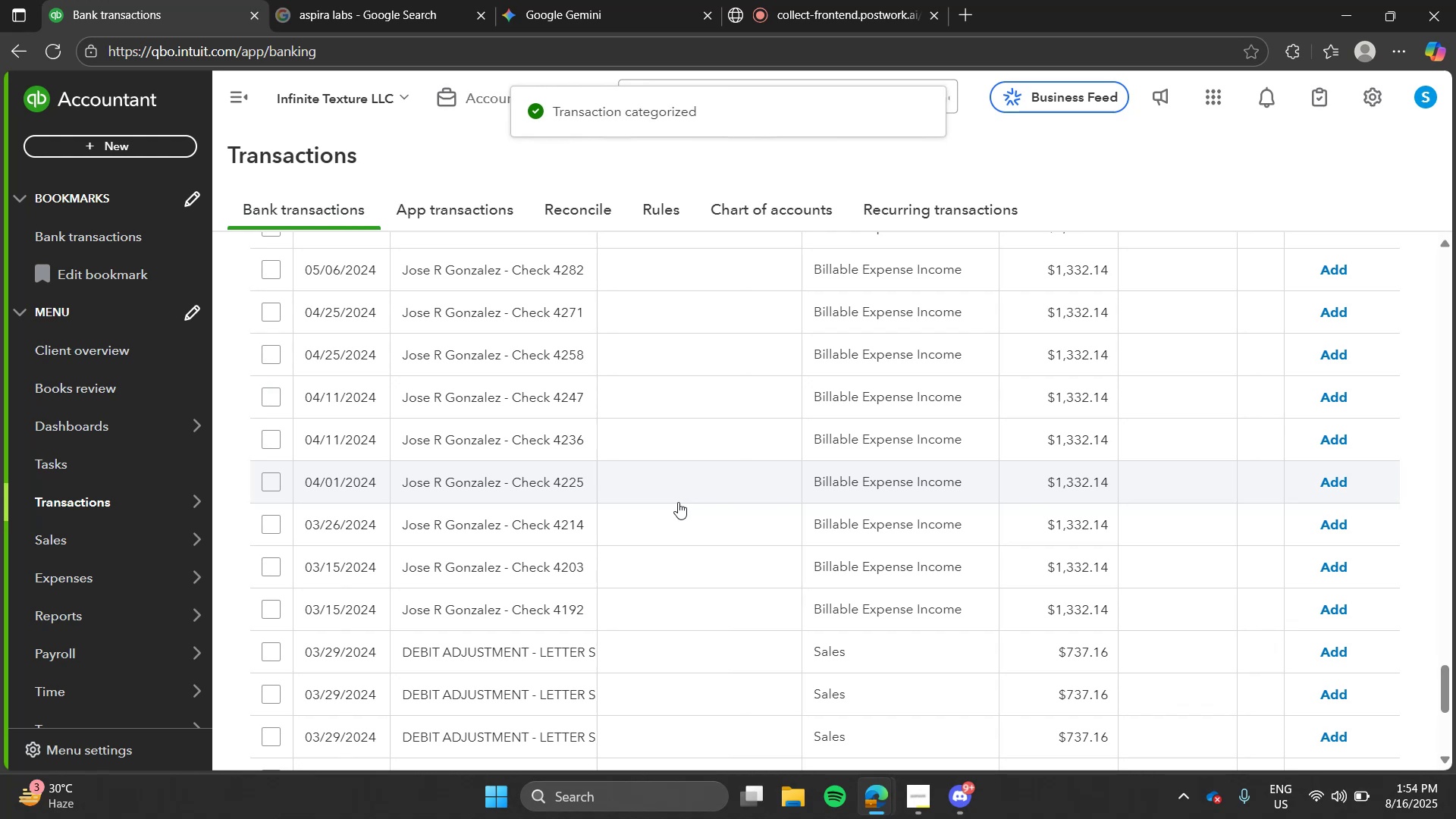 
left_click([588, 521])
 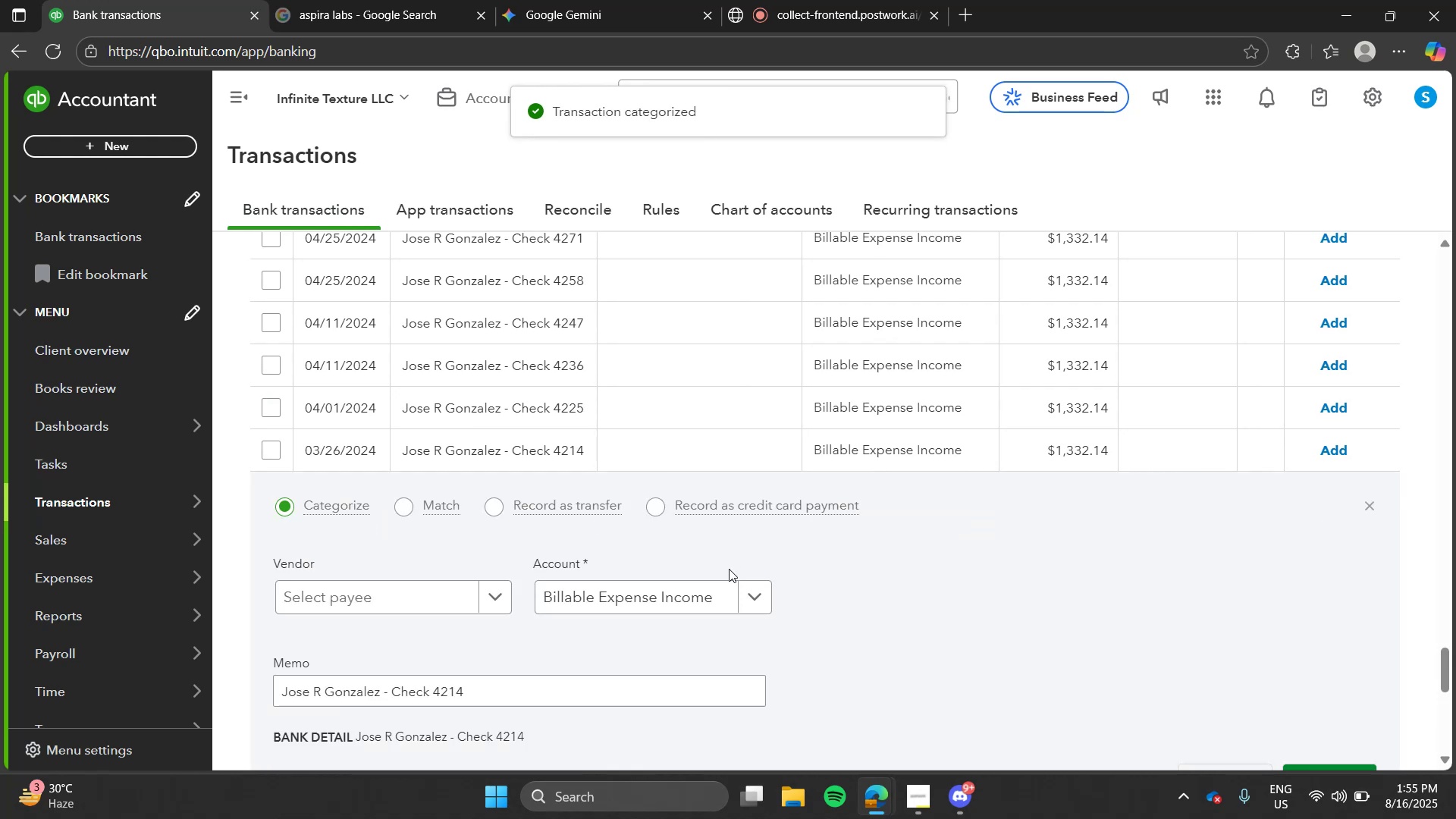 
left_click([723, 586])
 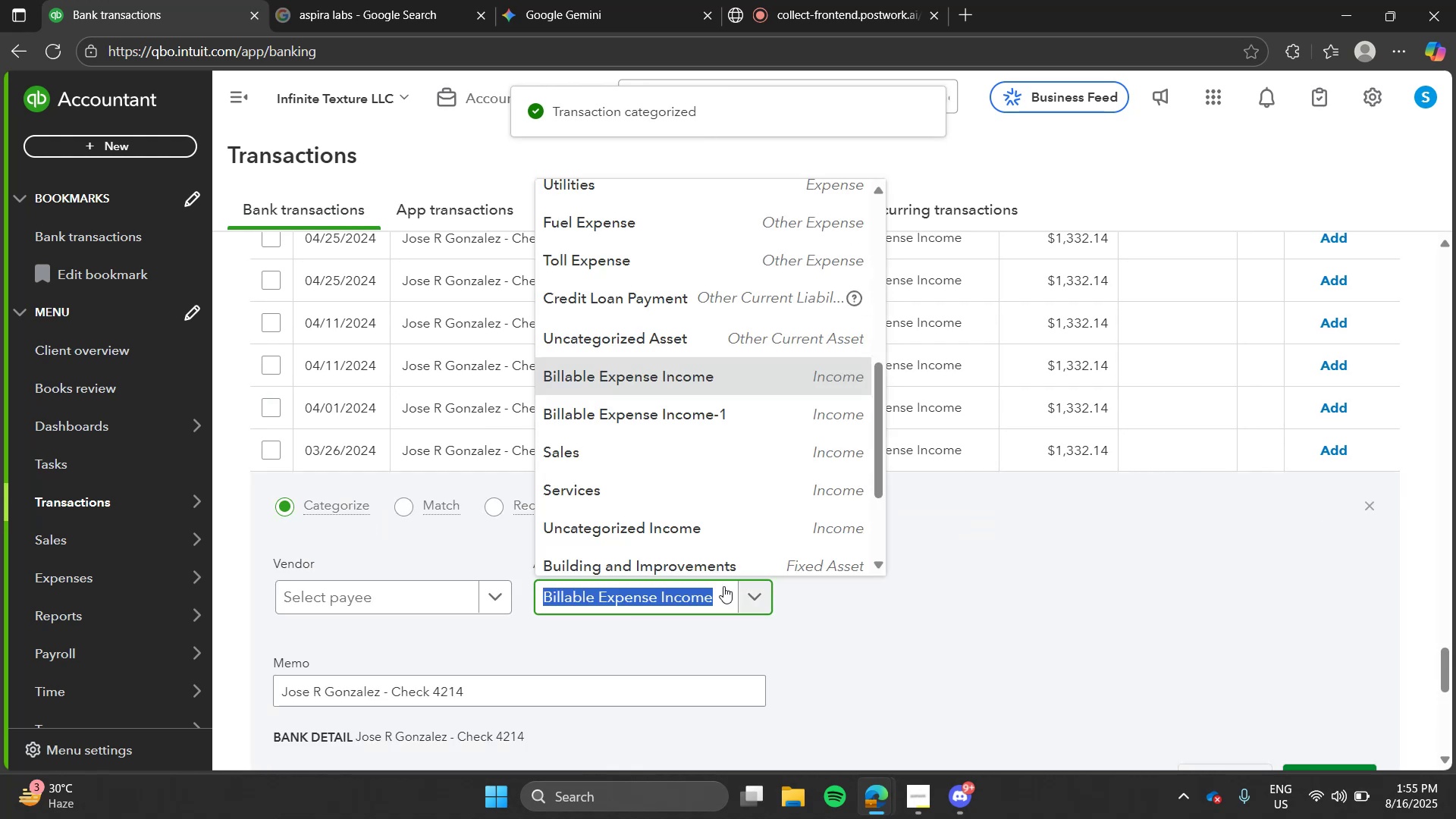 
type(pay)
 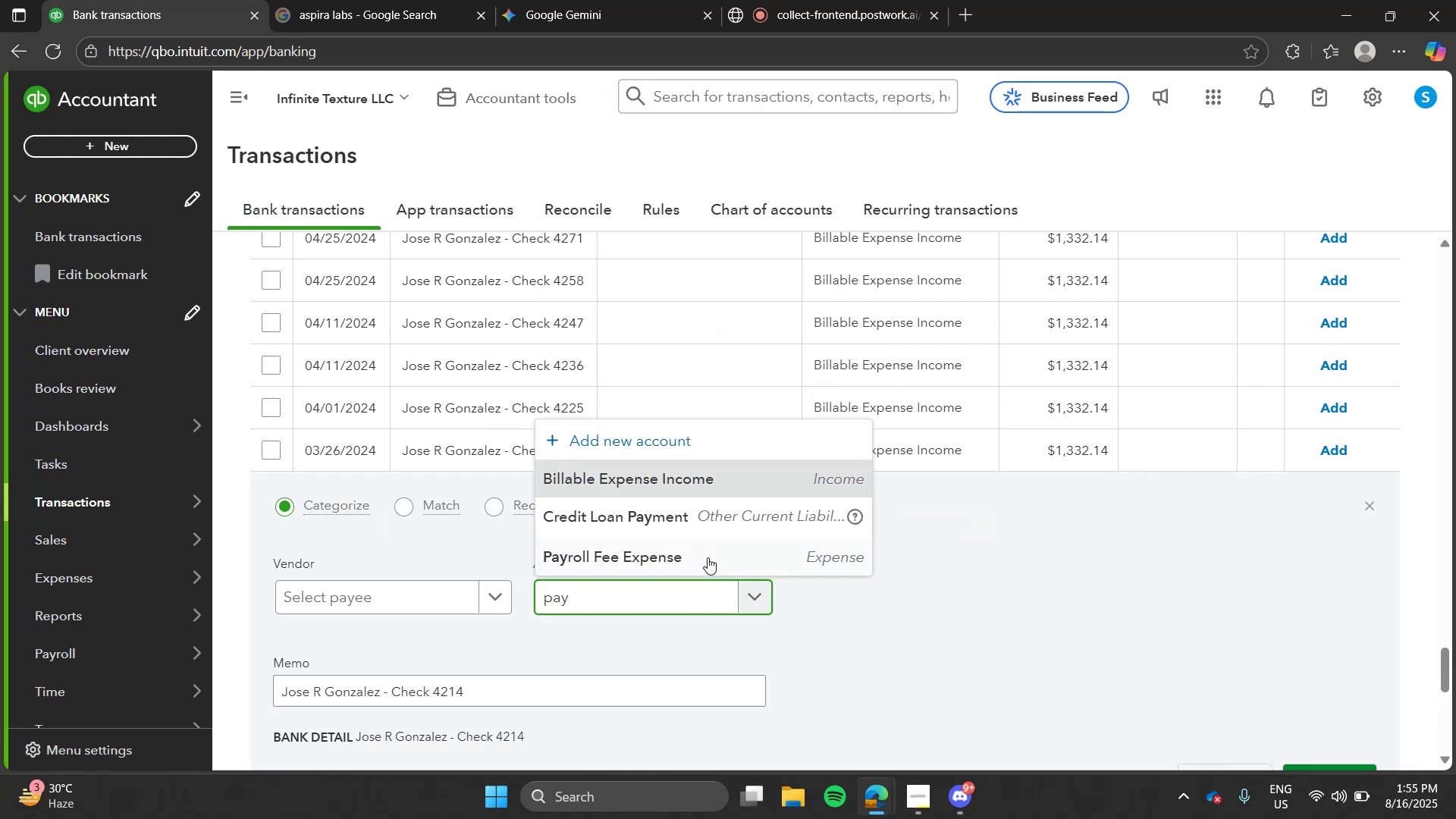 
left_click([707, 556])
 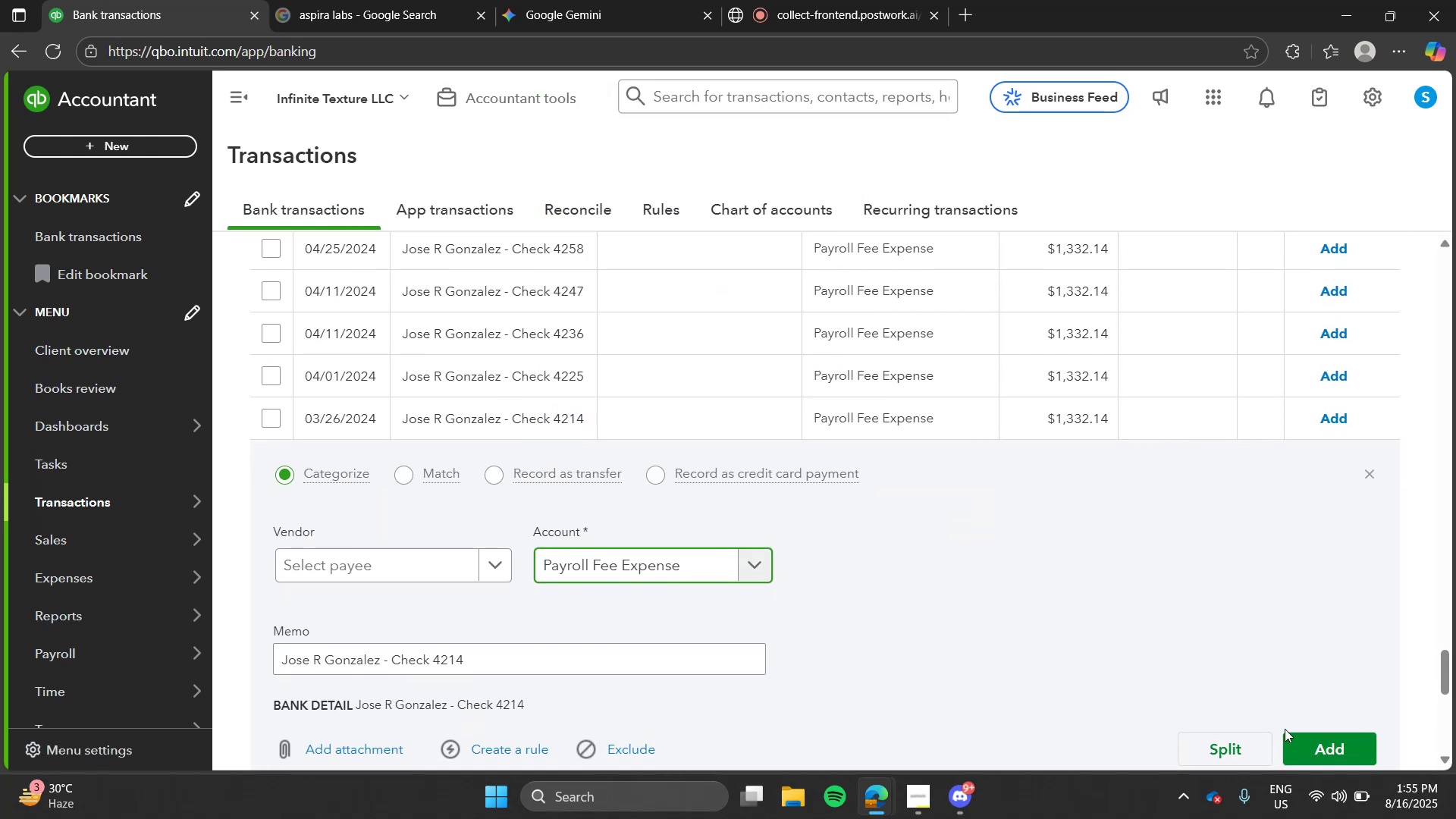 
left_click([1307, 736])
 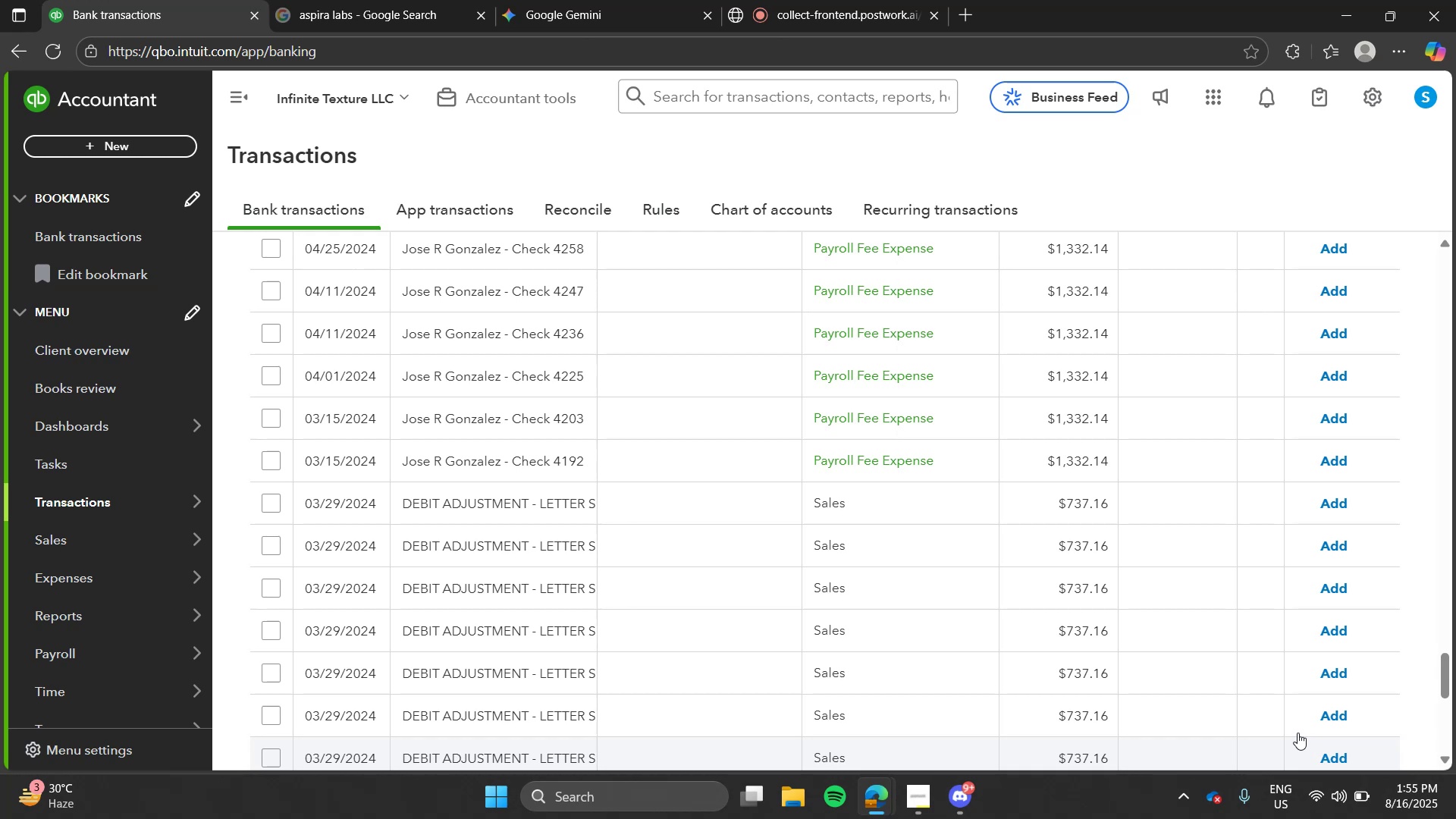 
wait(24.62)
 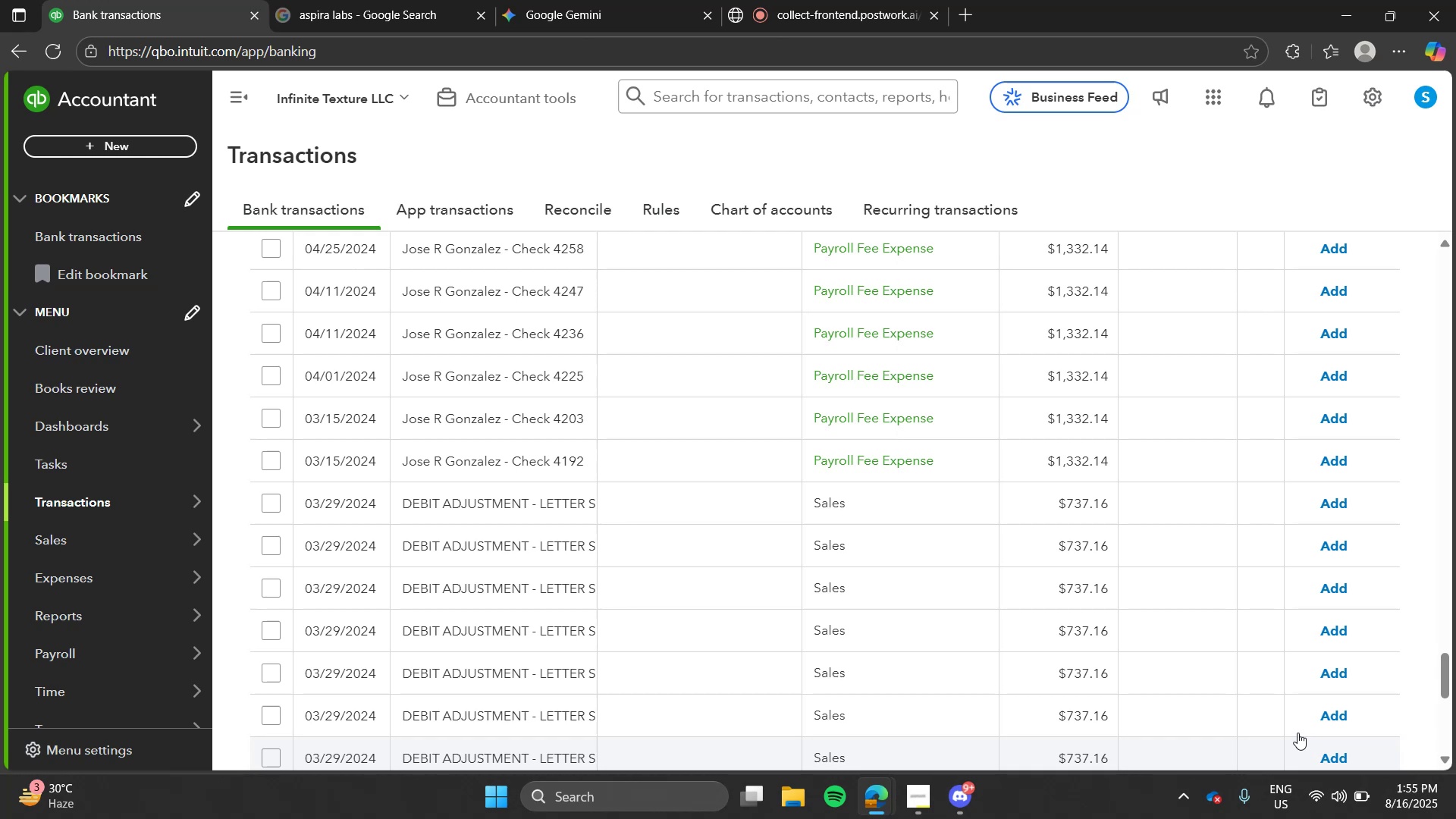 
left_click([629, 448])
 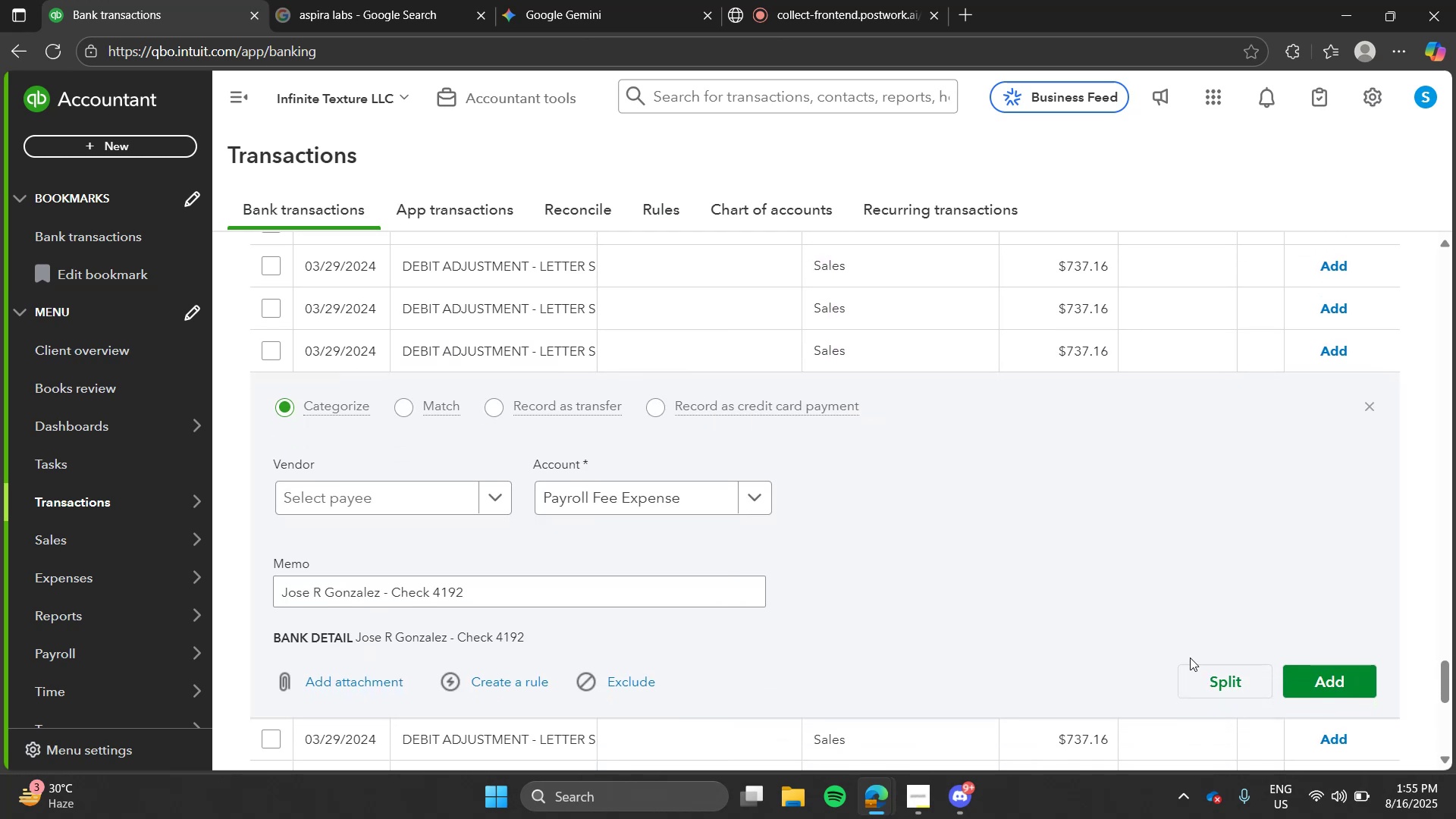 
left_click([1284, 669])
 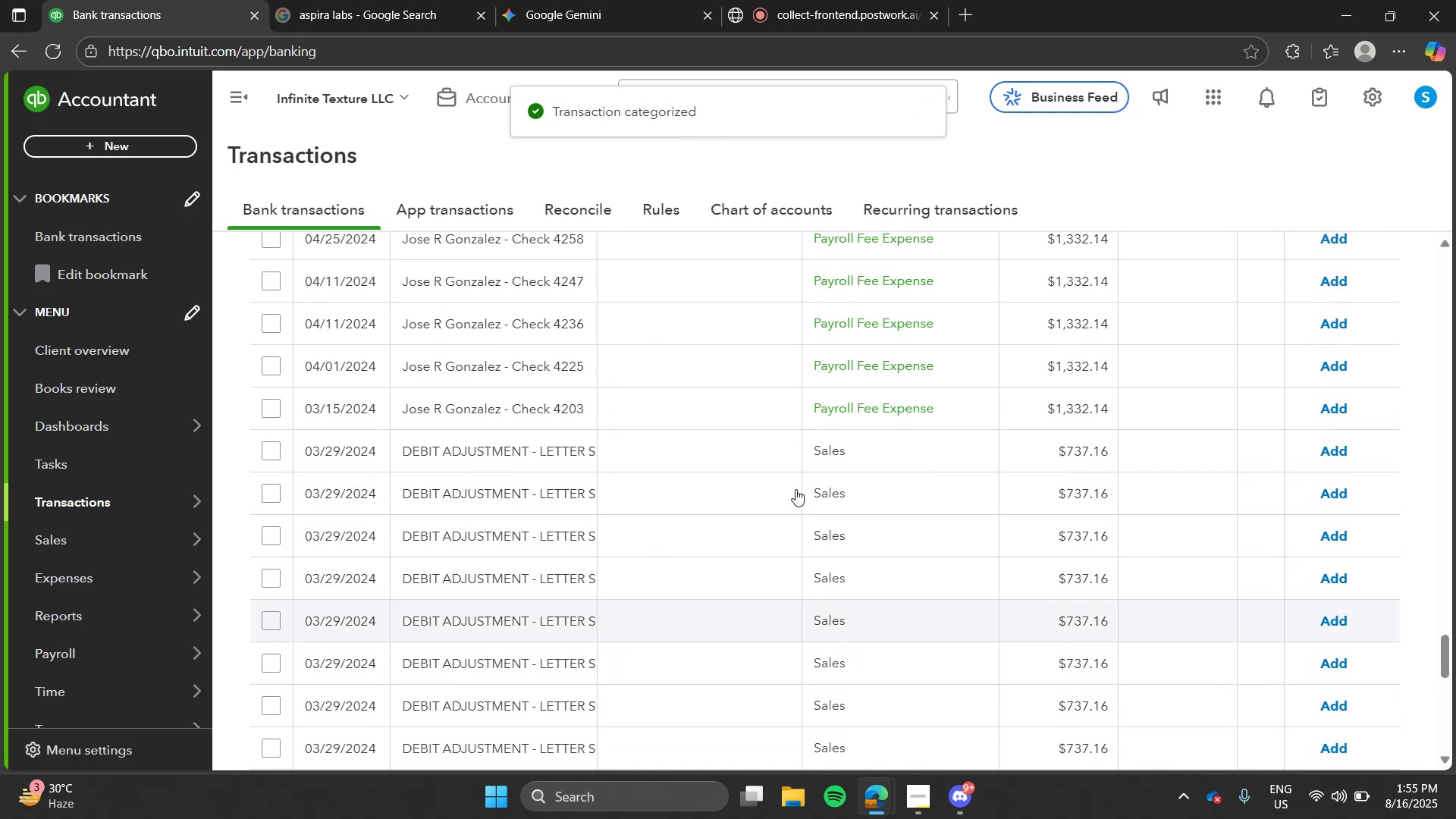 
left_click([619, 440])
 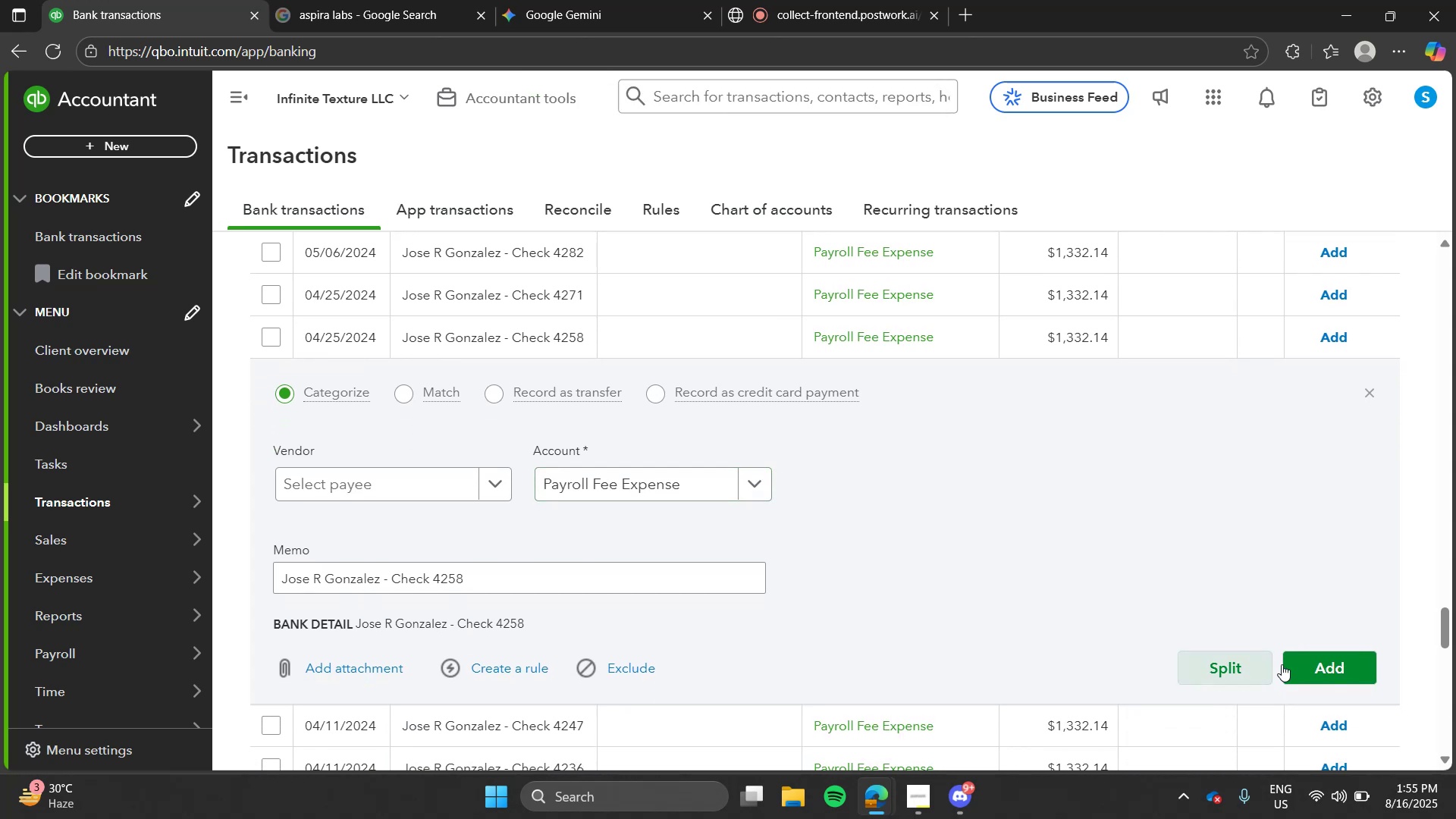 
left_click([1337, 666])
 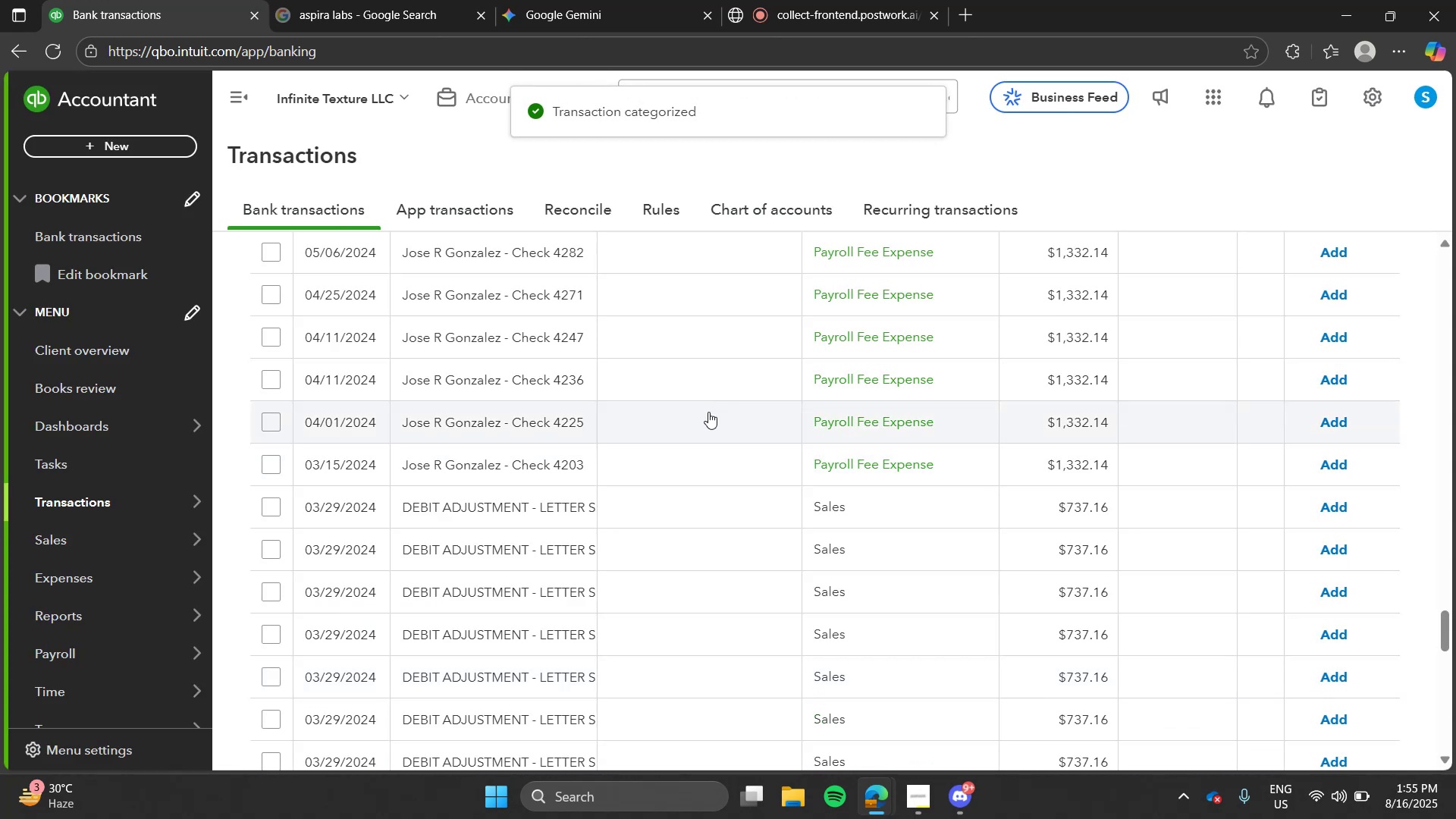 
left_click([670, 373])
 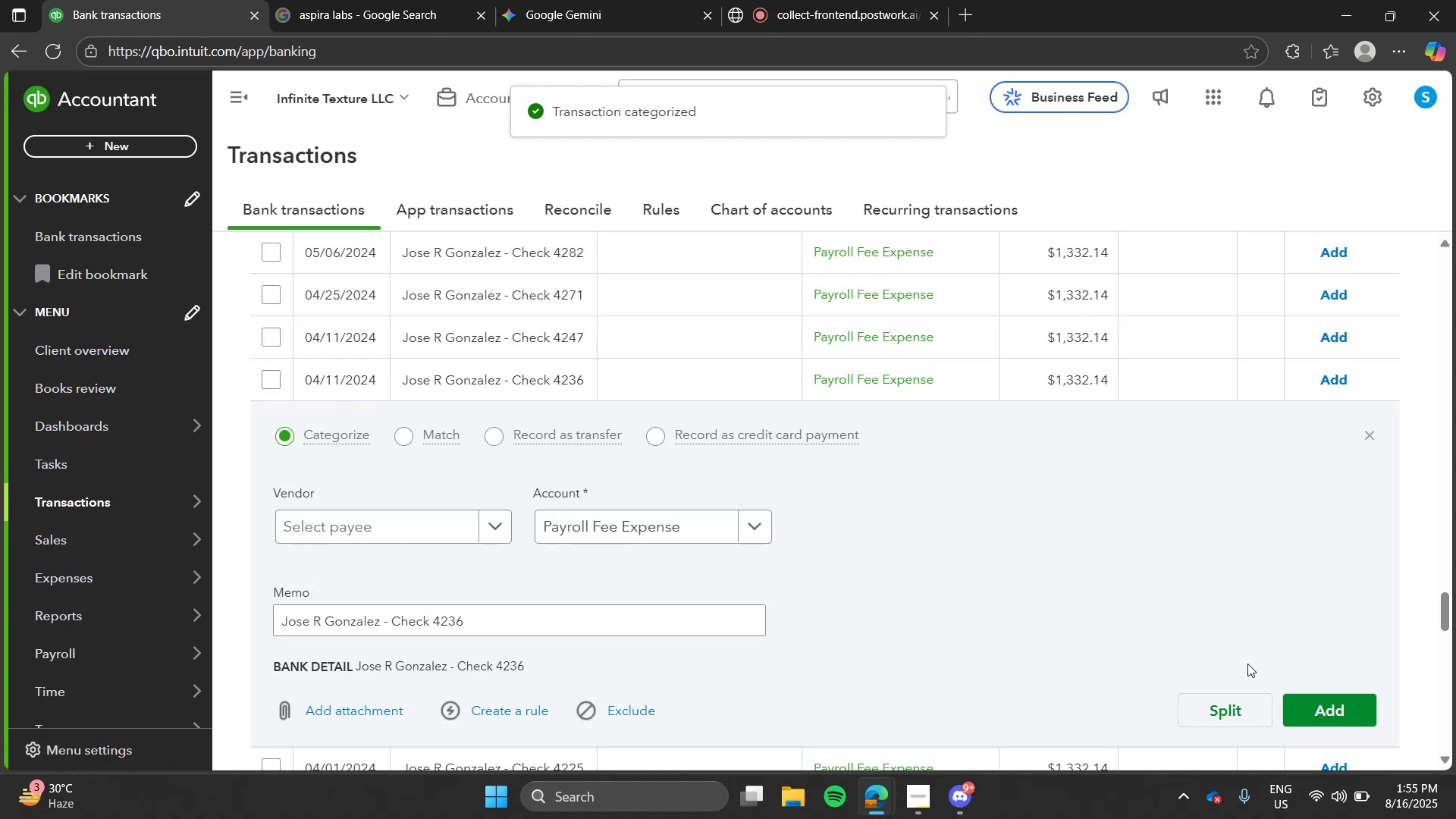 
left_click([1304, 700])
 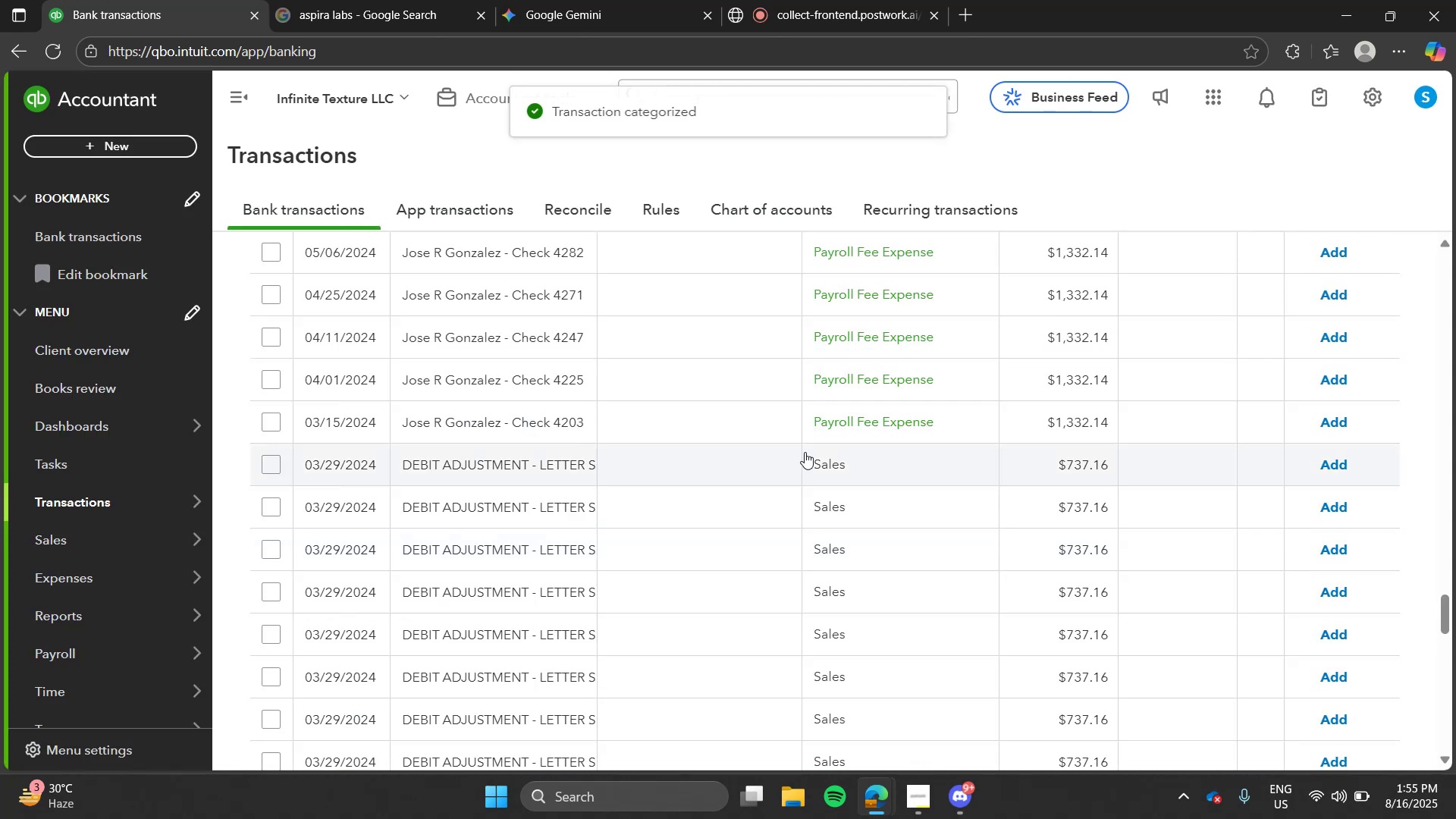 
left_click([685, 367])
 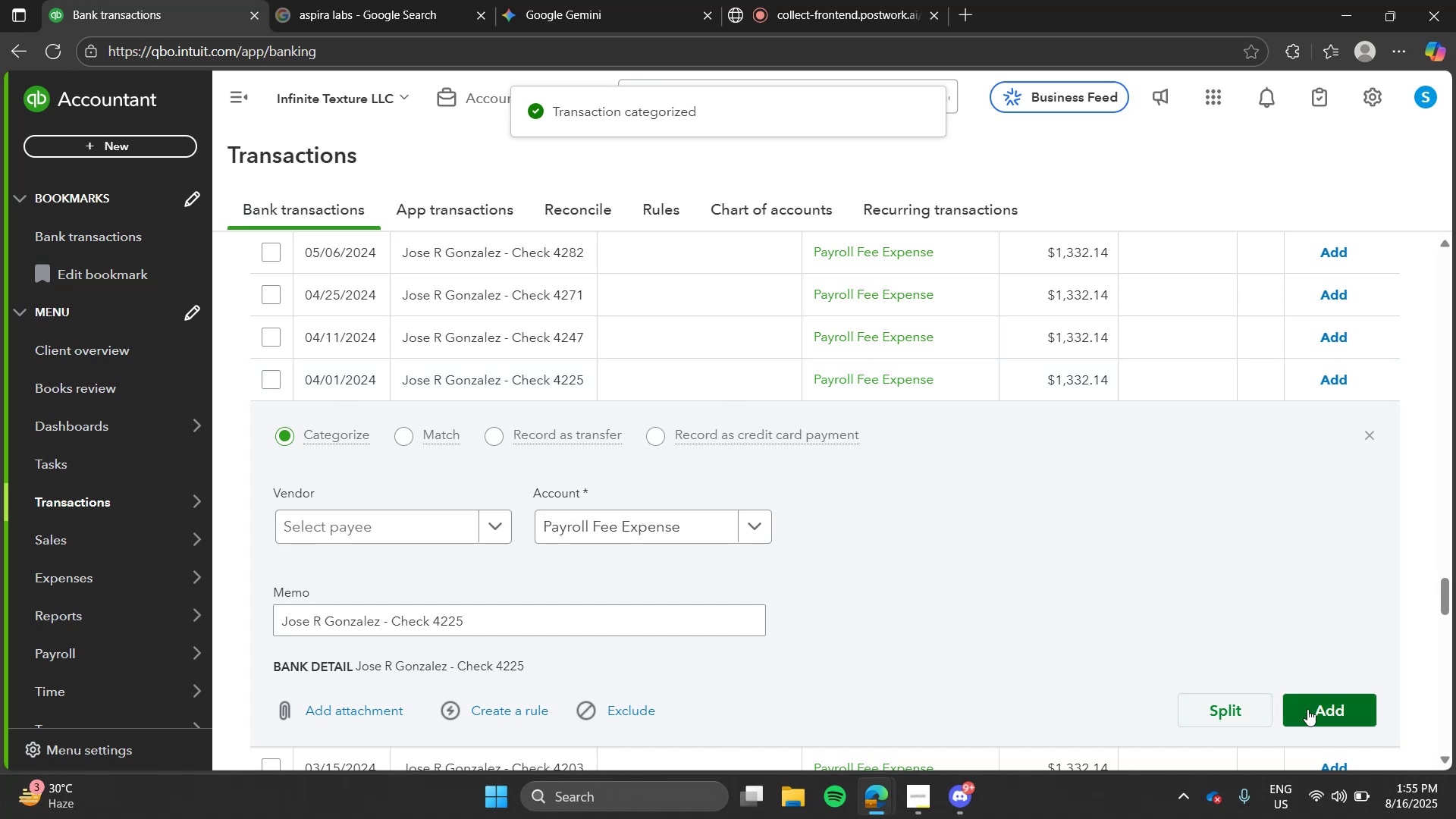 
left_click([1316, 710])
 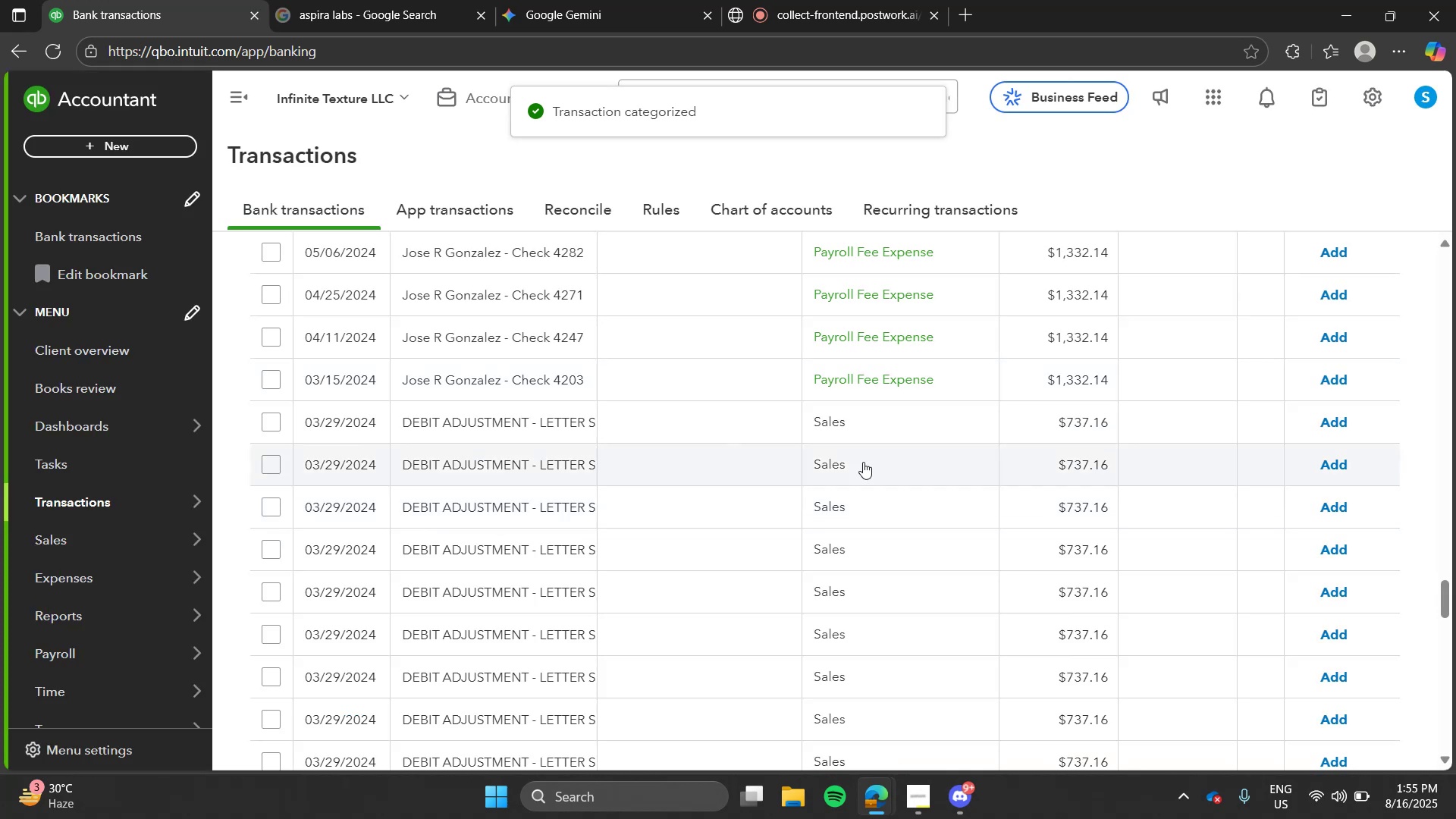 
left_click([747, 373])
 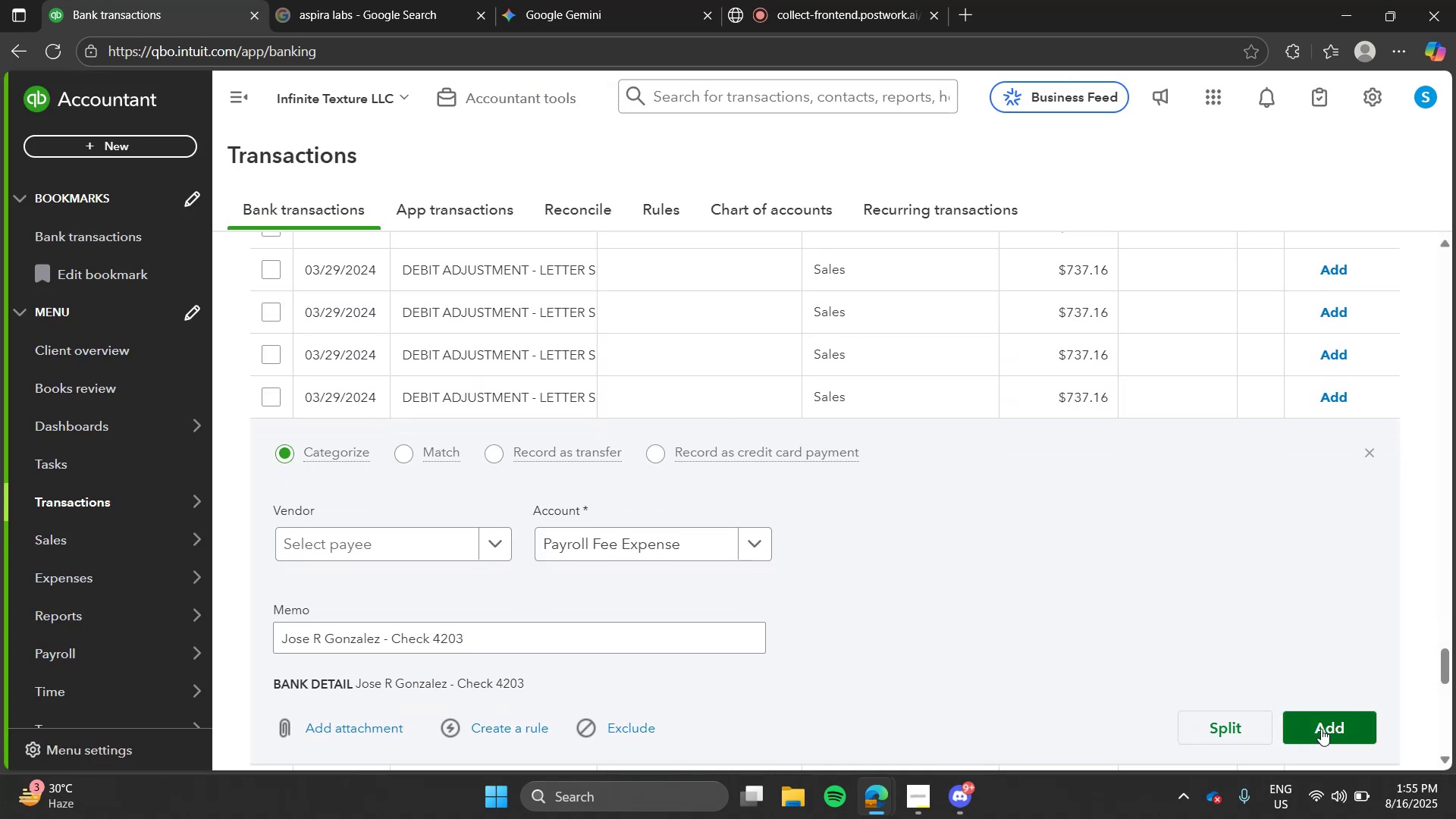 
left_click([1321, 729])
 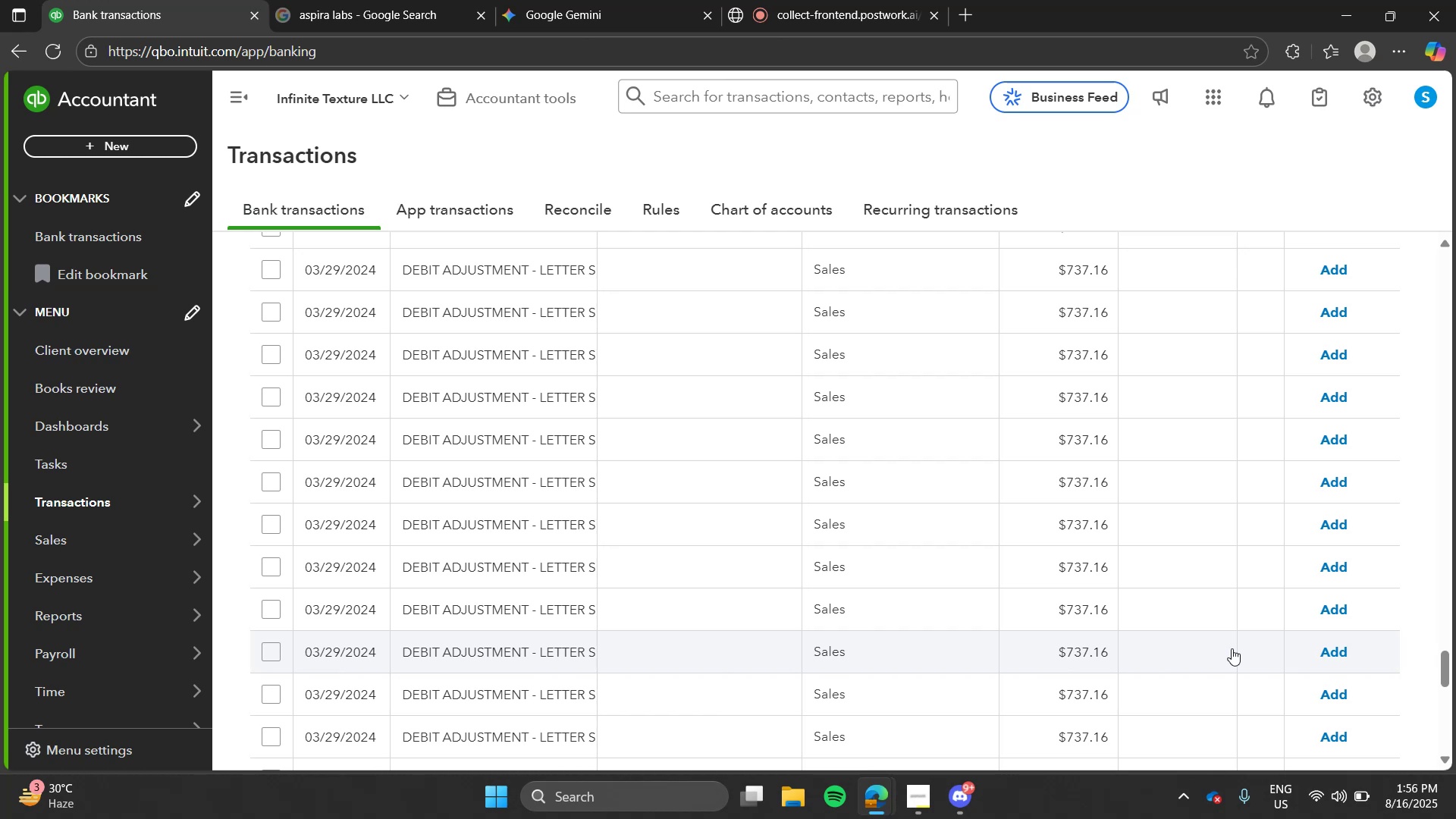 
wait(25.72)
 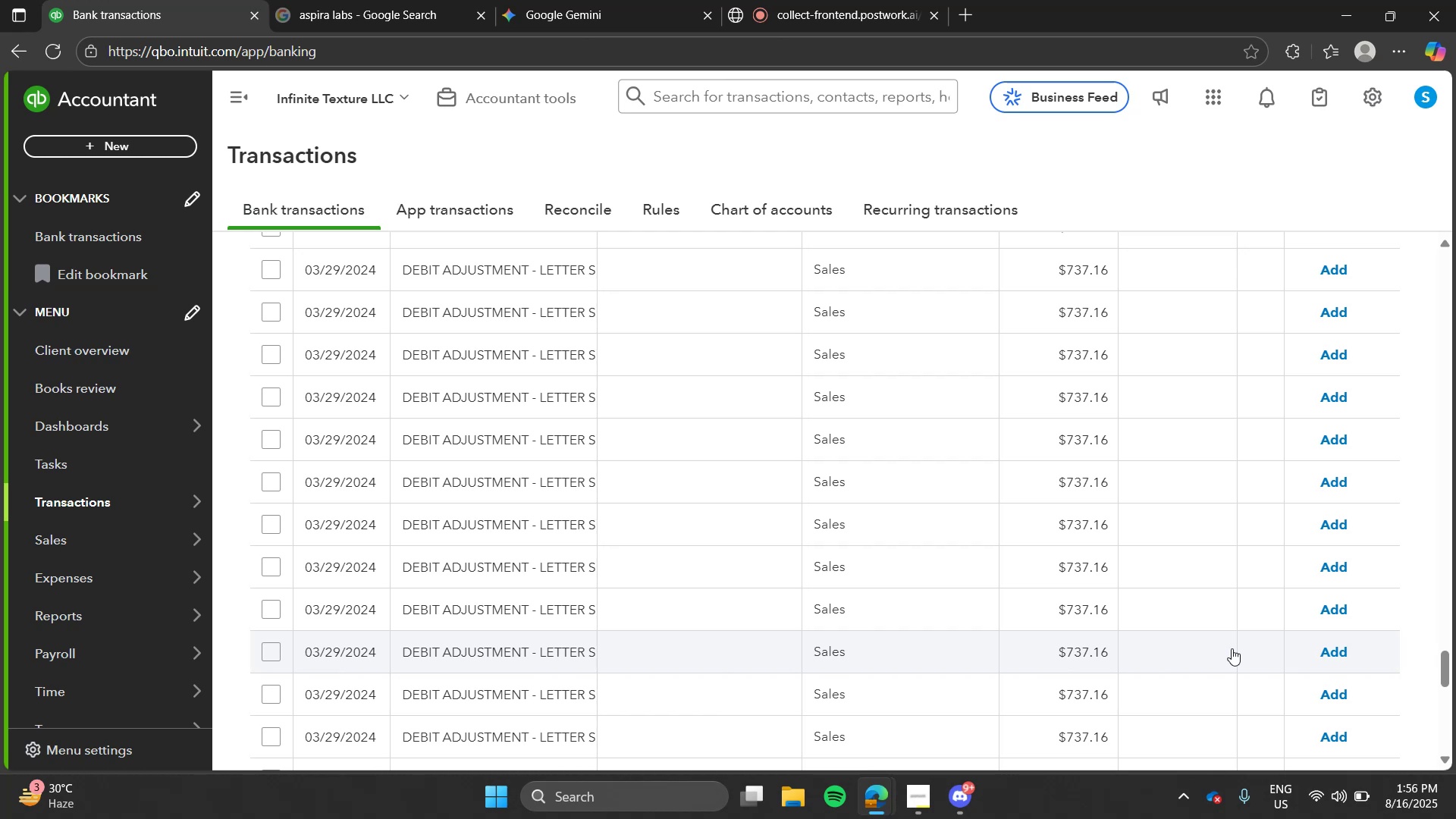 
left_click([735, 422])
 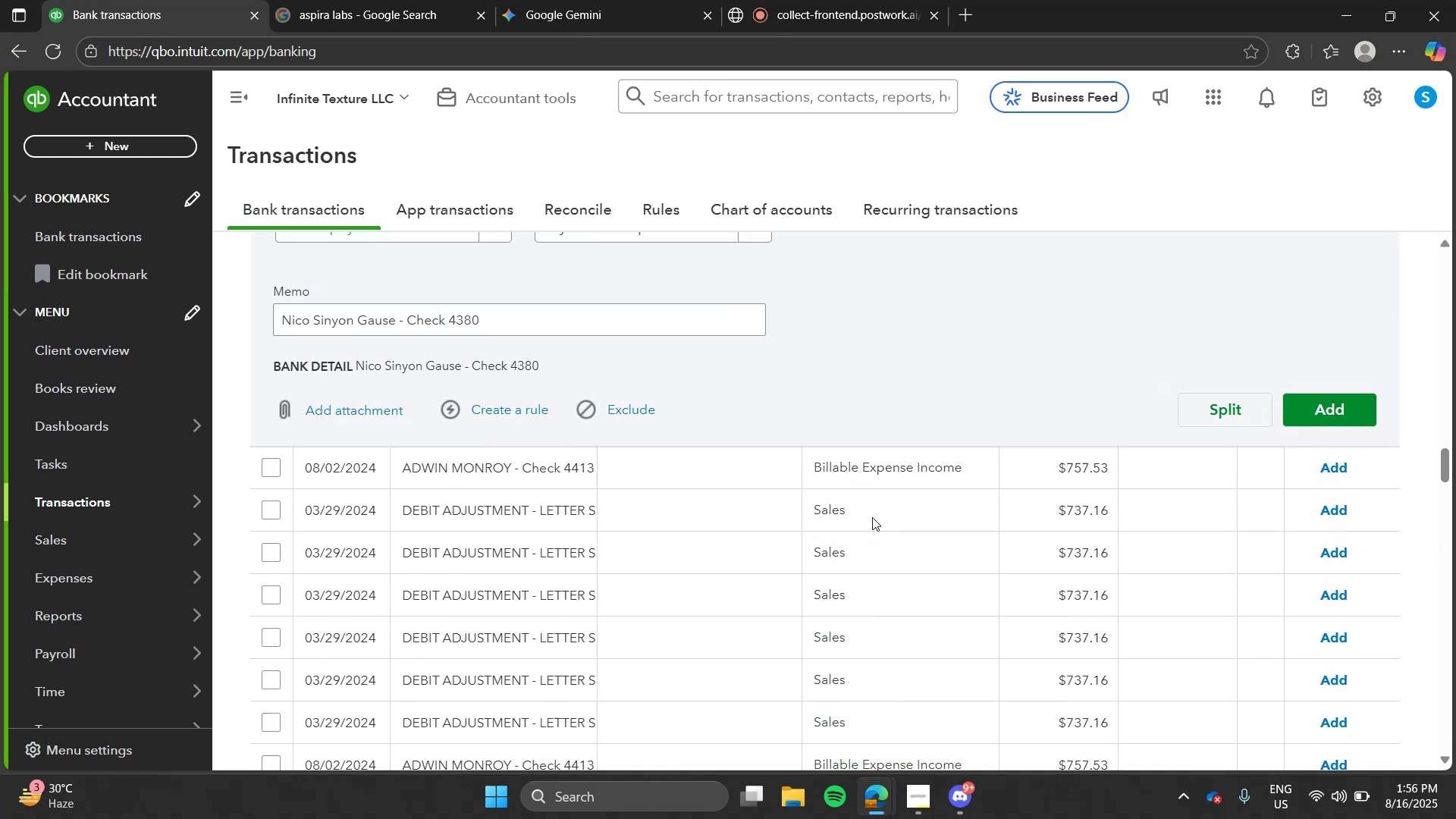 
mouse_move([852, 566])
 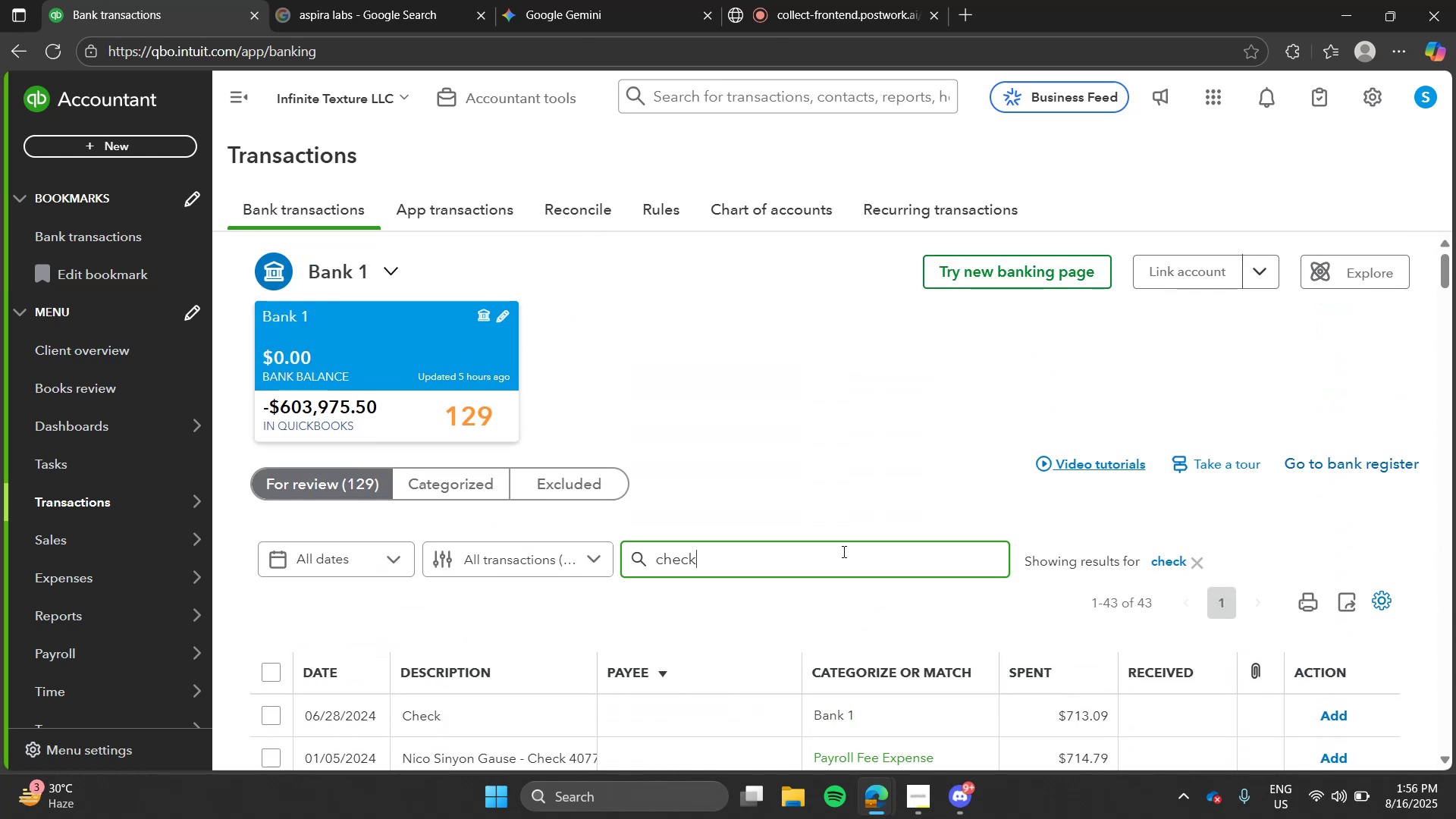 
double_click([843, 551])
 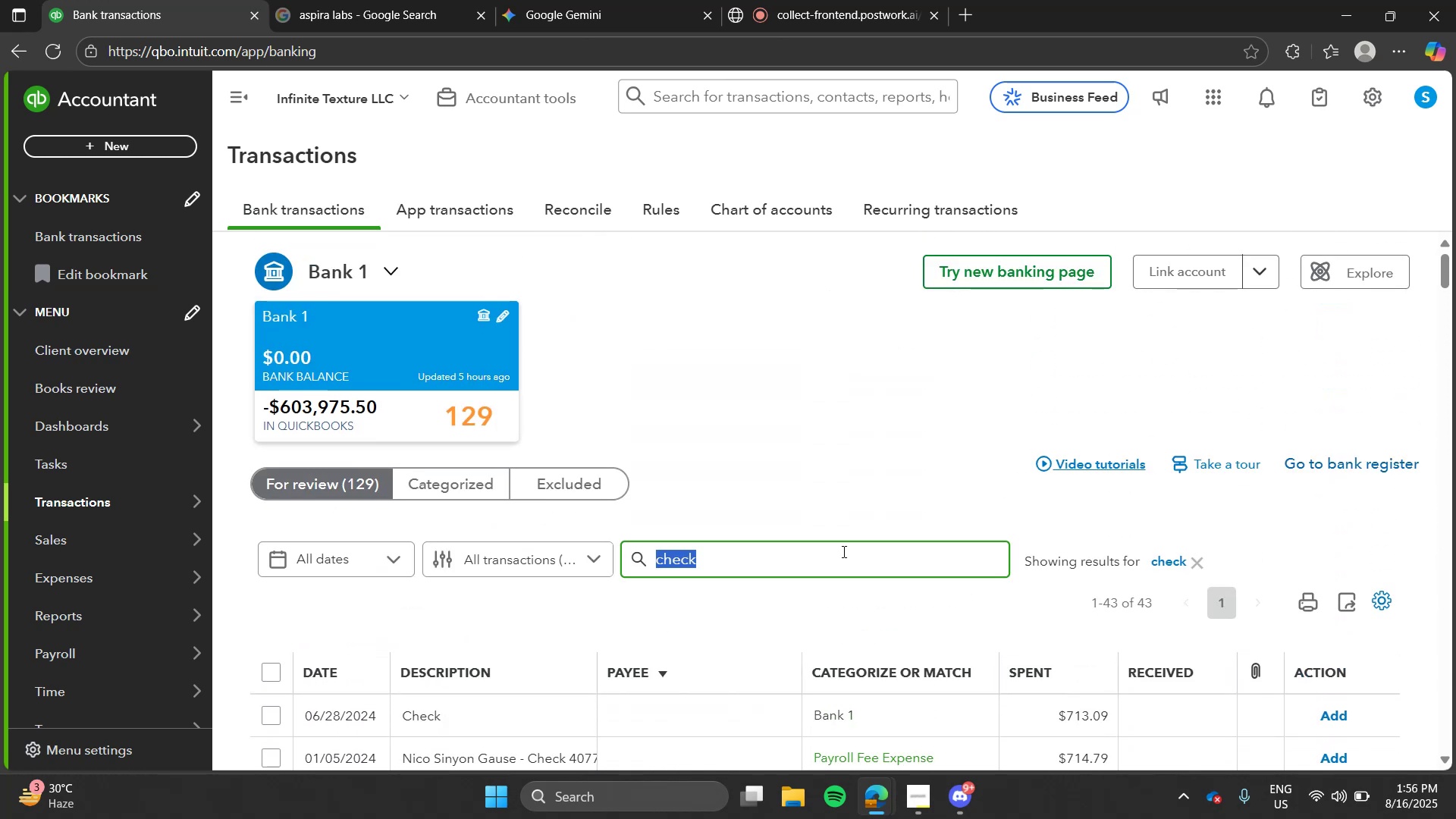 
type(jose)
 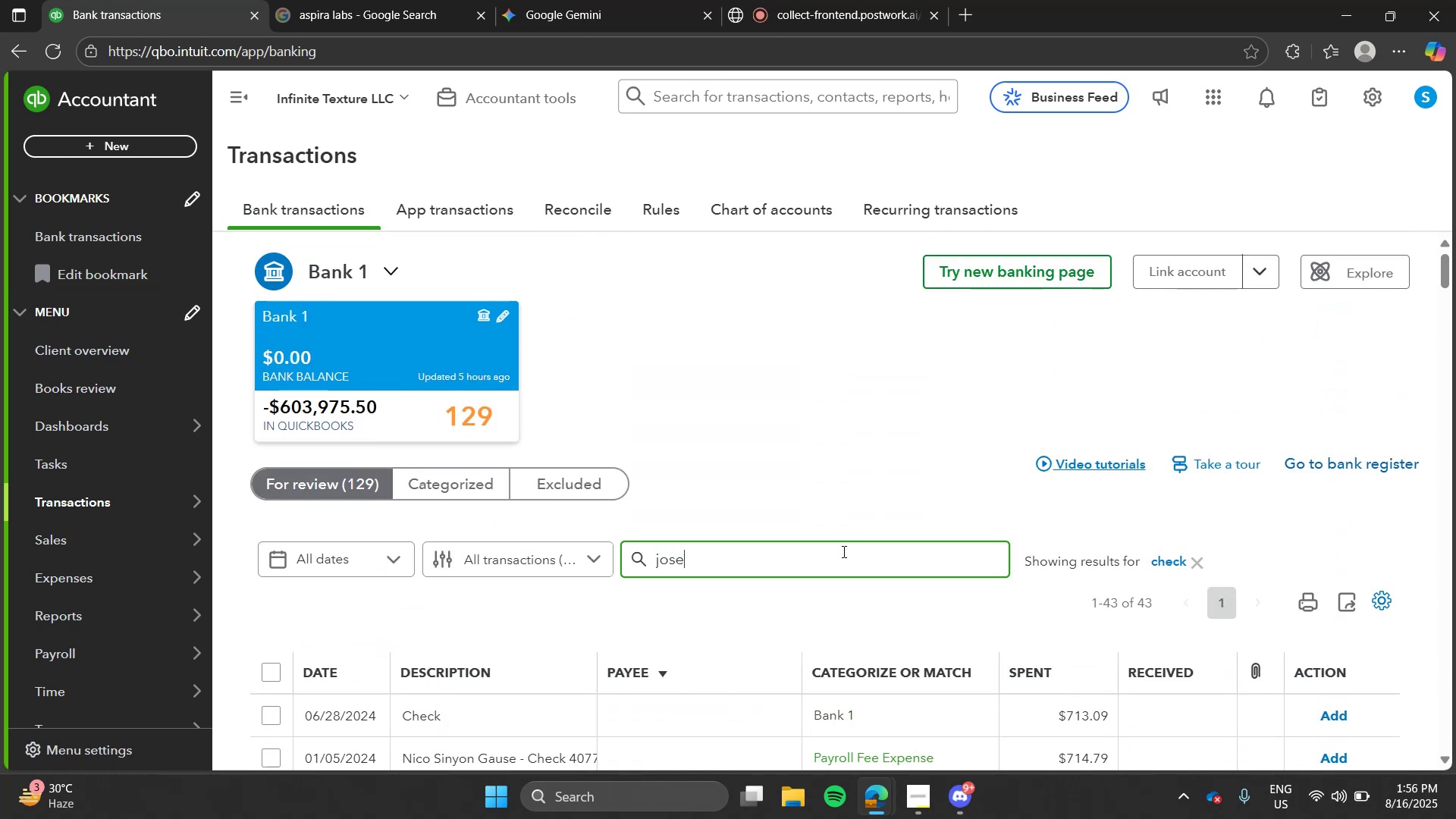 
key(Enter)
 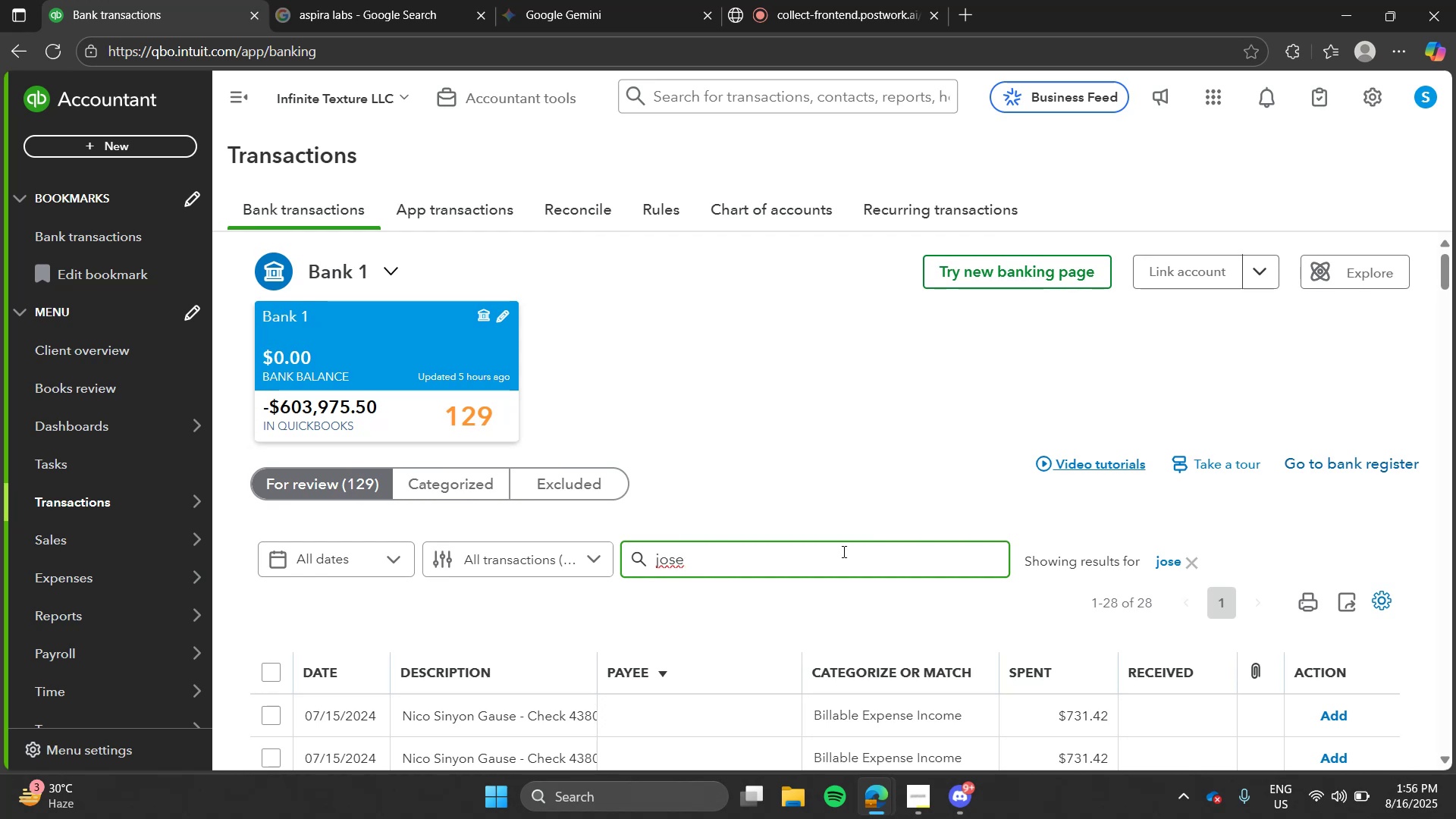 
wait(11.84)
 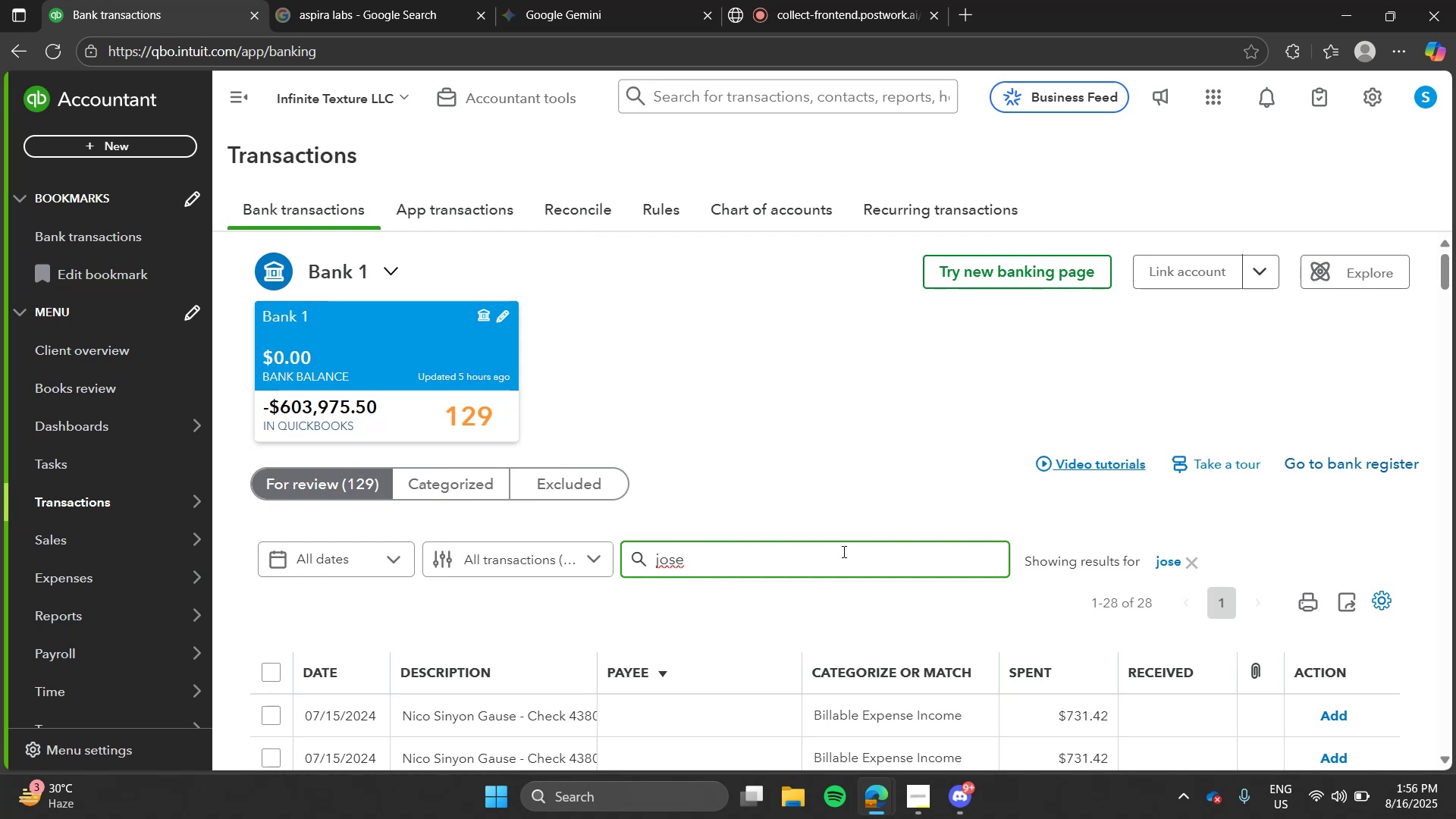 
left_click([839, 500])
 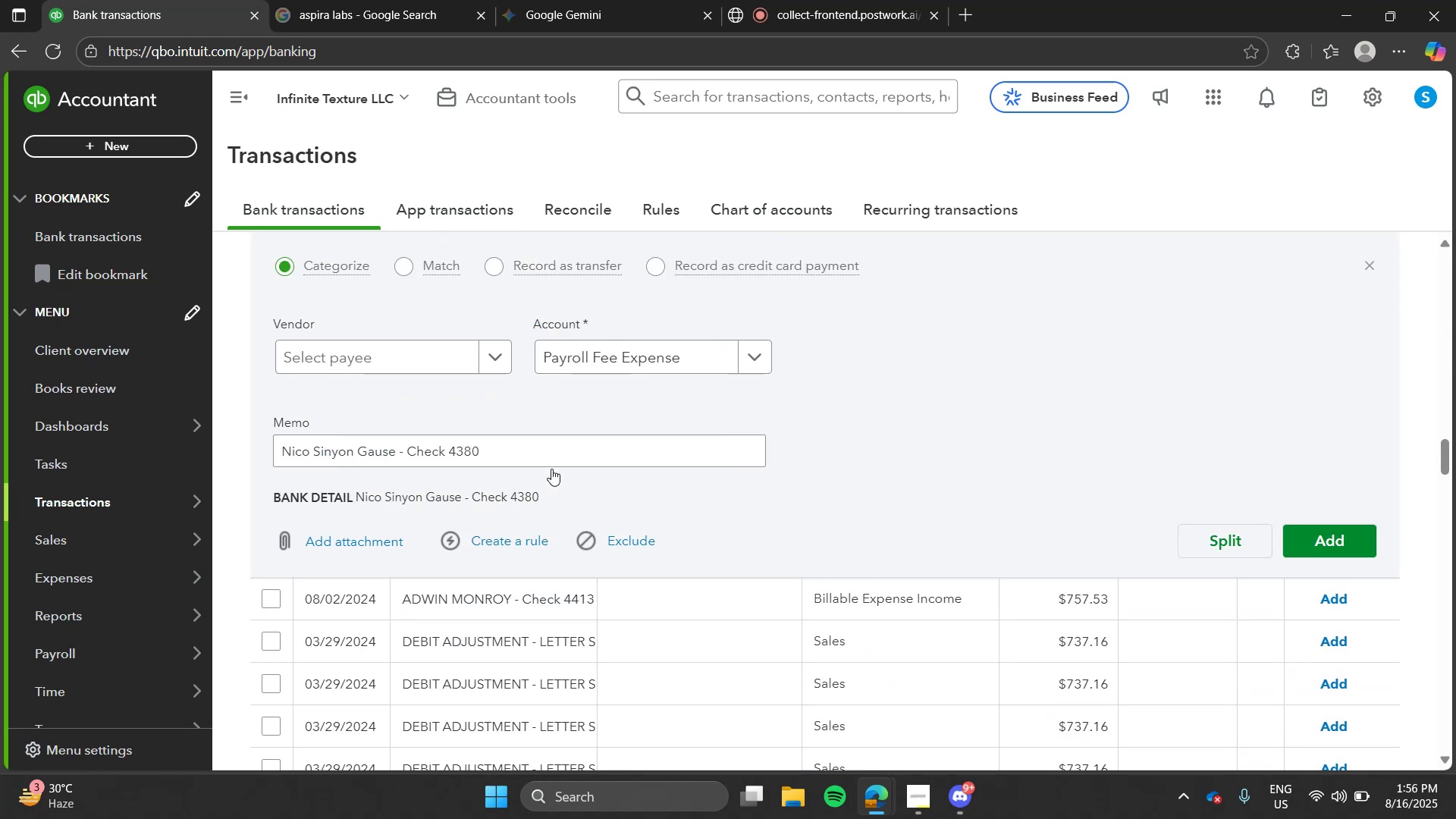 
wait(7.32)
 